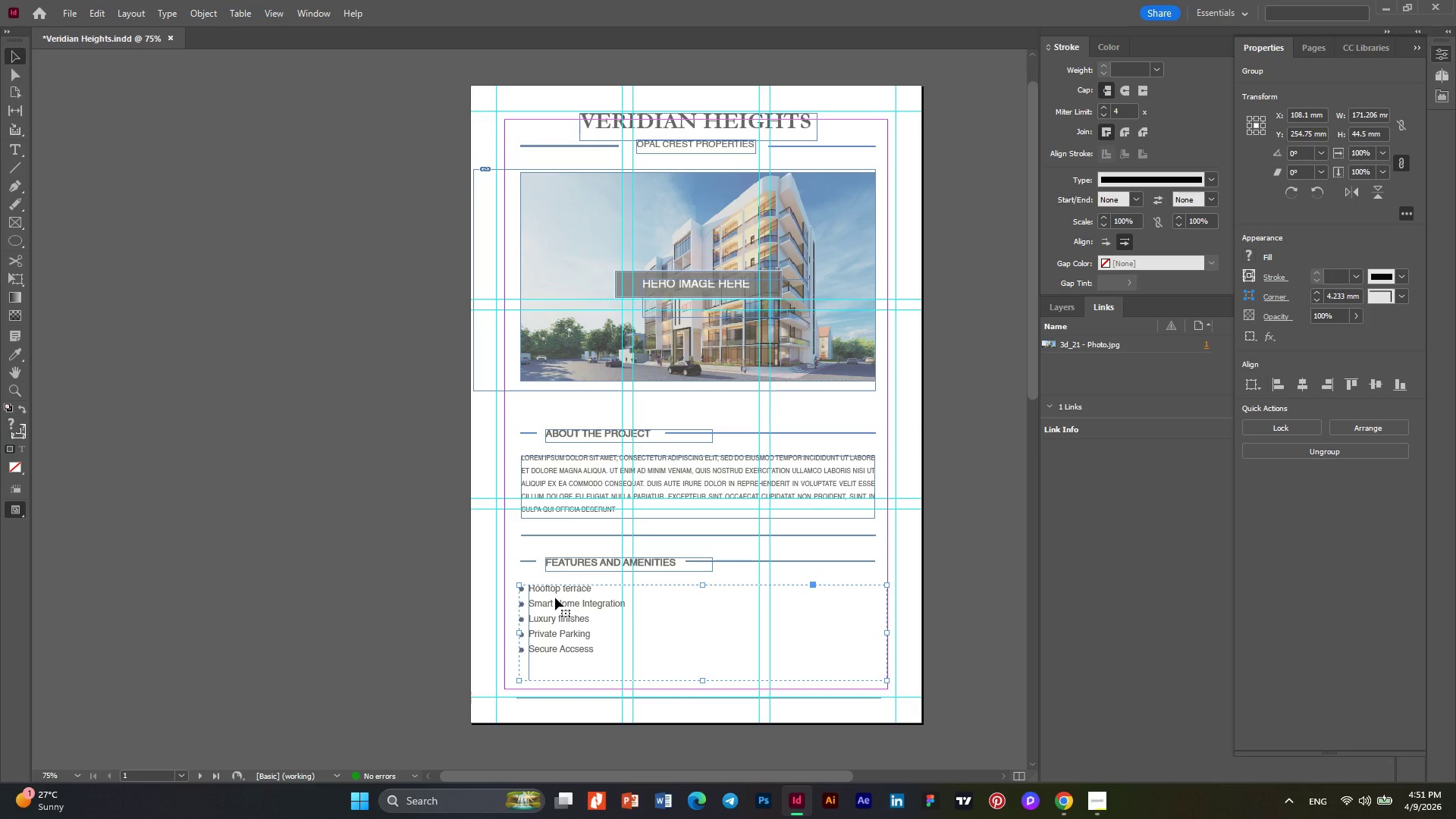 
key(ArrowDown)
 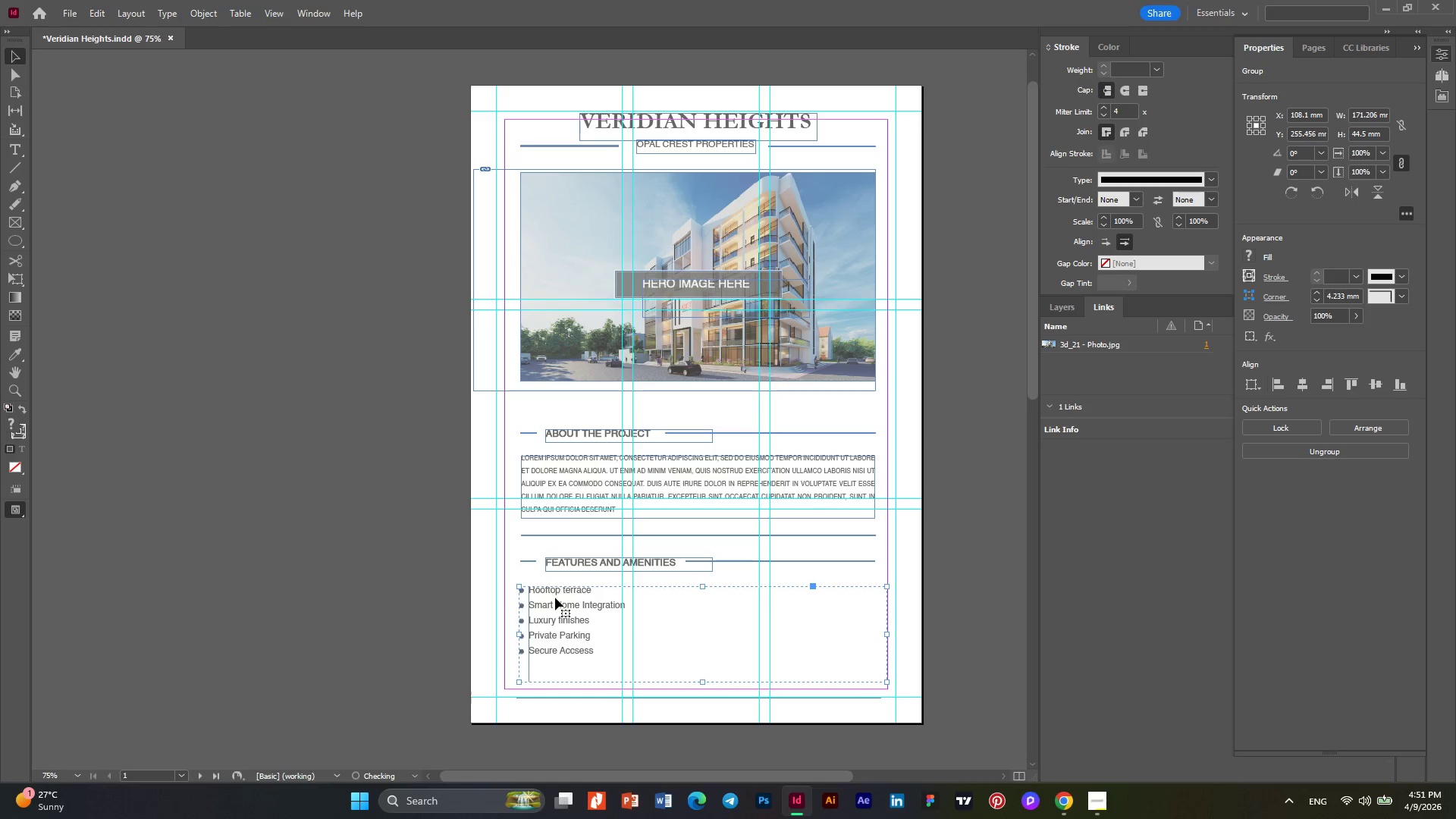 
key(ArrowDown)
 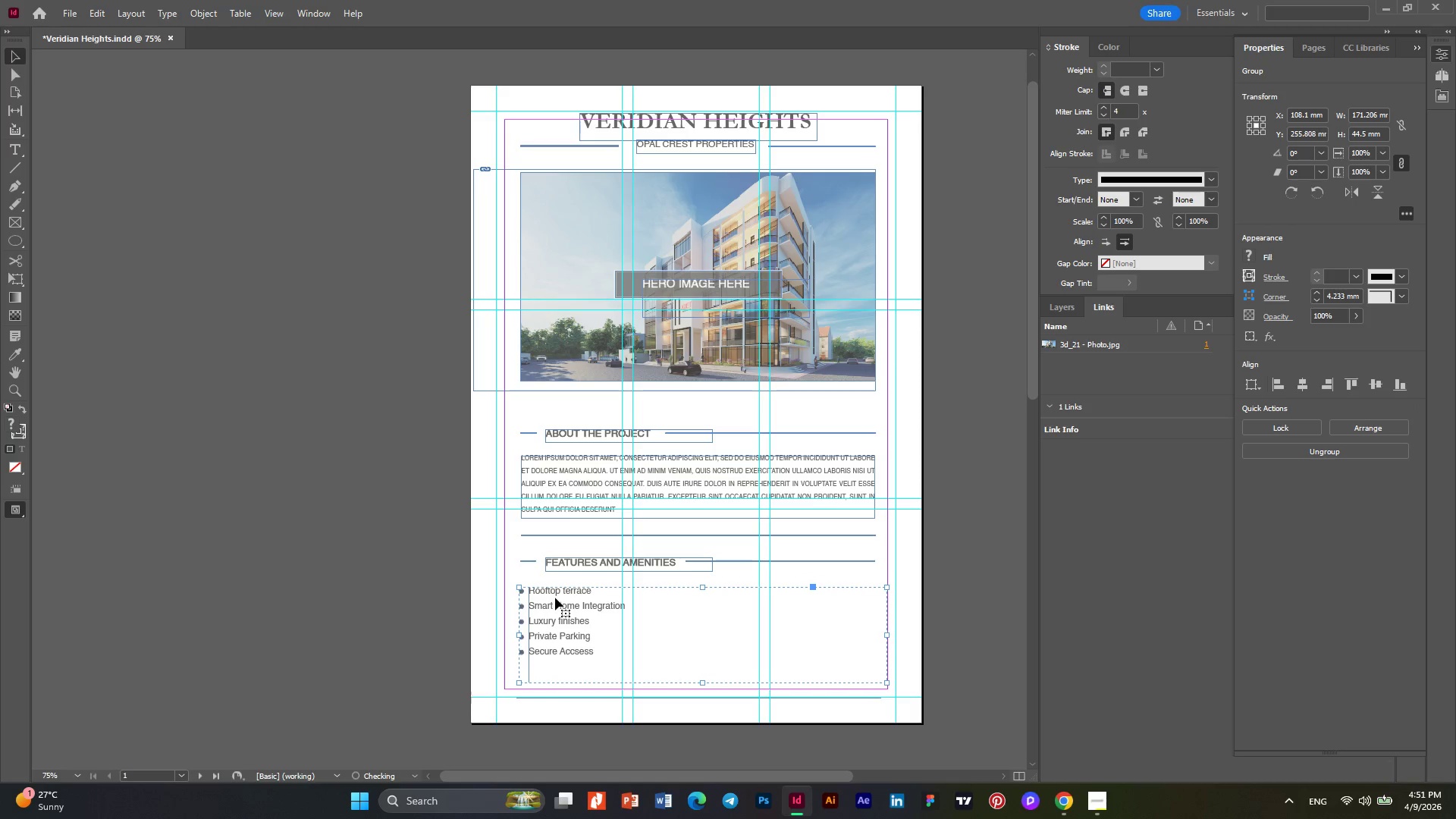 
key(ArrowDown)
 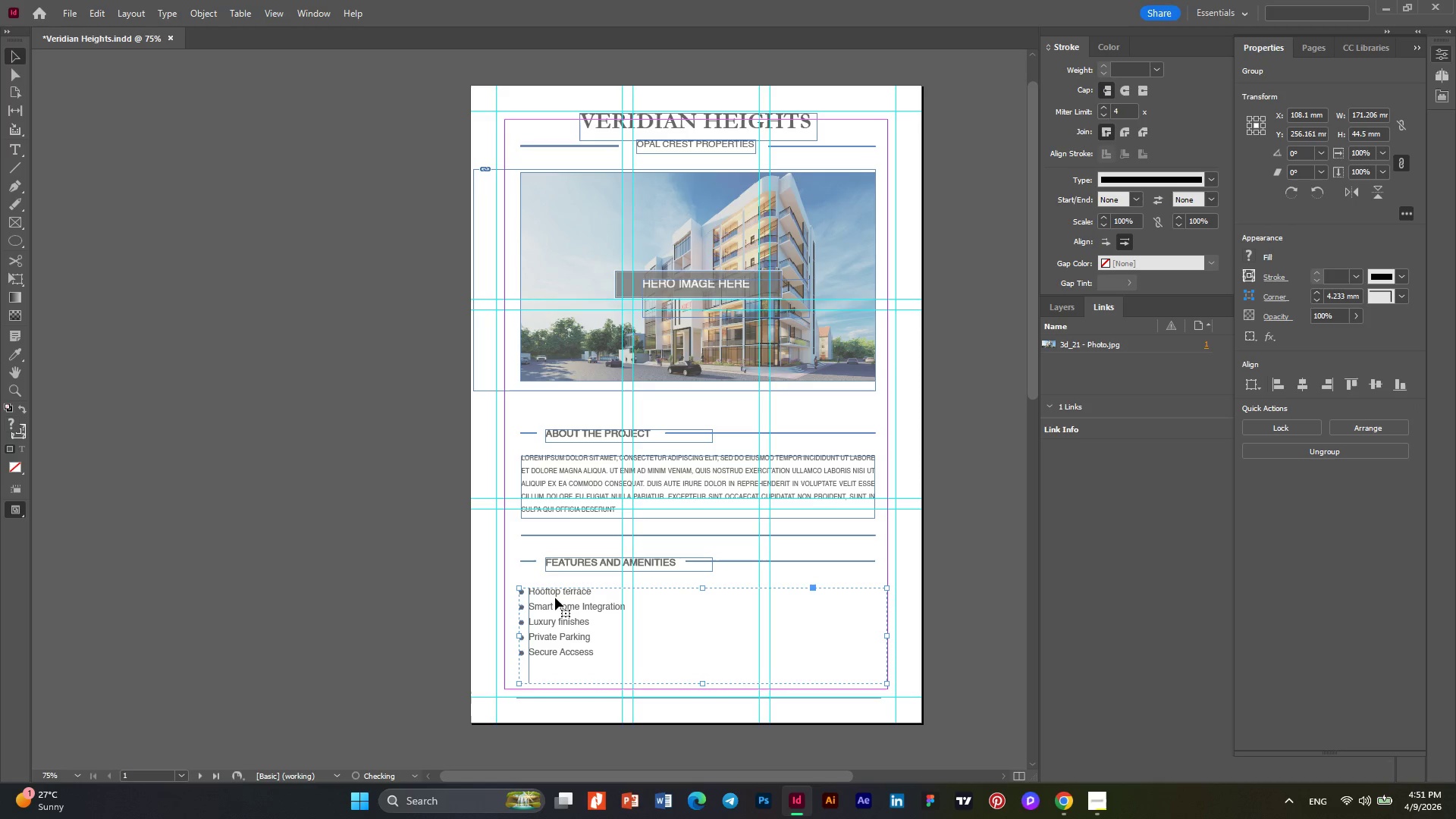 
key(ArrowDown)
 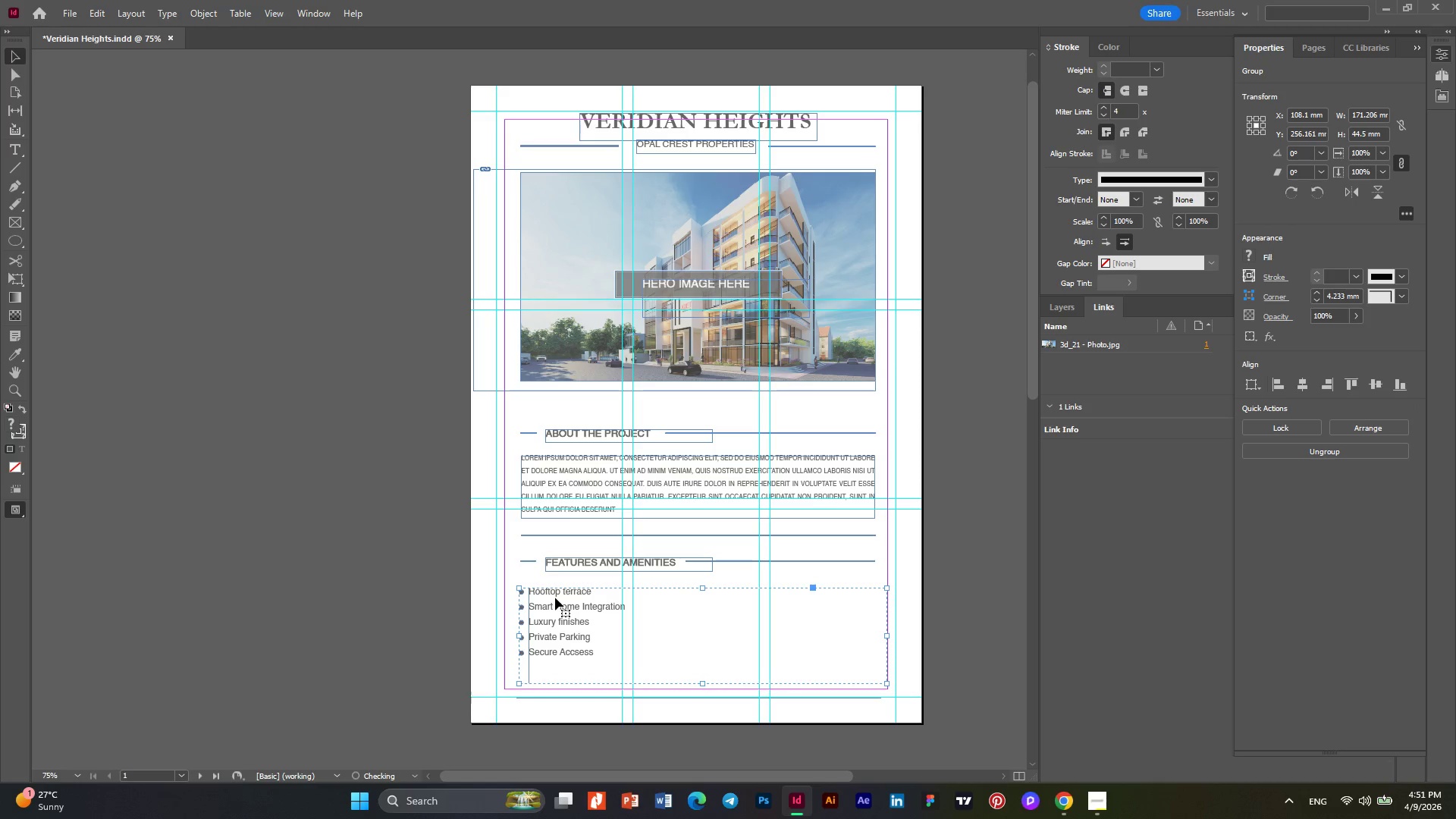 
key(ArrowDown)
 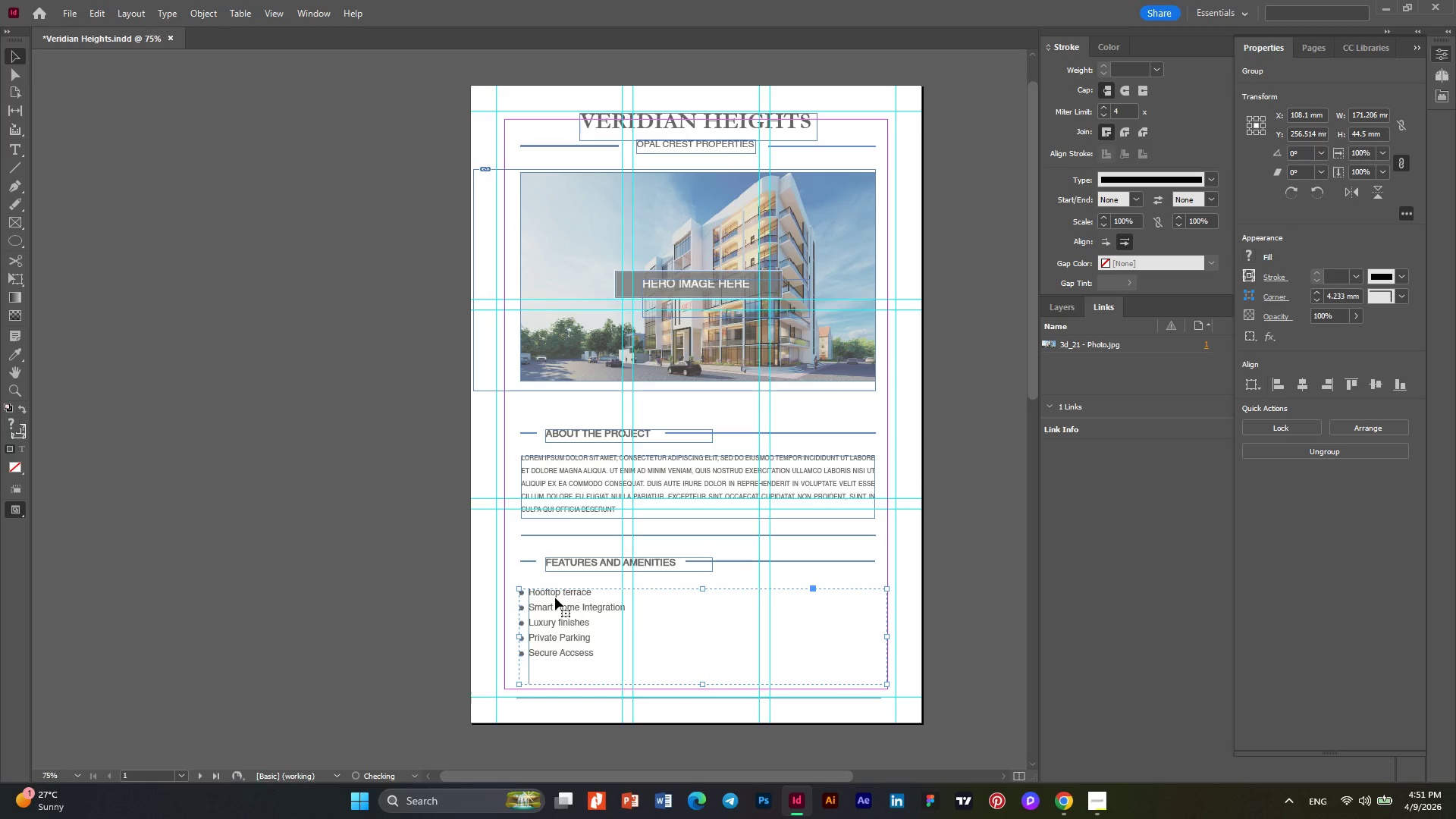 
key(ArrowDown)
 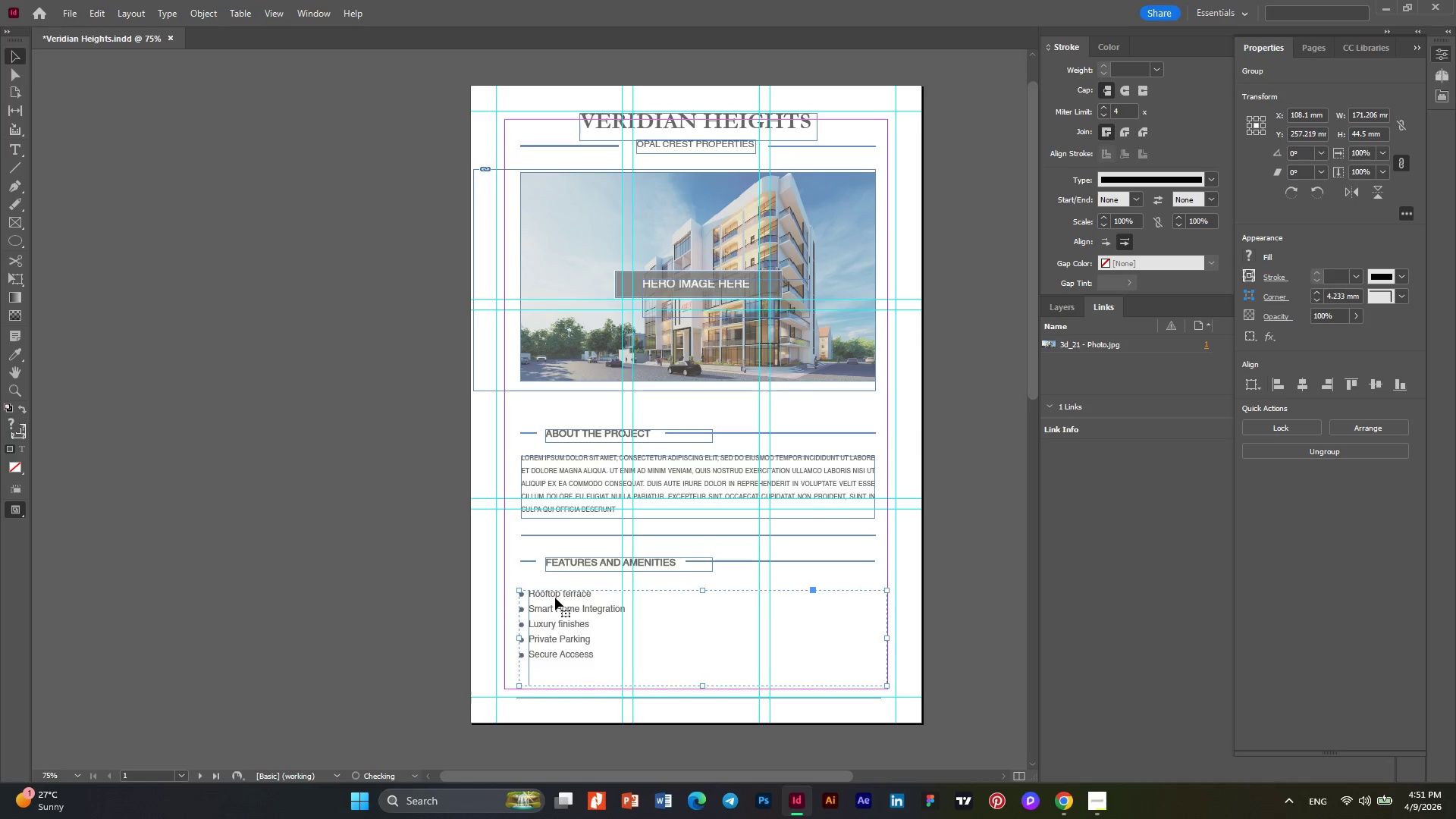 
key(ArrowDown)
 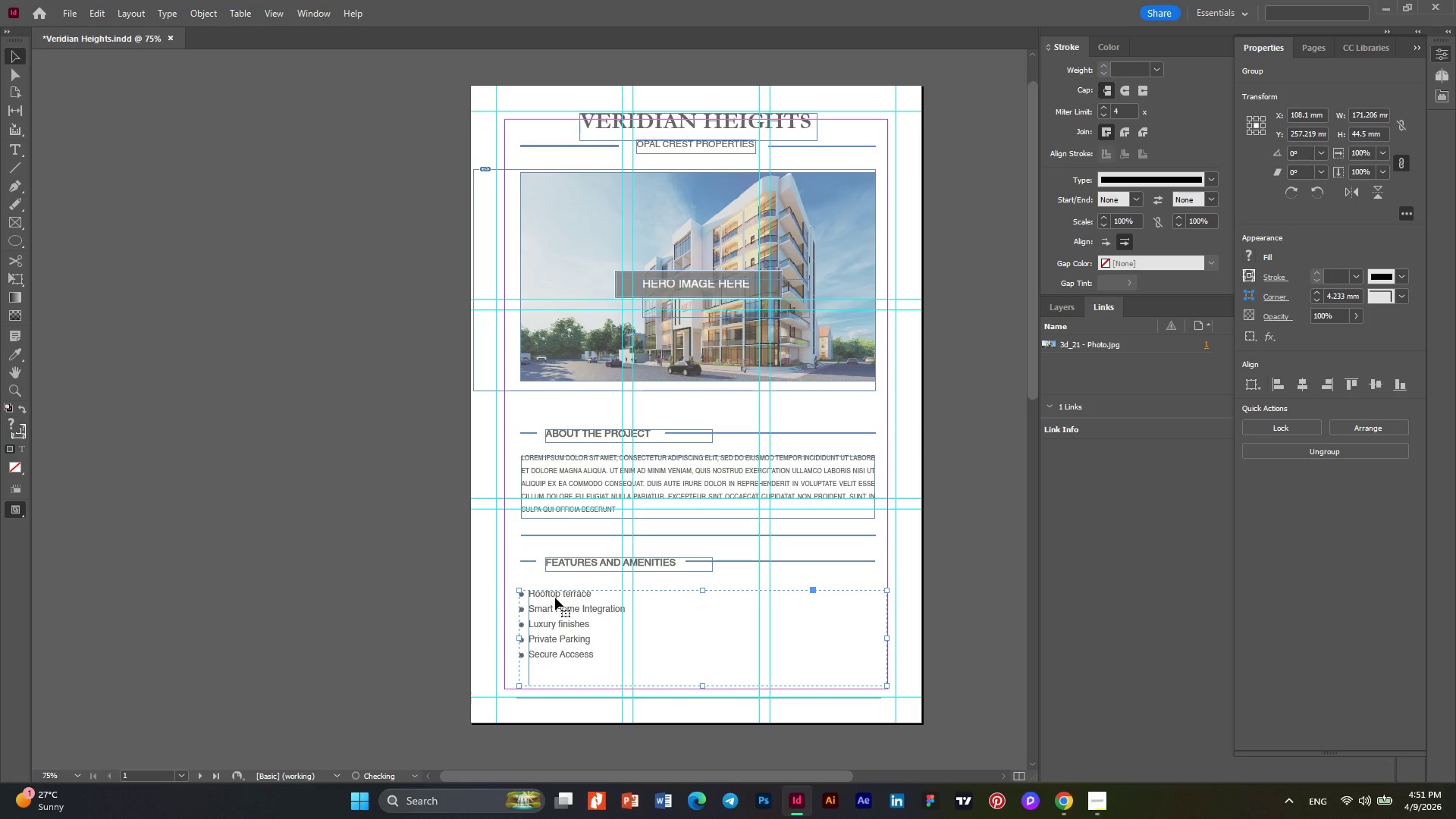 
key(ArrowDown)
 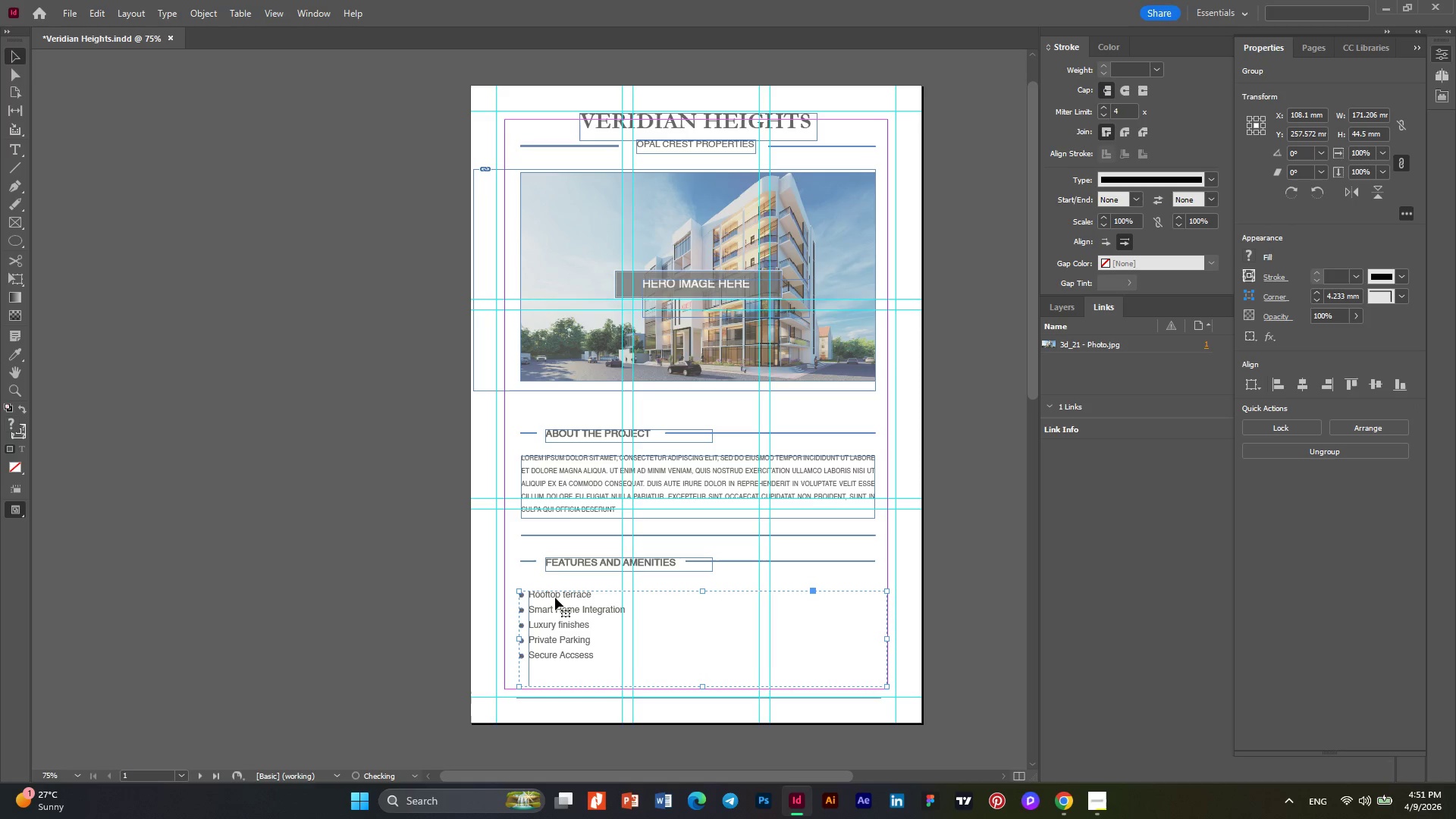 
key(ArrowDown)
 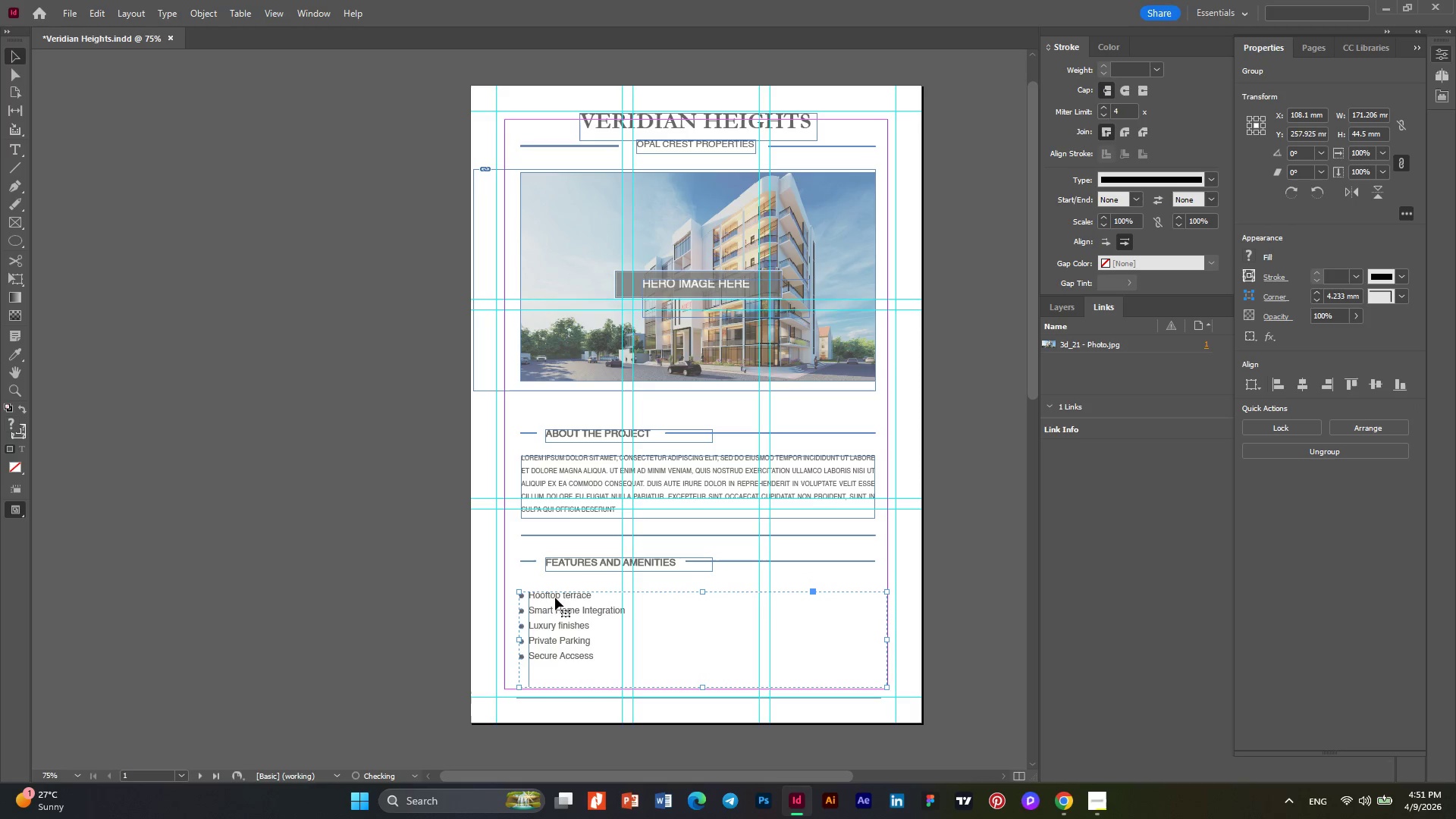 
key(ArrowDown)
 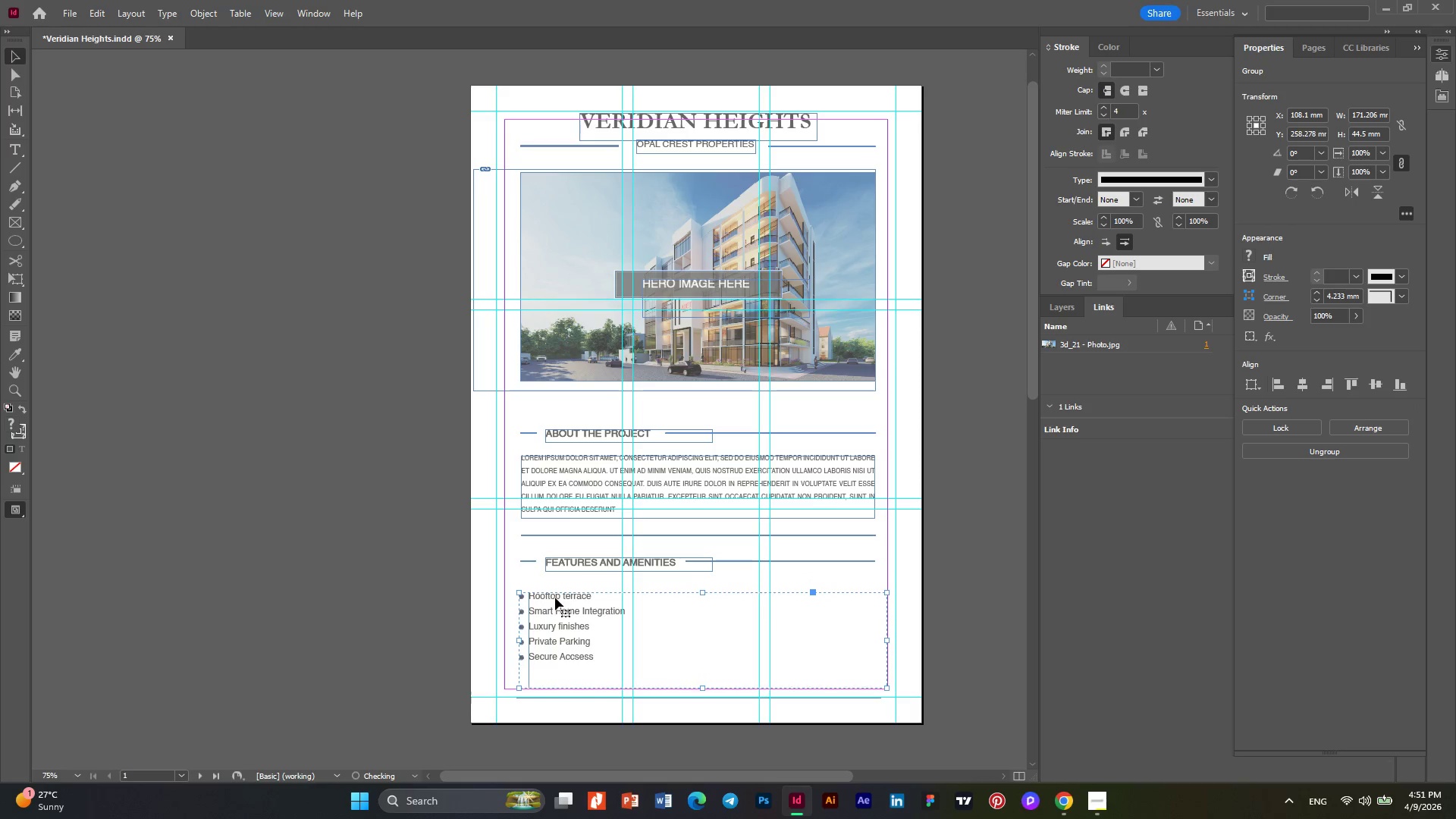 
key(ArrowDown)
 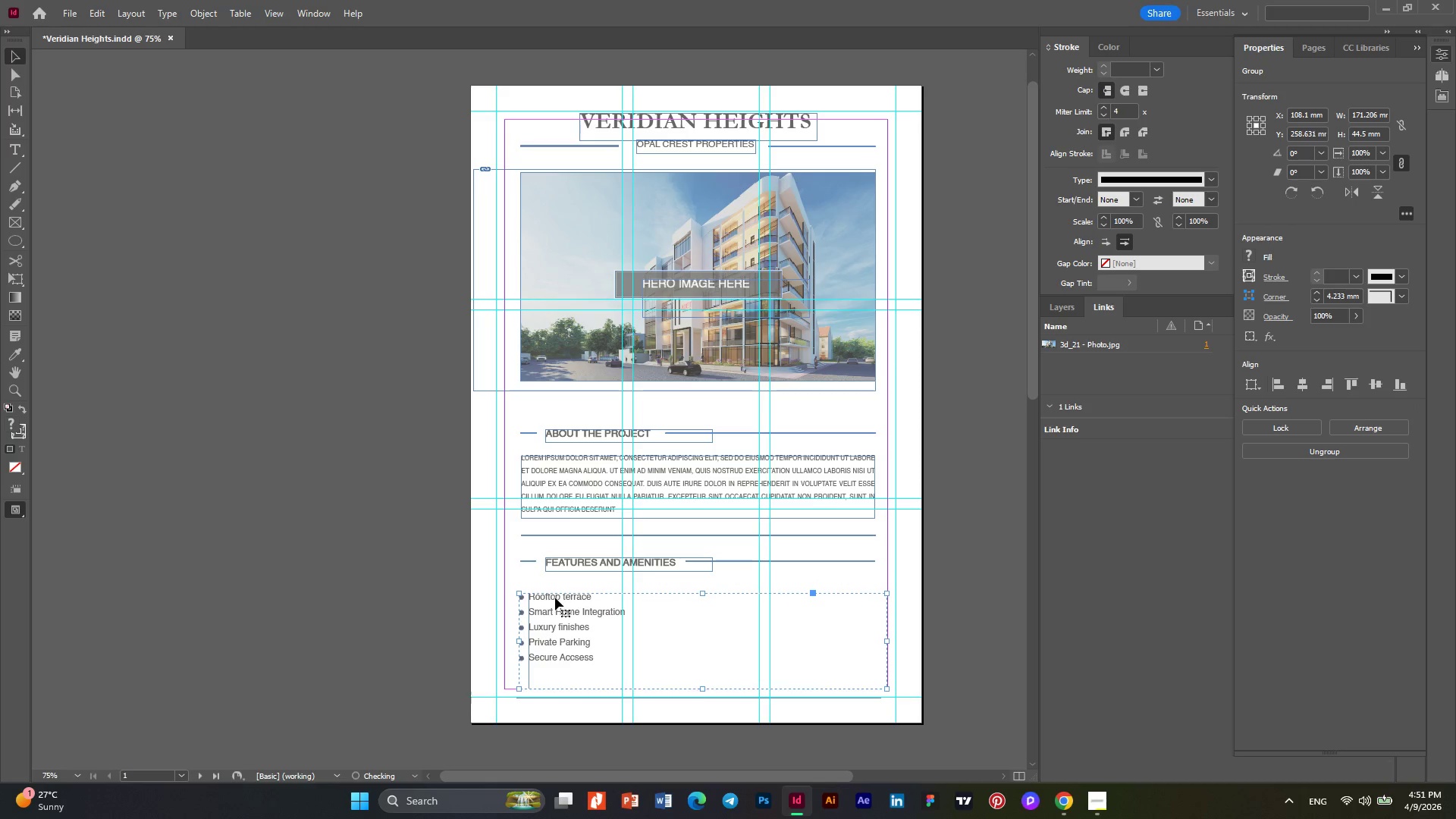 
key(ArrowDown)
 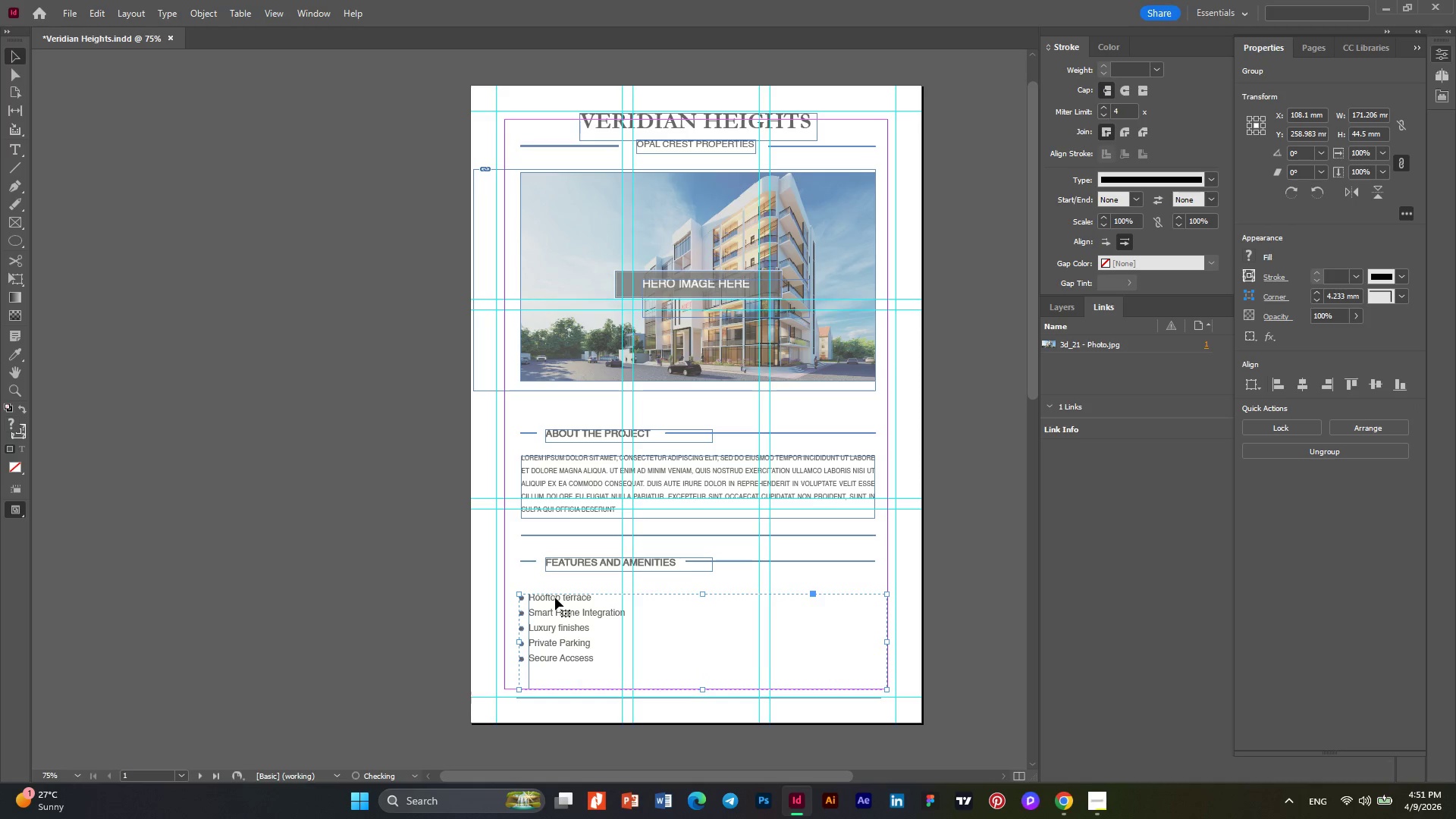 
key(ArrowDown)
 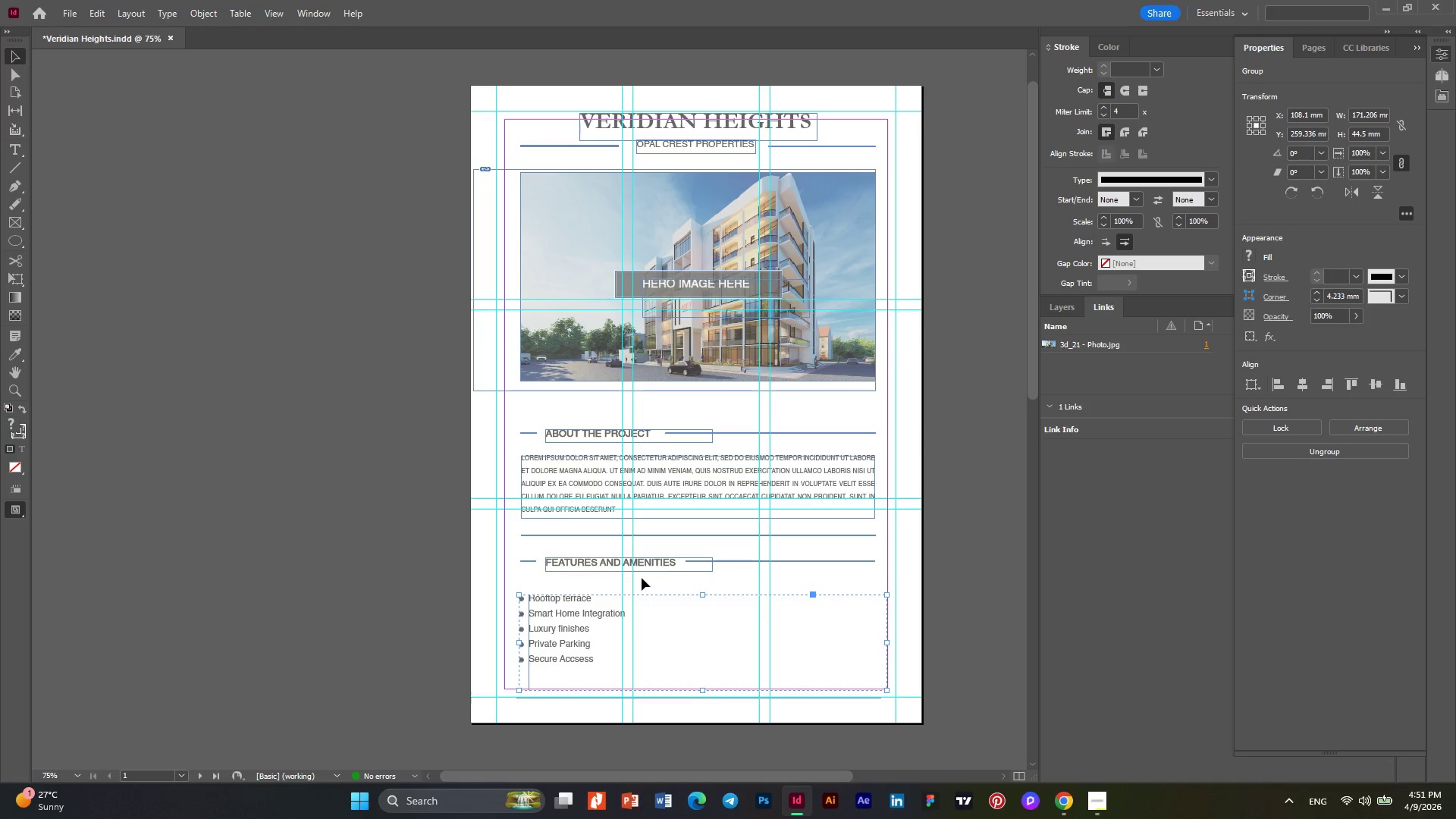 
left_click_drag(start_coordinate=[696, 585], to_coordinate=[509, 550])
 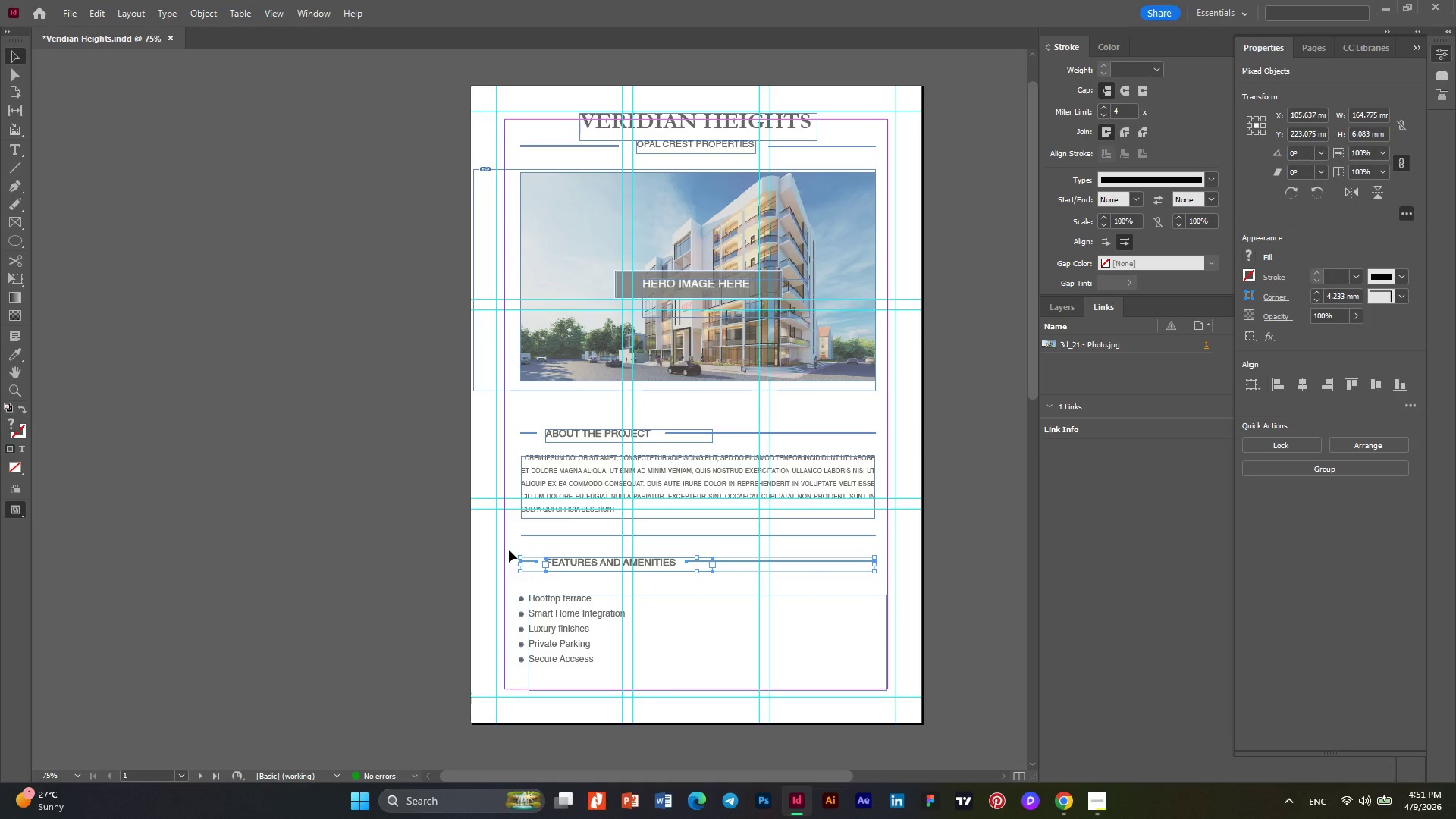 
key(ArrowDown)
 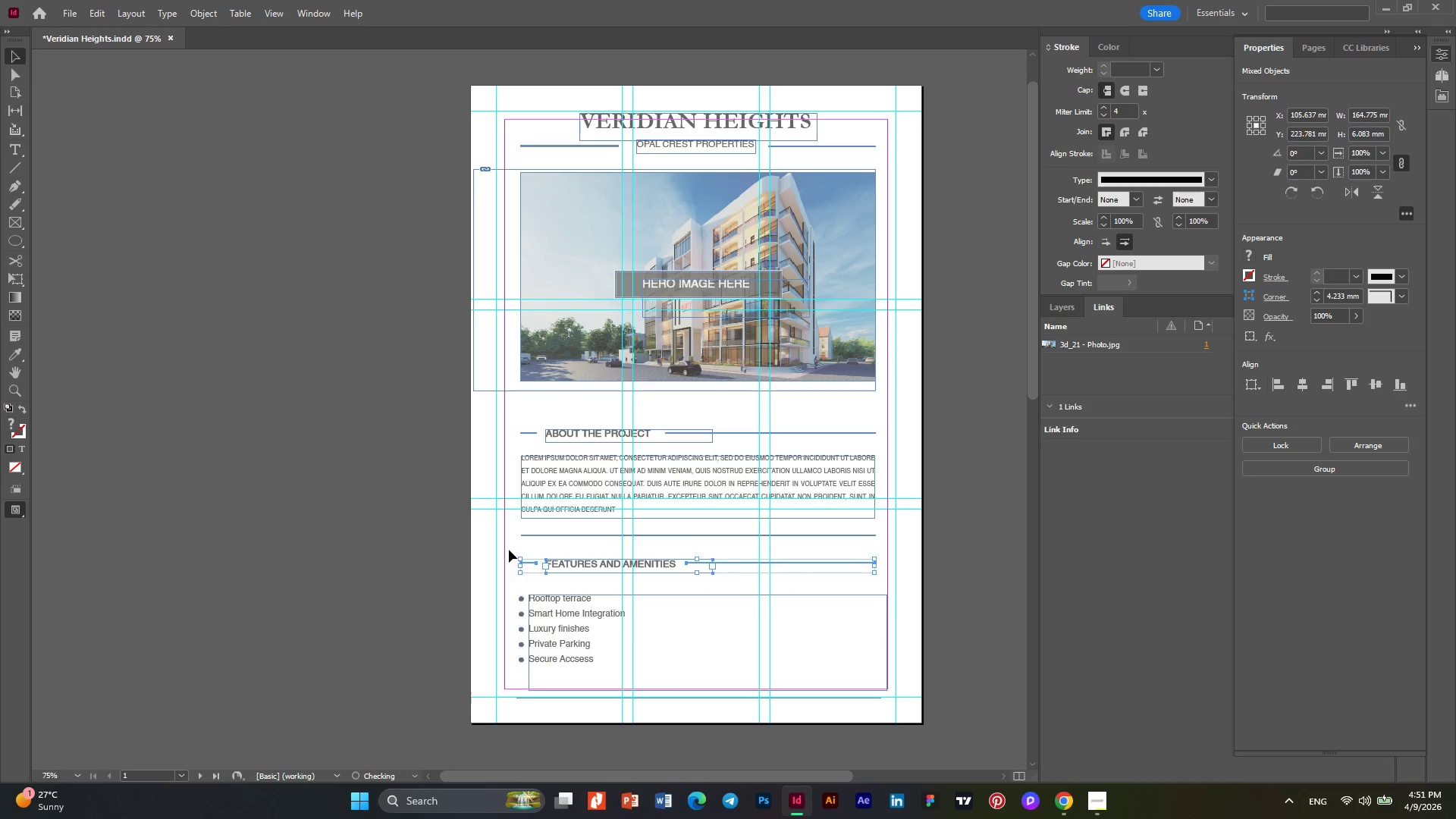 
key(ArrowDown)
 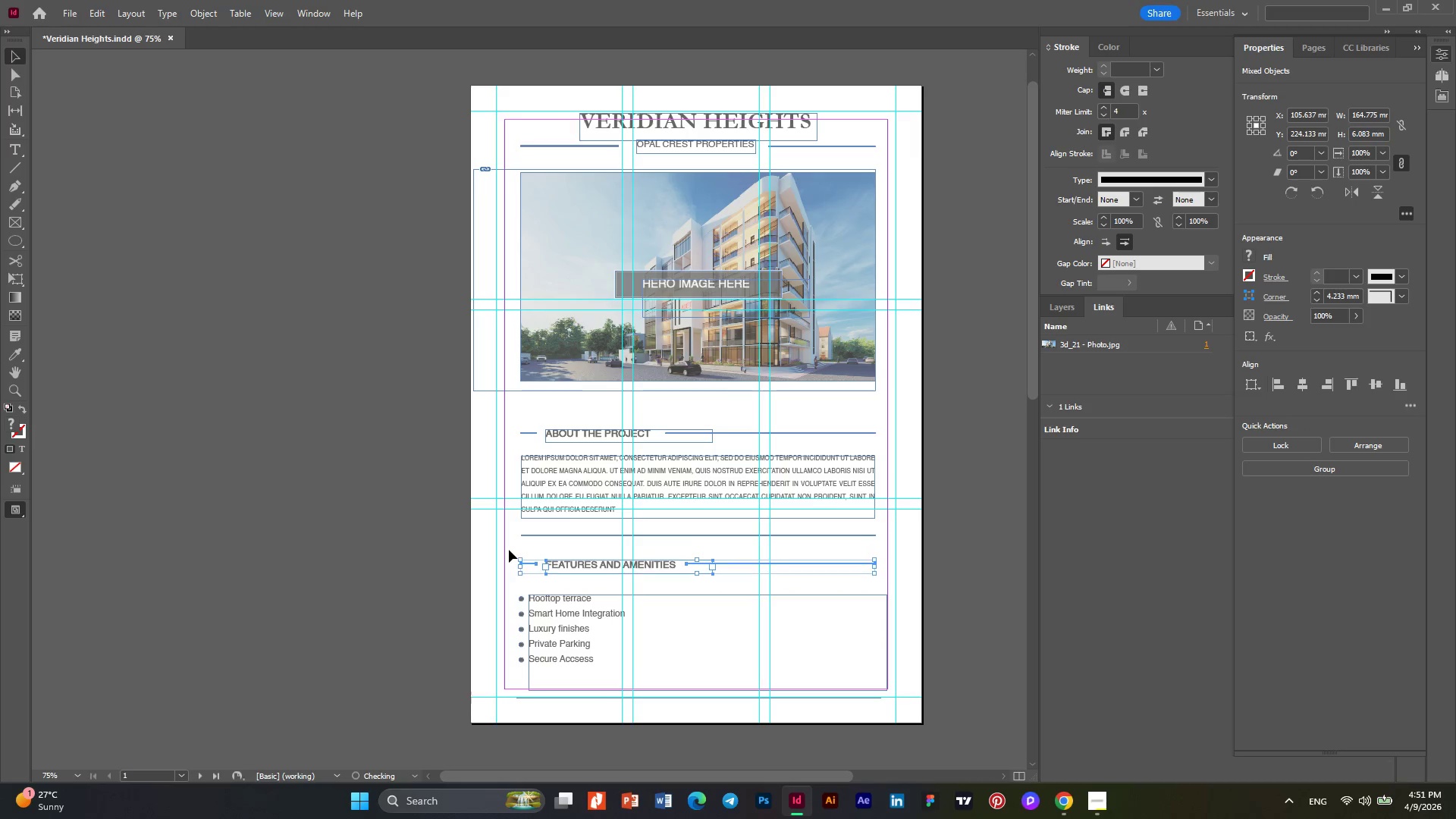 
key(ArrowDown)
 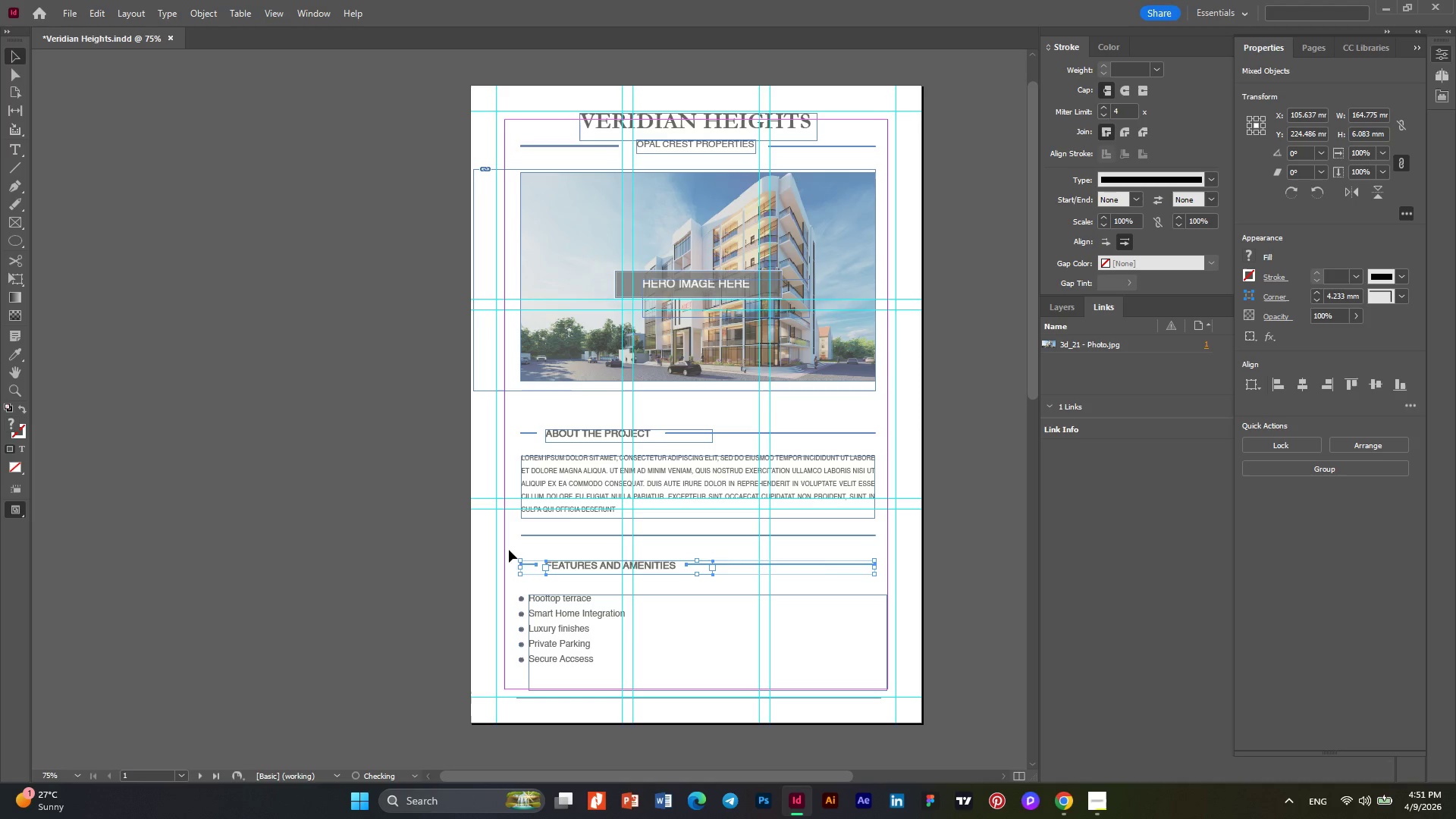 
key(ArrowDown)
 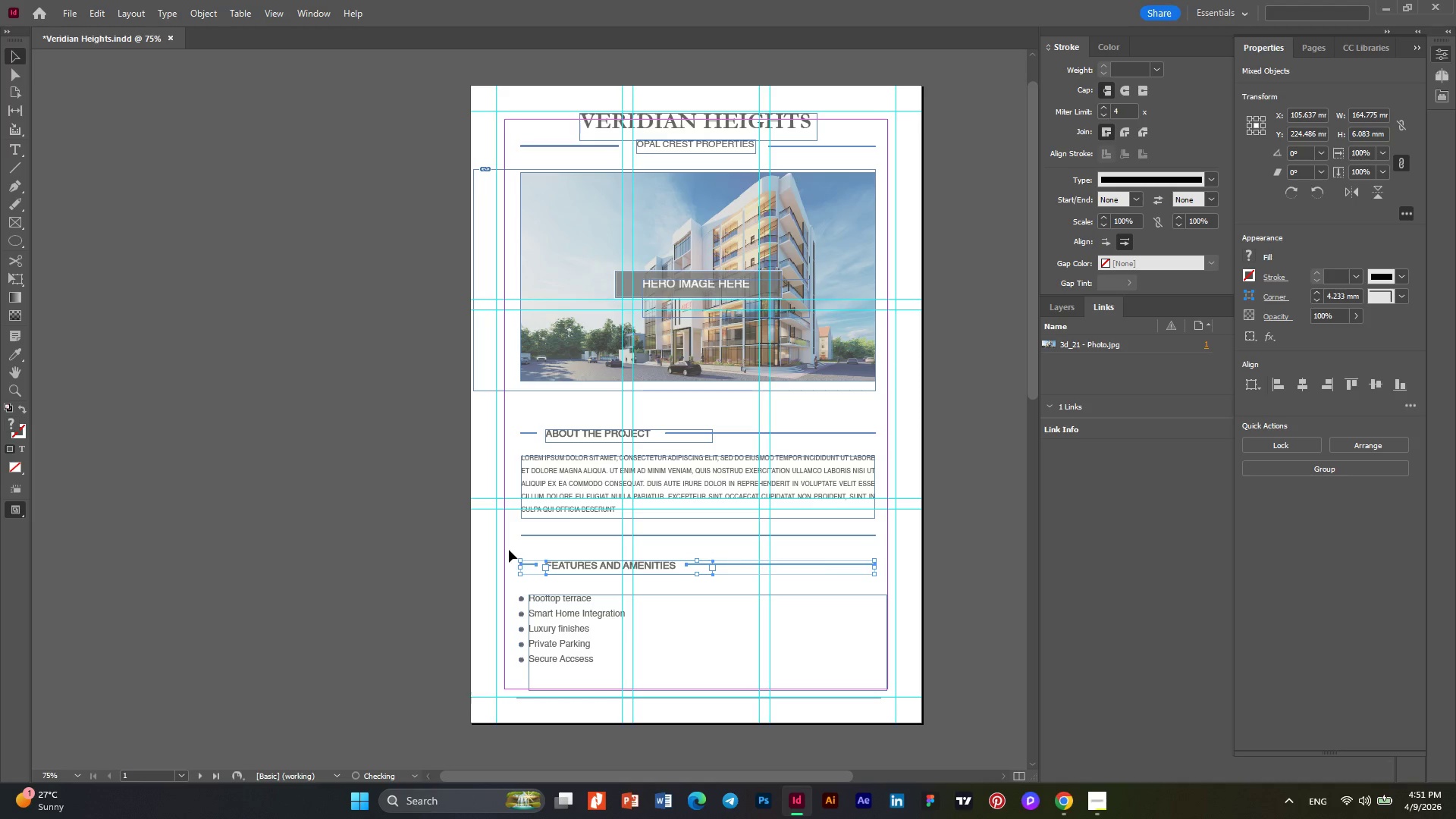 
key(ArrowDown)
 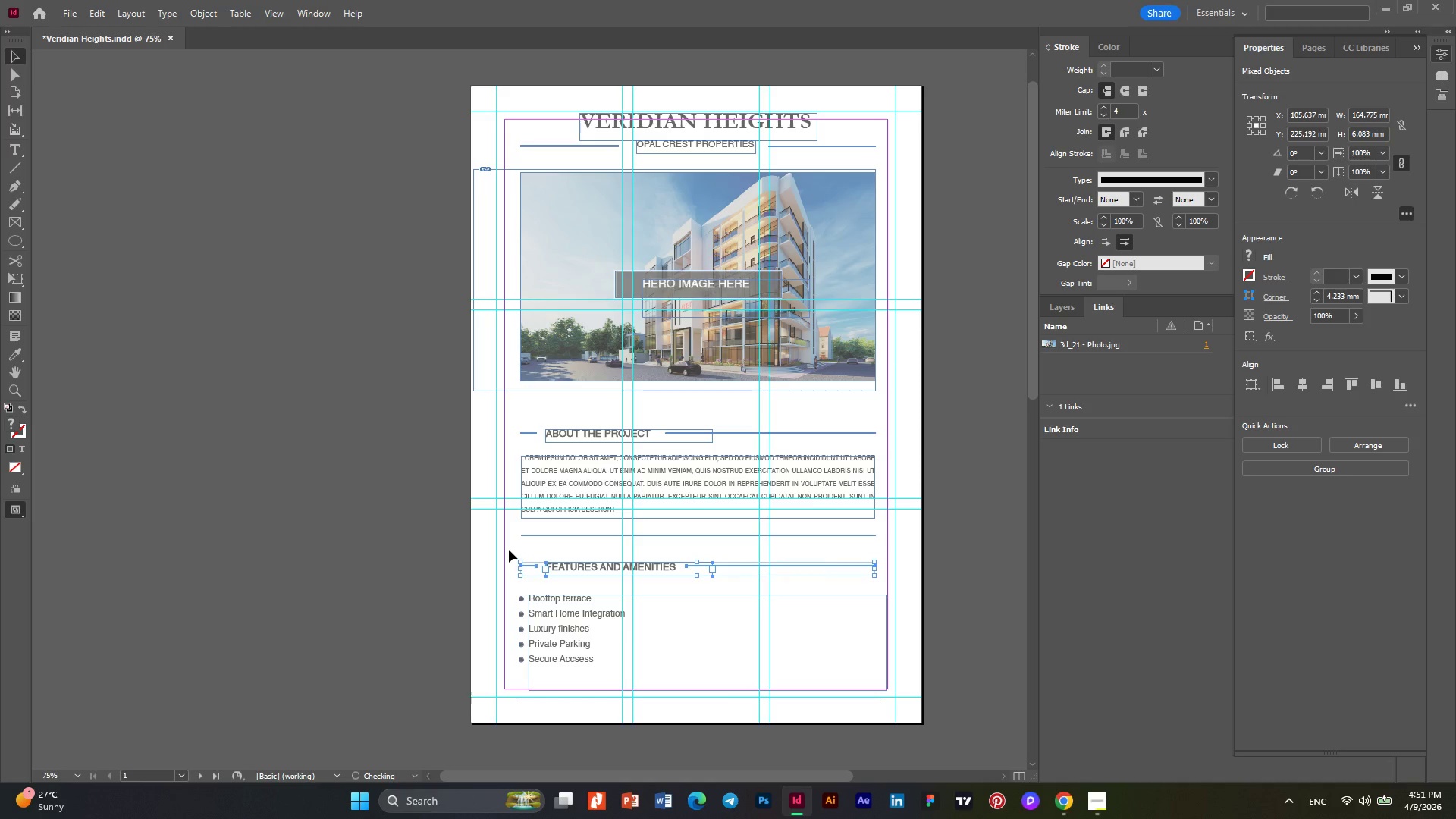 
key(ArrowDown)
 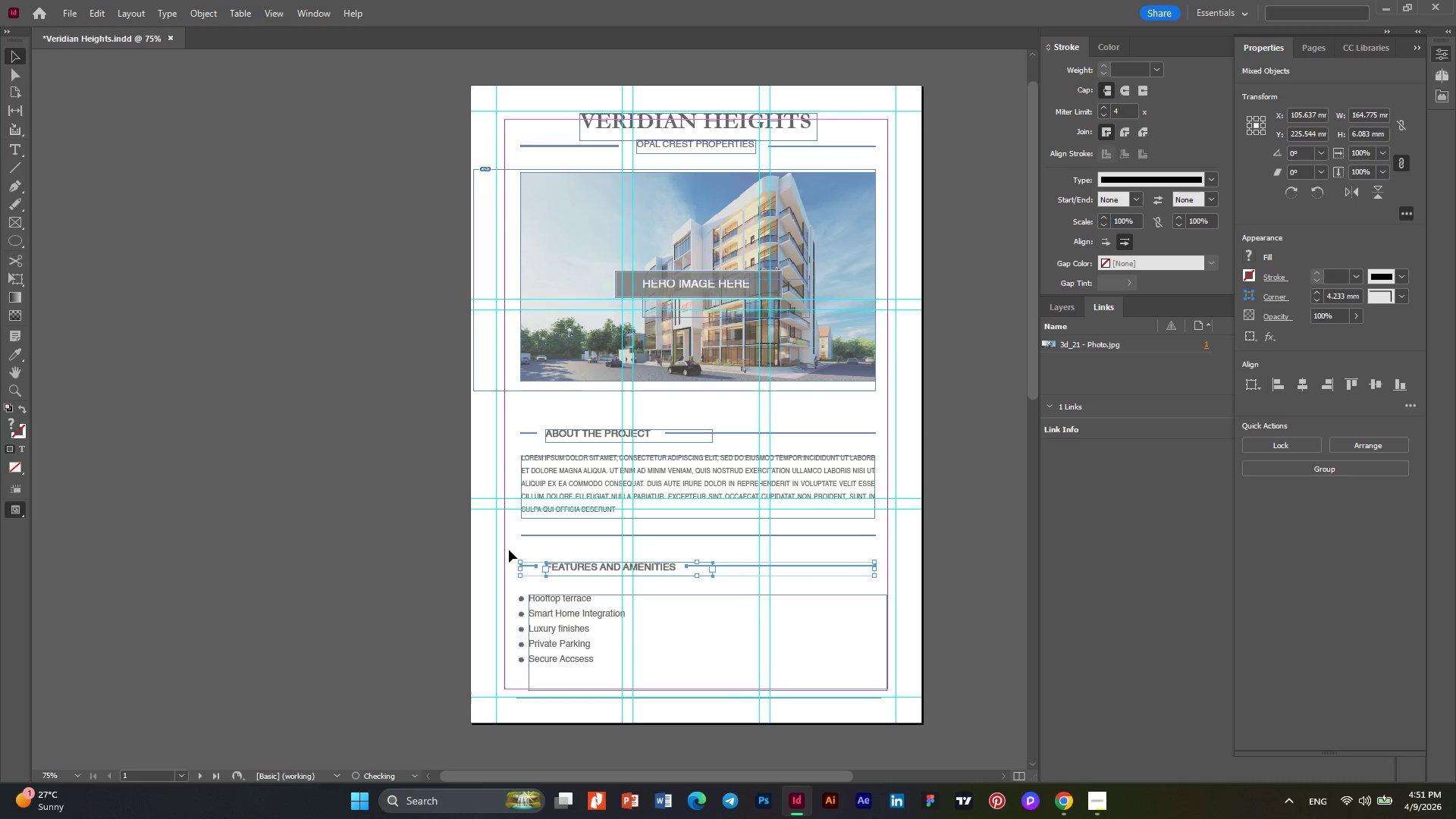 
key(ArrowDown)
 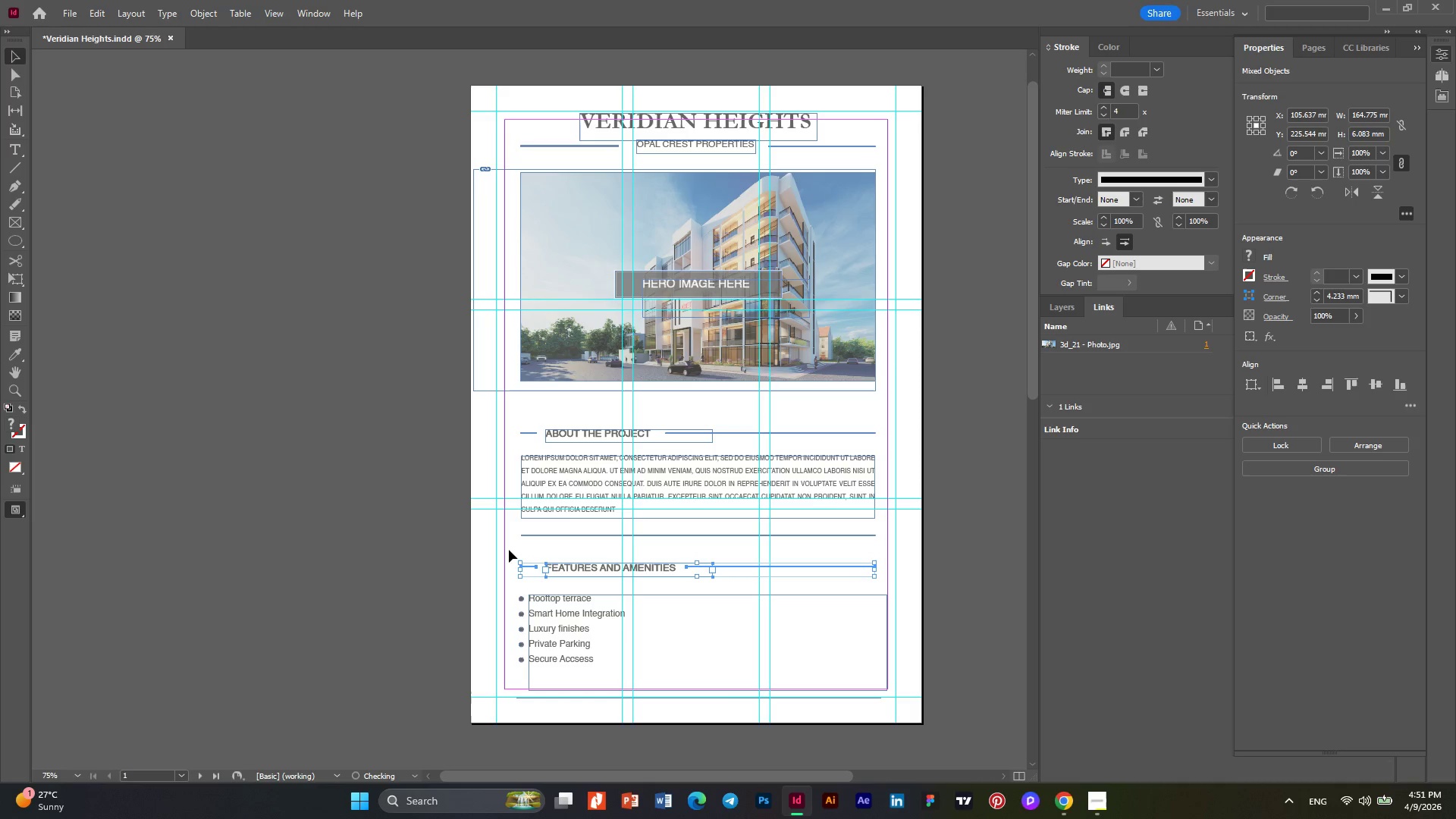 
key(ArrowDown)
 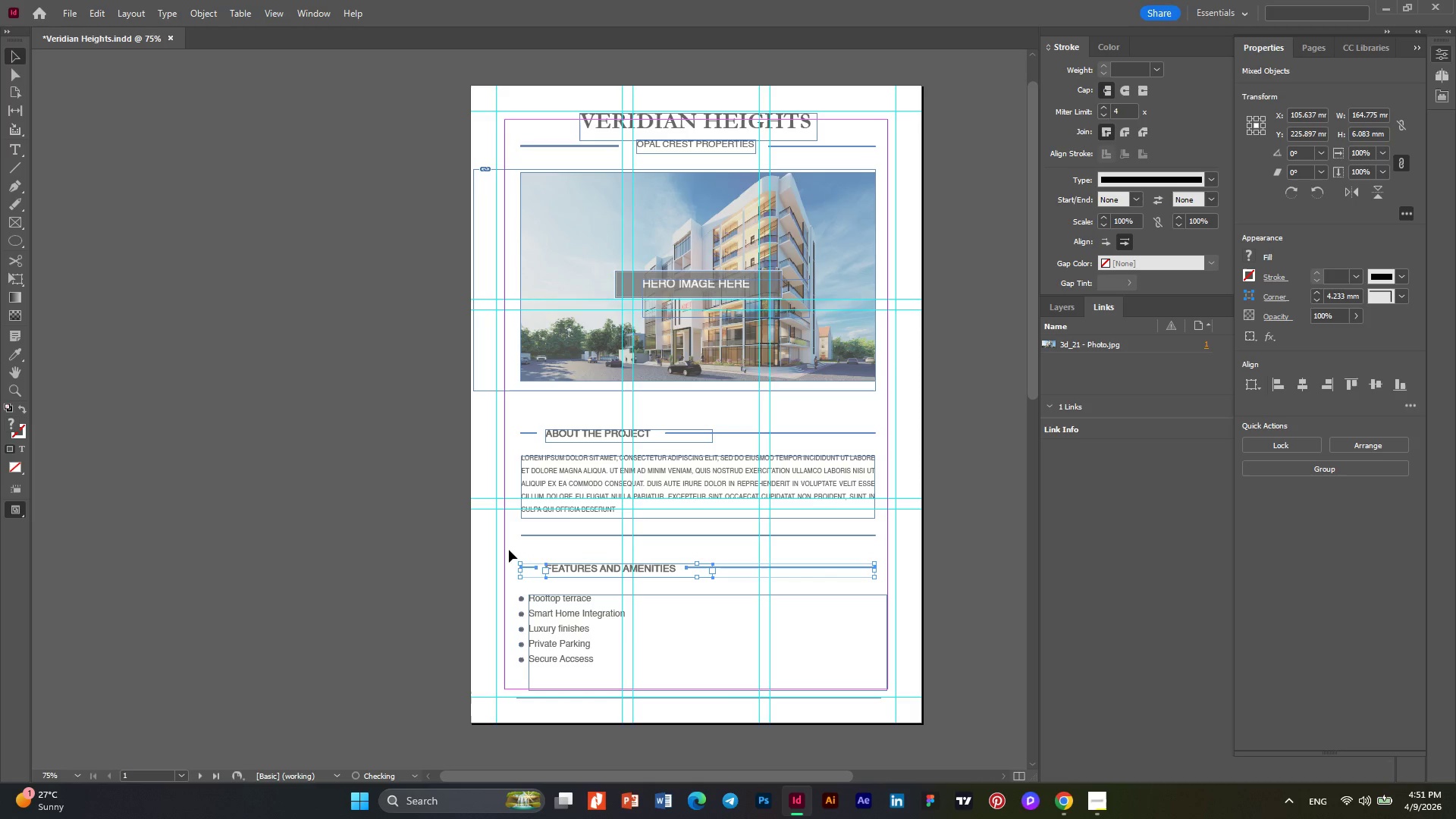 
key(ArrowDown)
 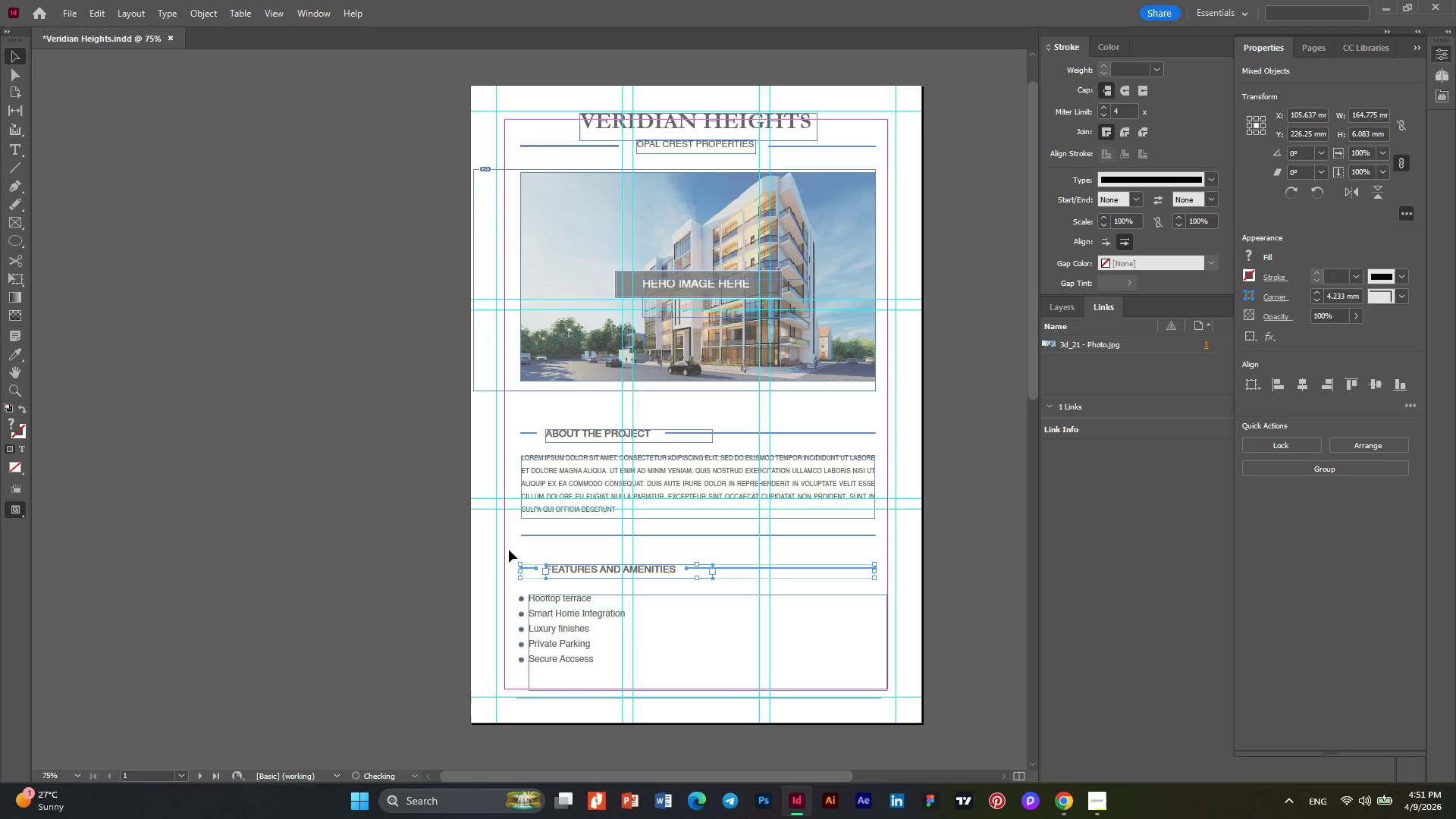 
key(ArrowDown)
 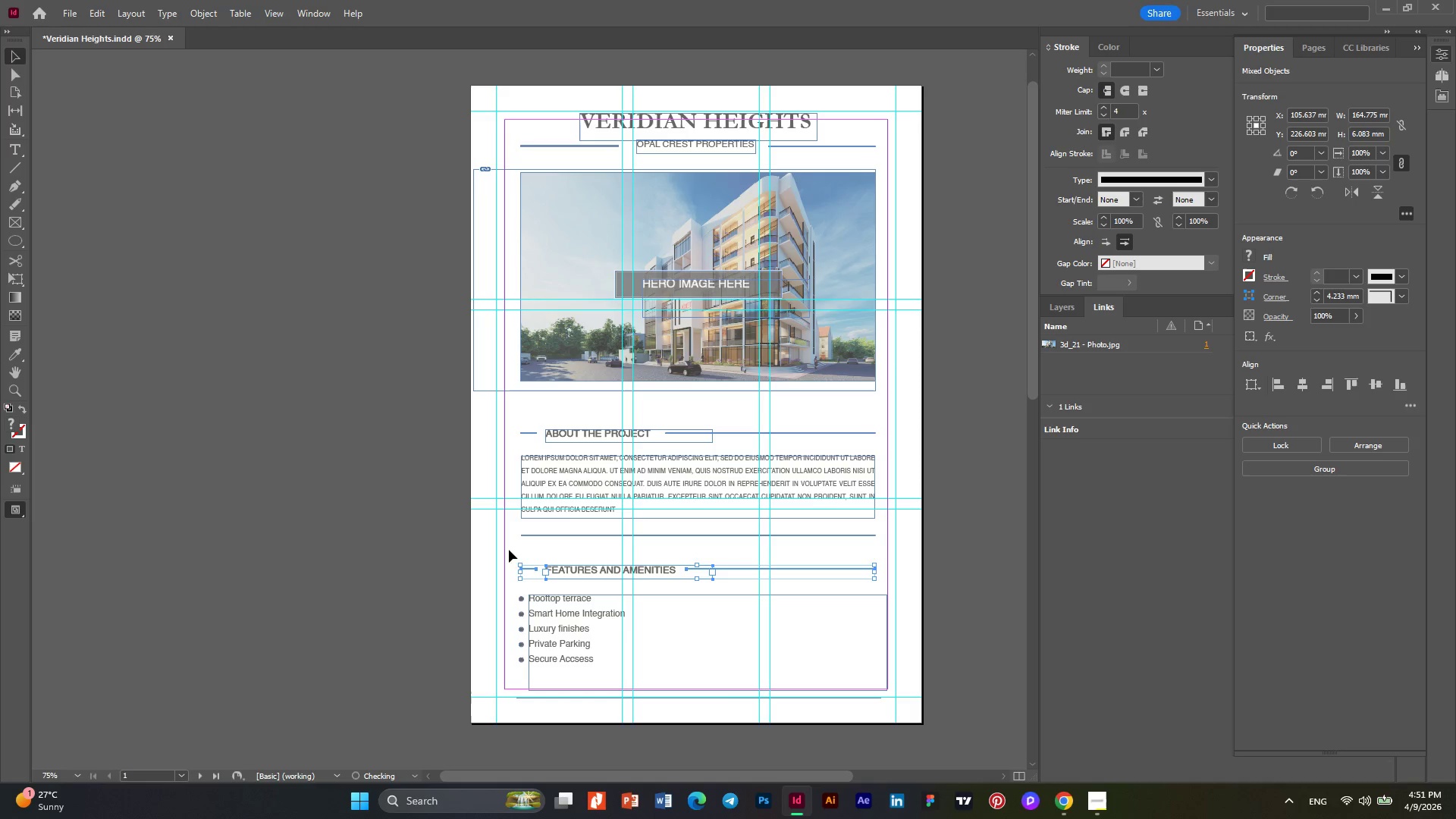 
key(ArrowDown)
 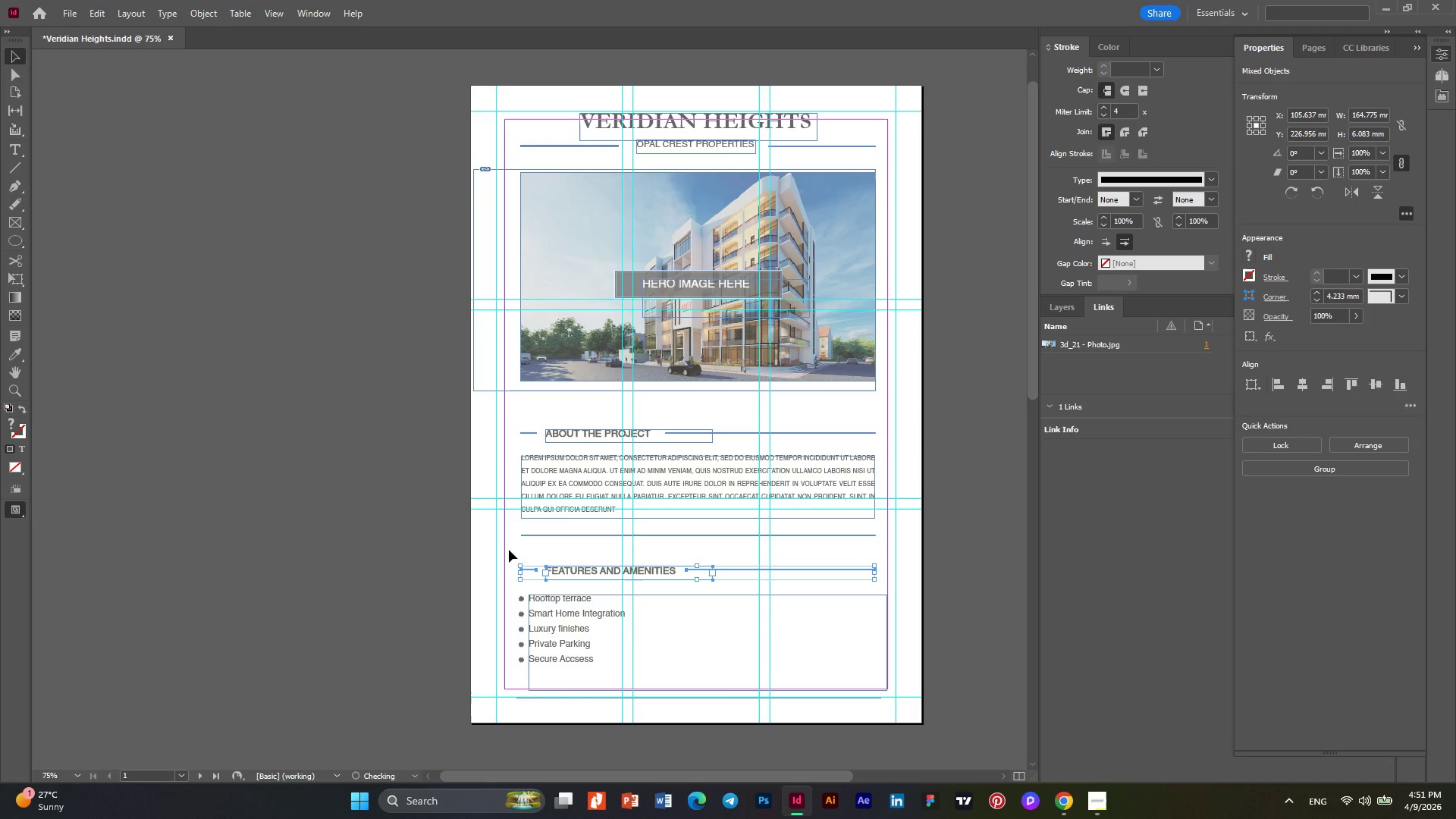 
key(ArrowDown)
 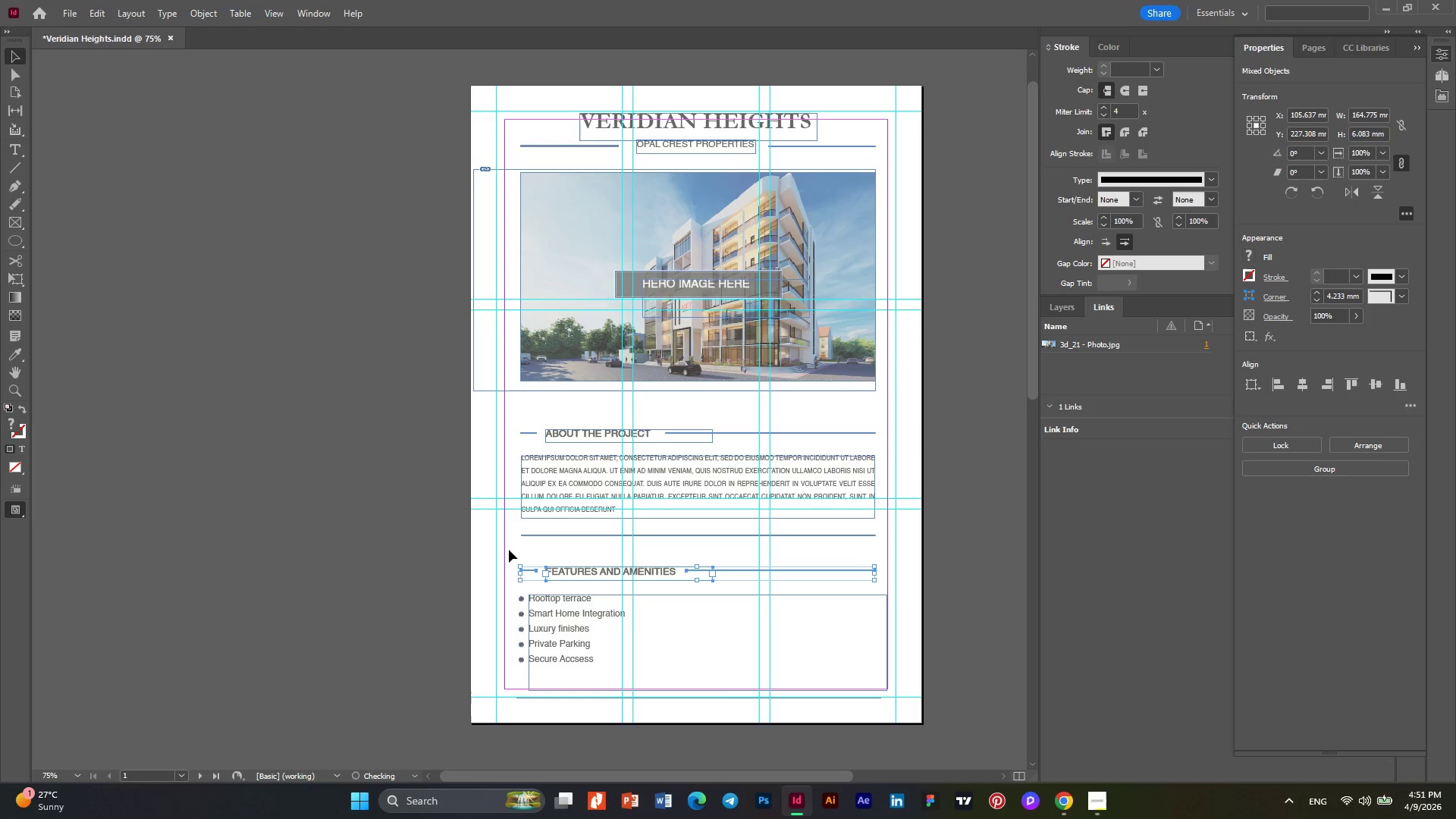 
key(ArrowDown)
 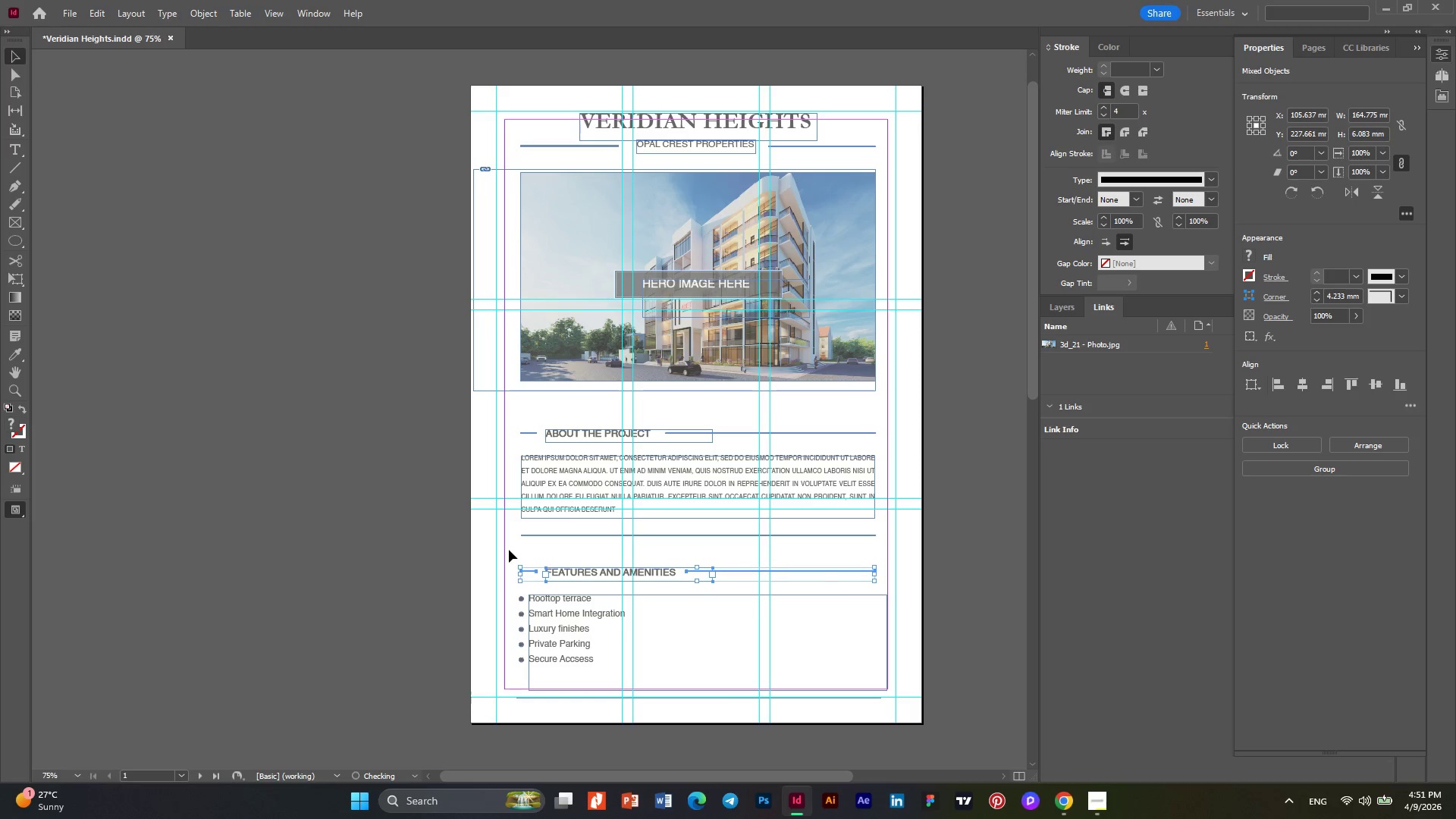 
key(ArrowDown)
 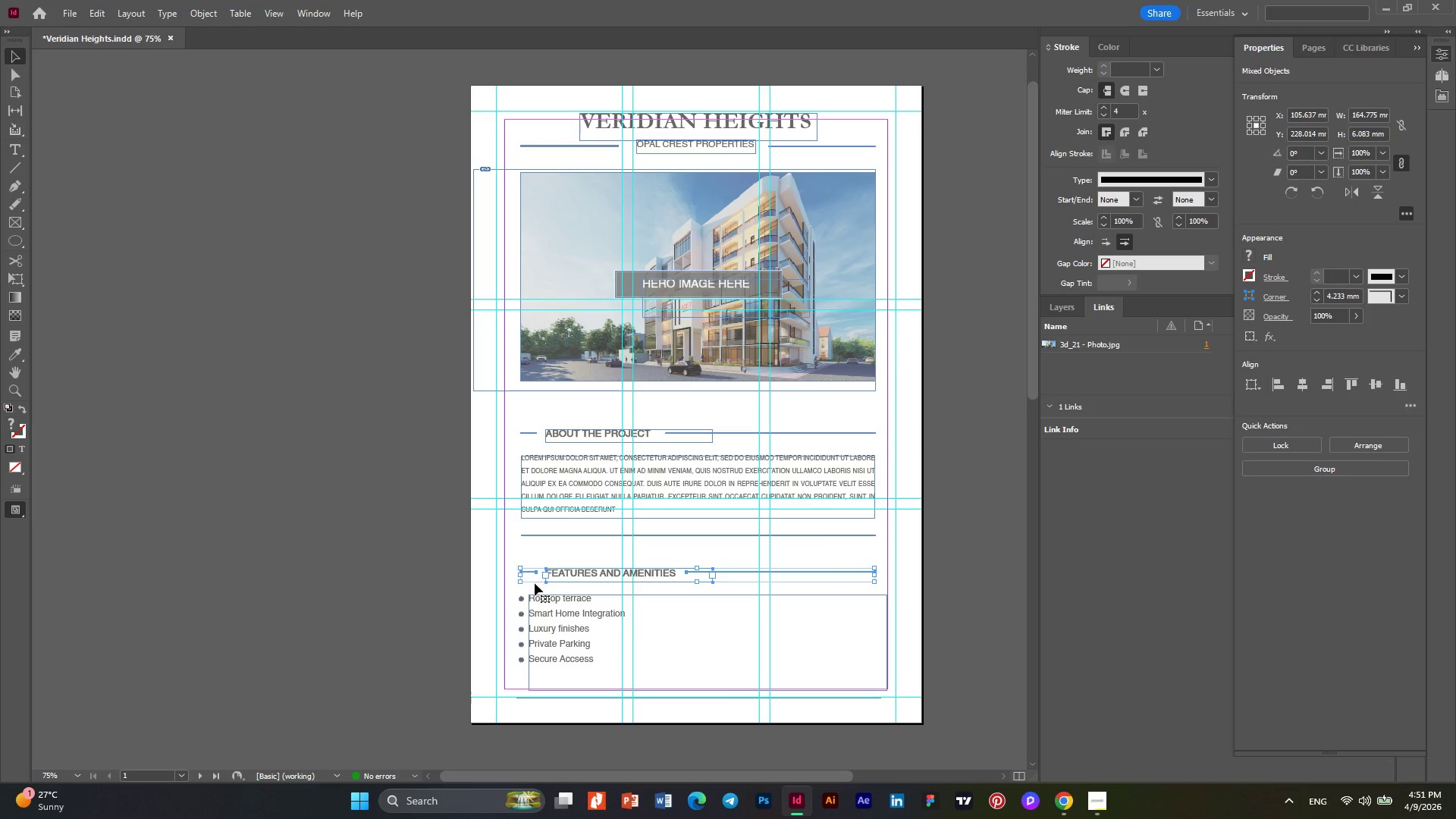 
left_click([551, 605])
 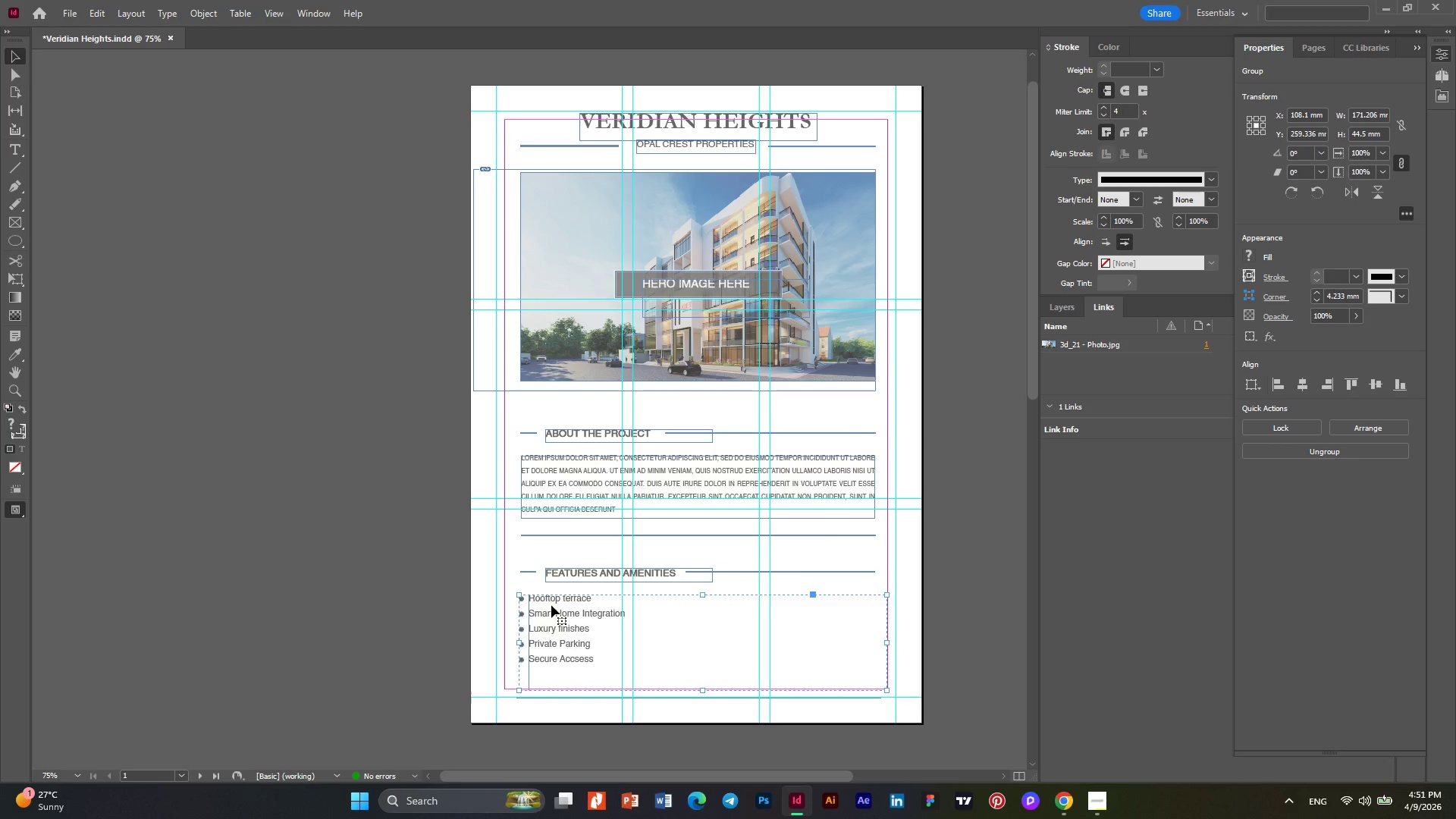 
key(ArrowDown)
 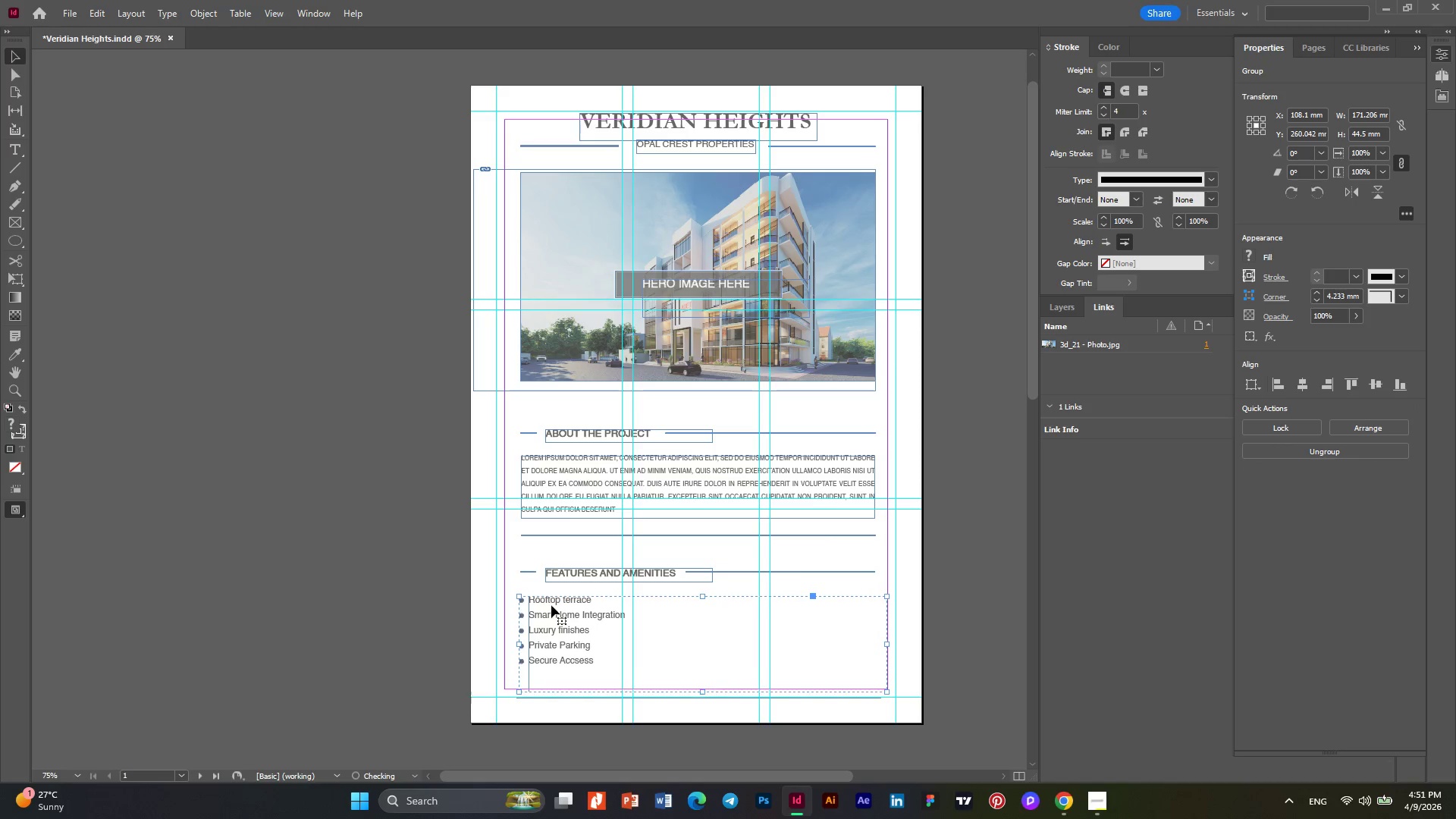 
key(ArrowDown)
 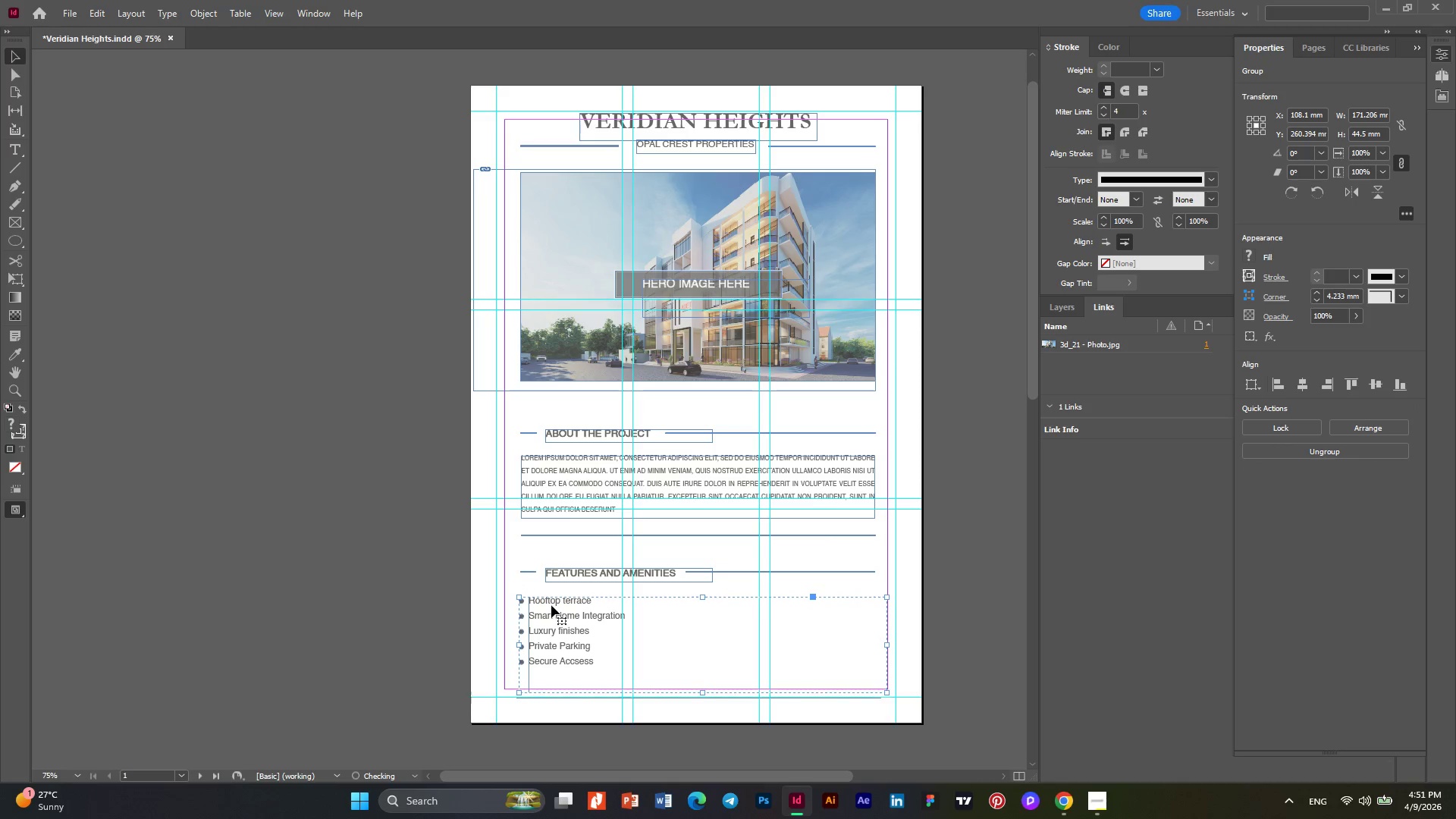 
key(ArrowDown)
 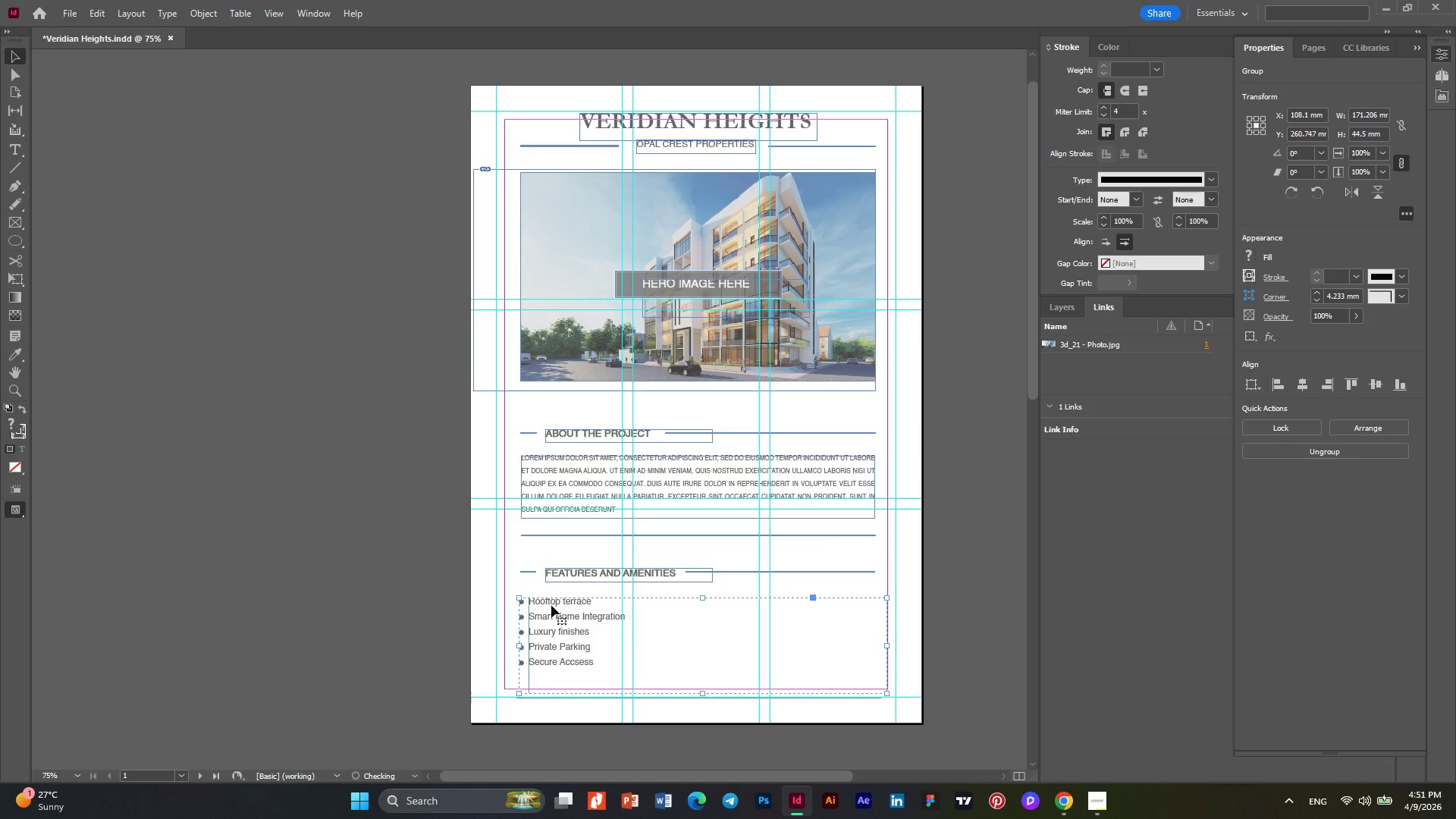 
key(ArrowDown)
 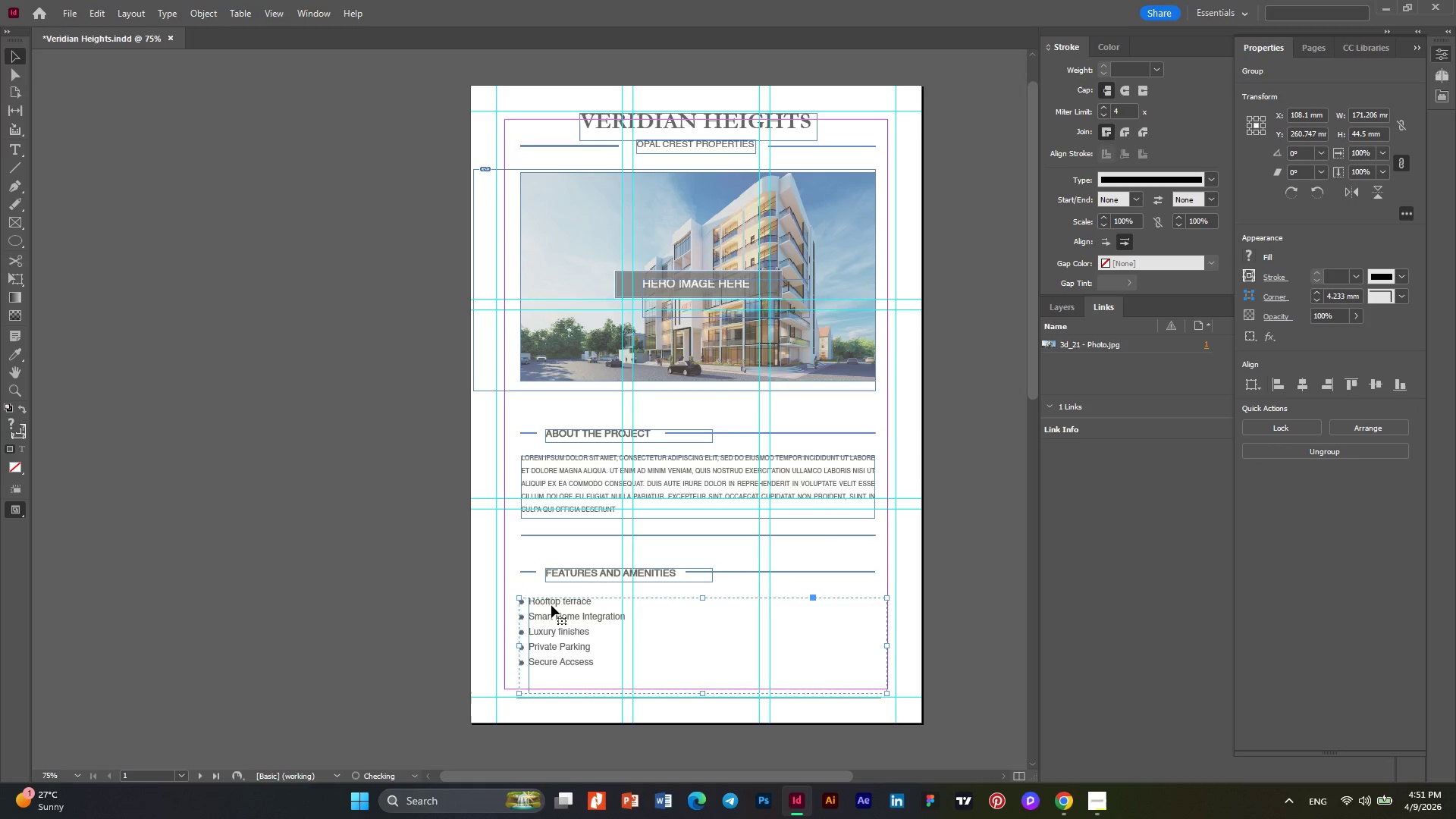 
key(ArrowDown)
 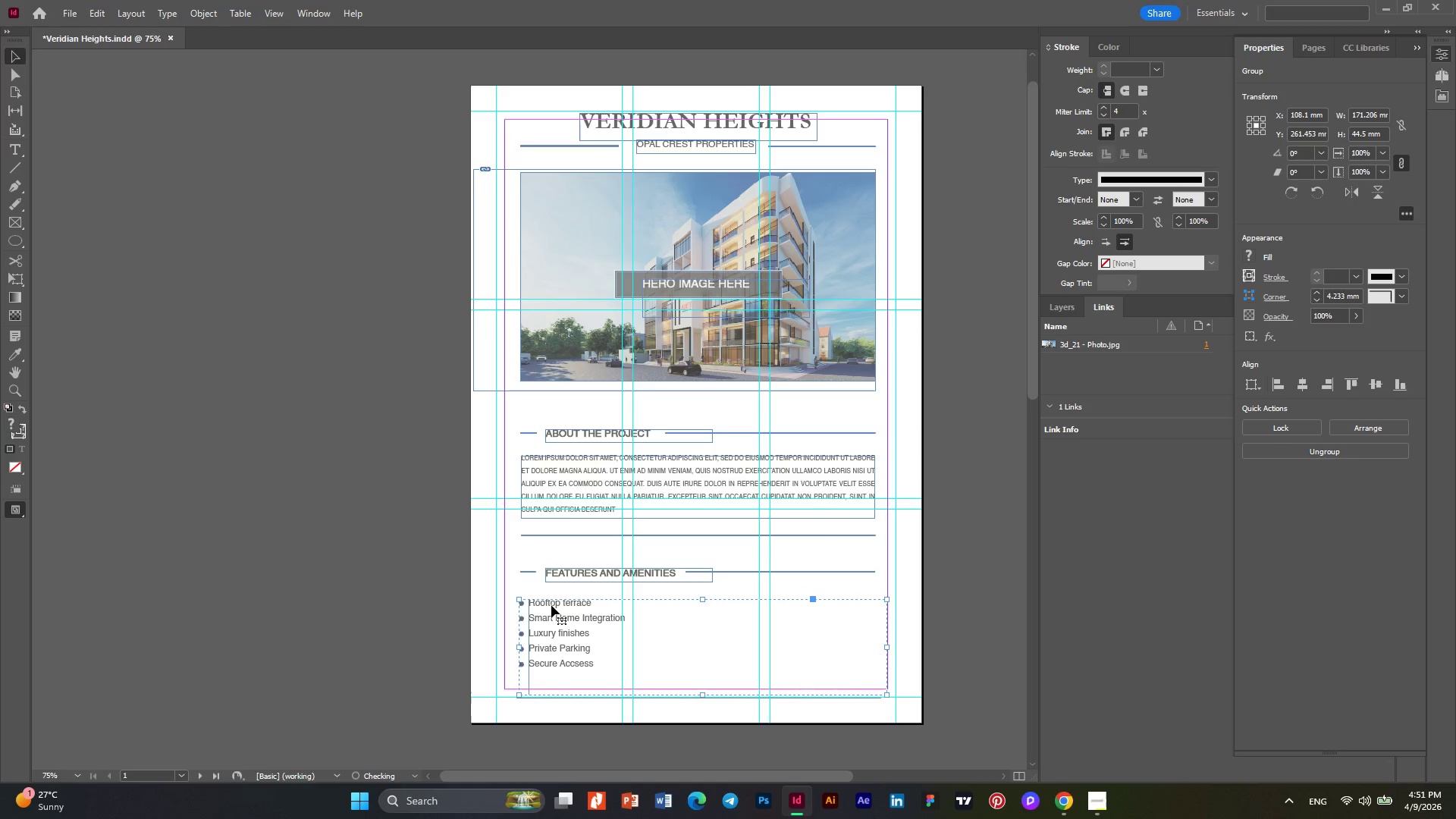 
key(ArrowDown)
 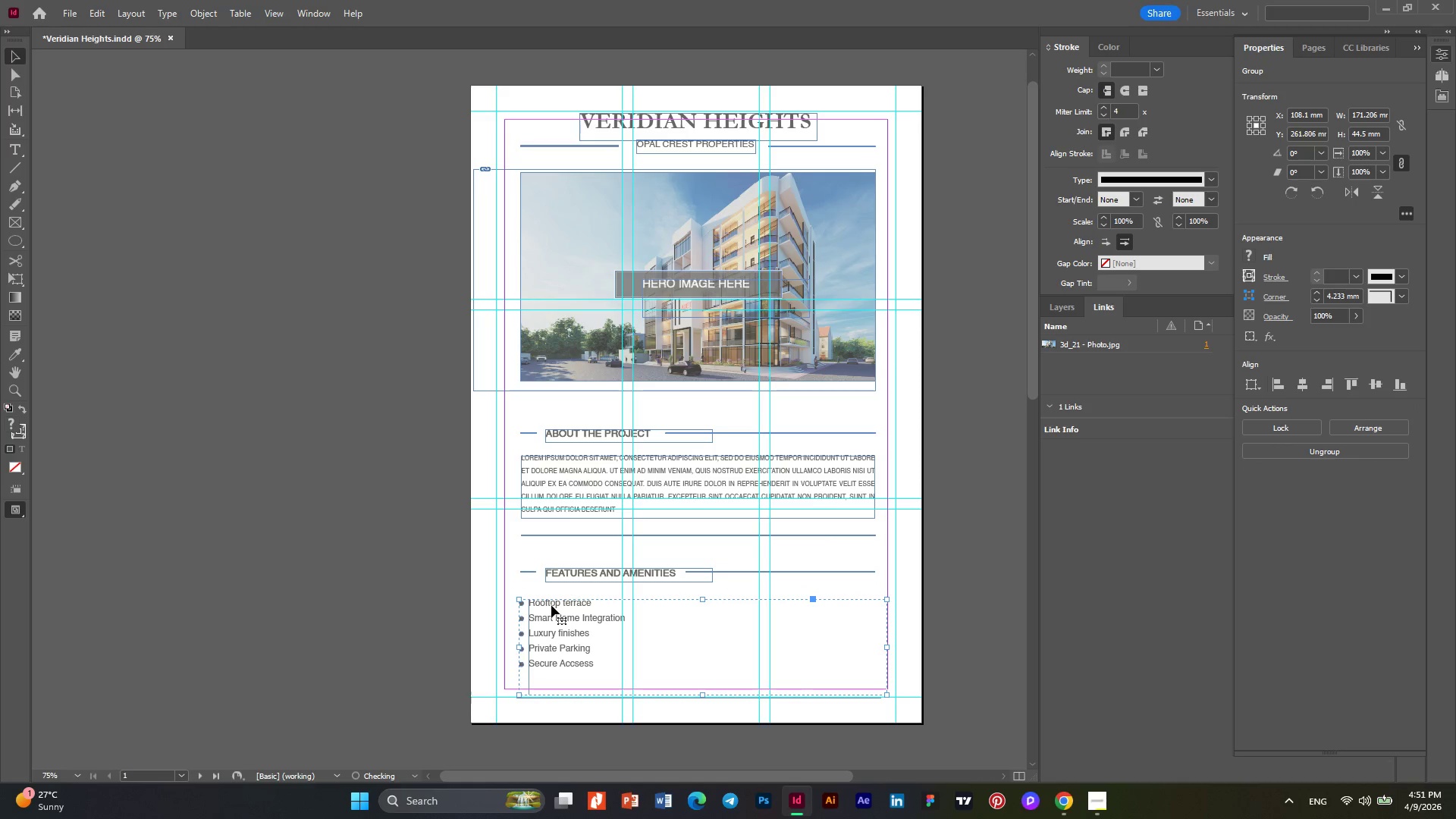 
key(ArrowDown)
 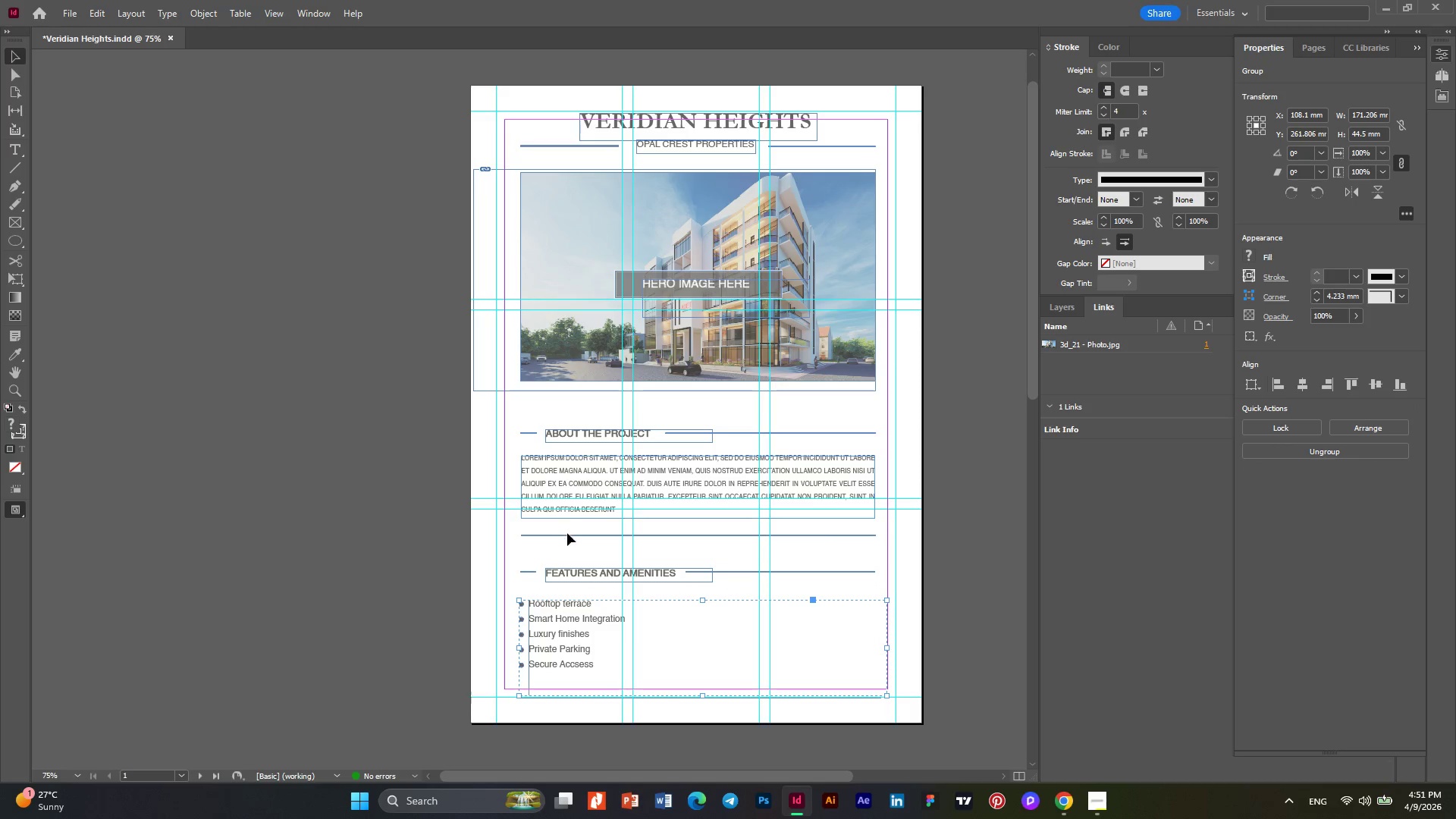 
left_click_drag(start_coordinate=[568, 548], to_coordinate=[552, 477])
 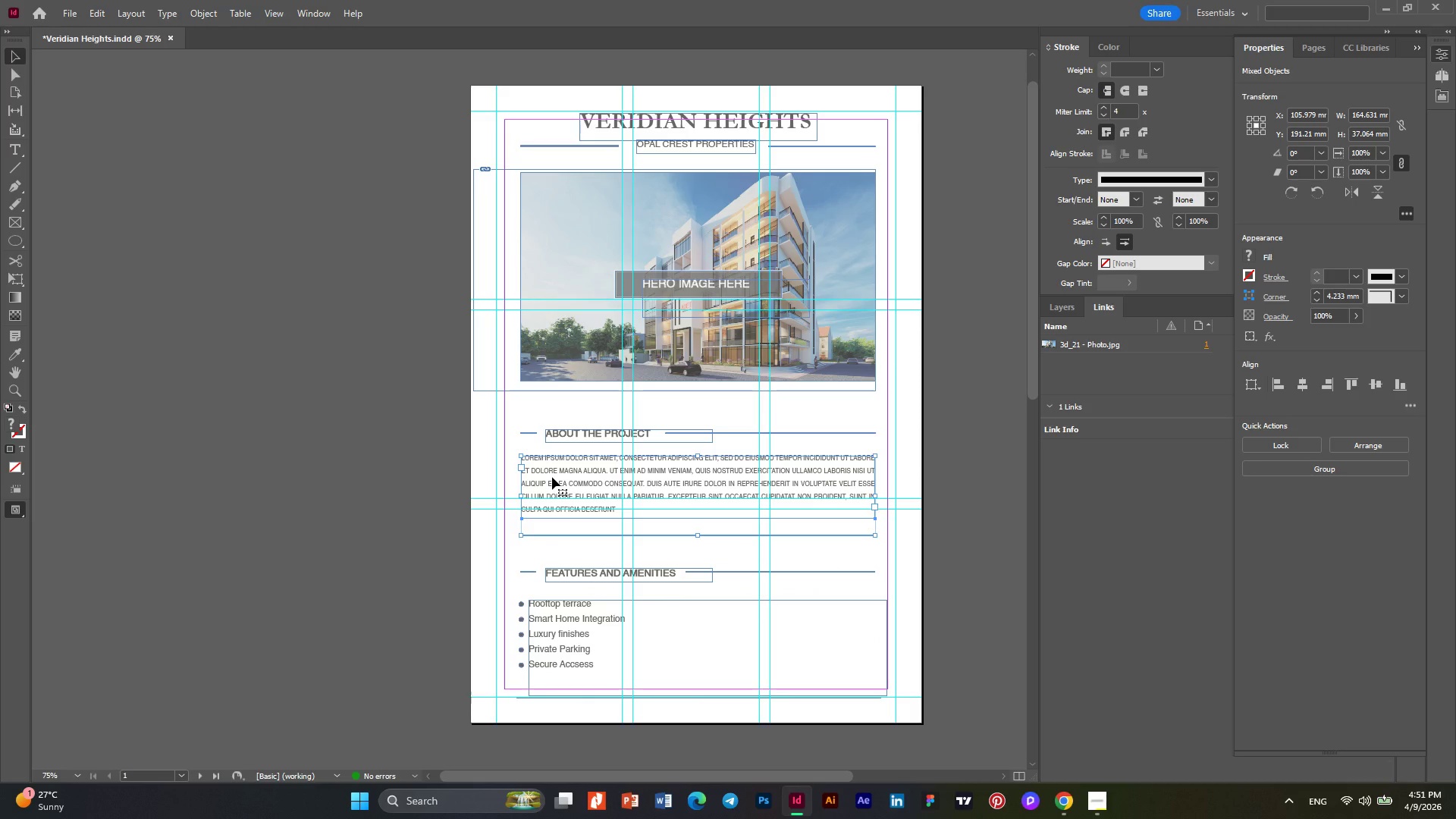 
key(ArrowDown)
 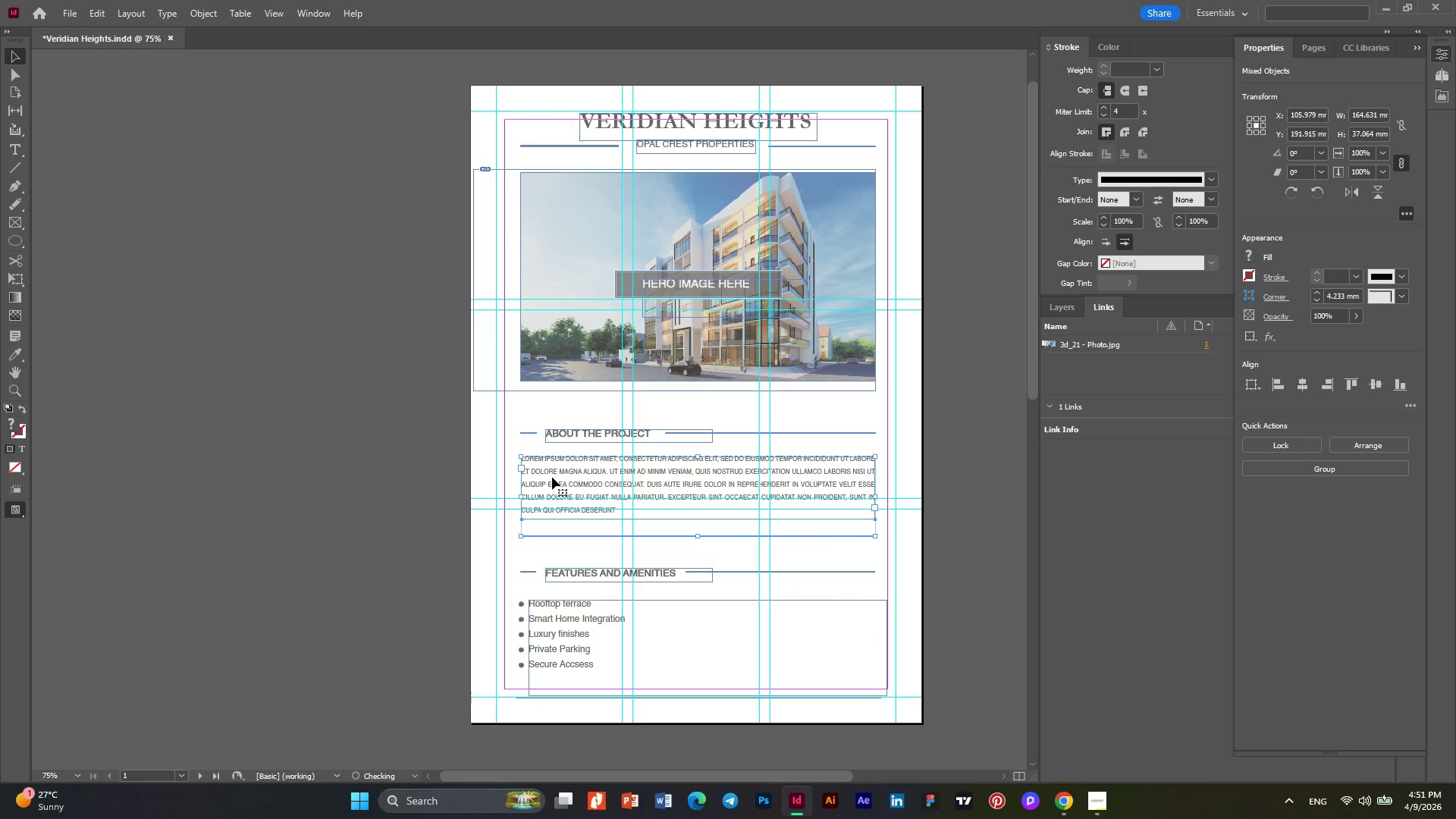 
key(ArrowDown)
 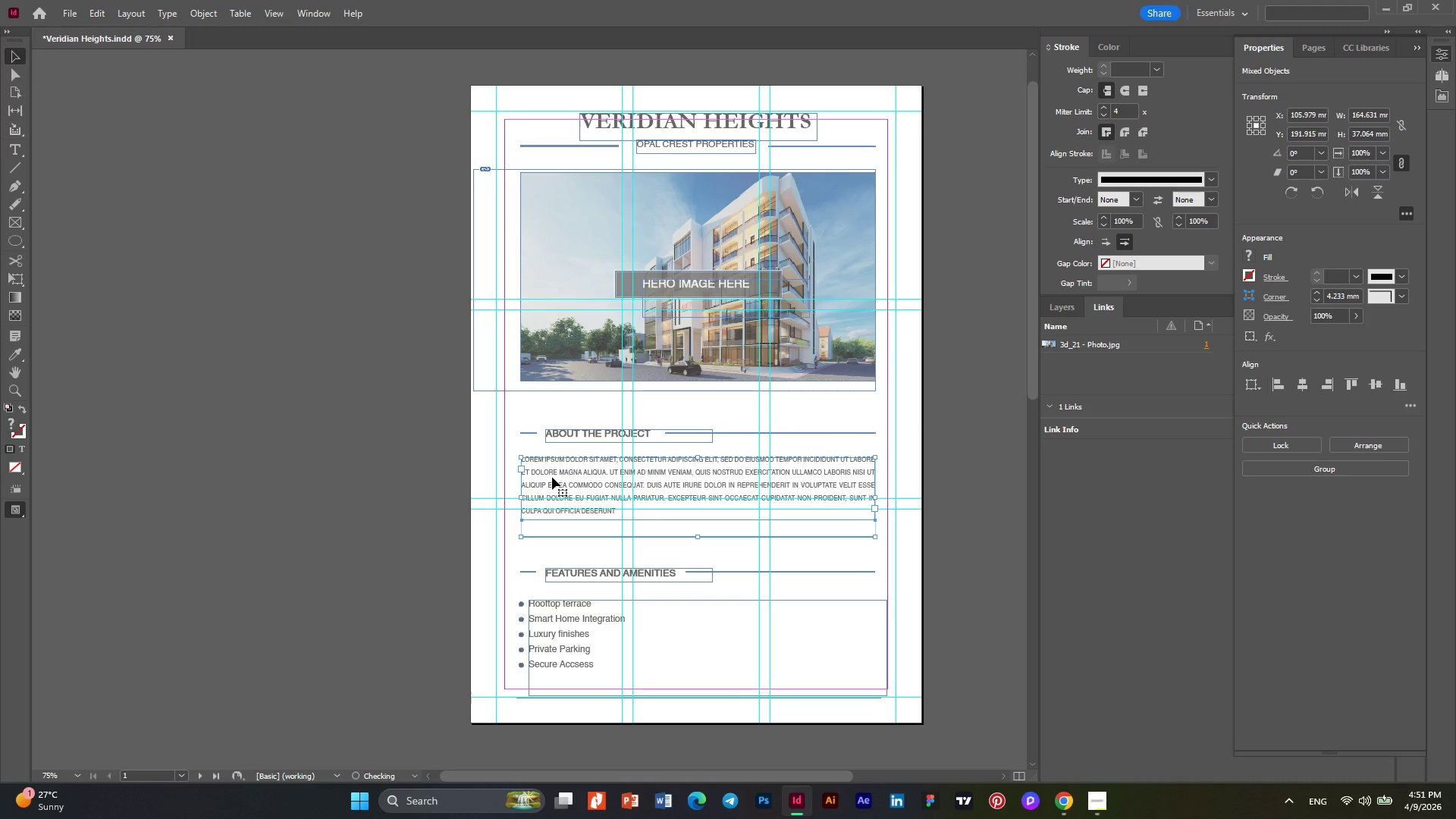 
key(ArrowDown)
 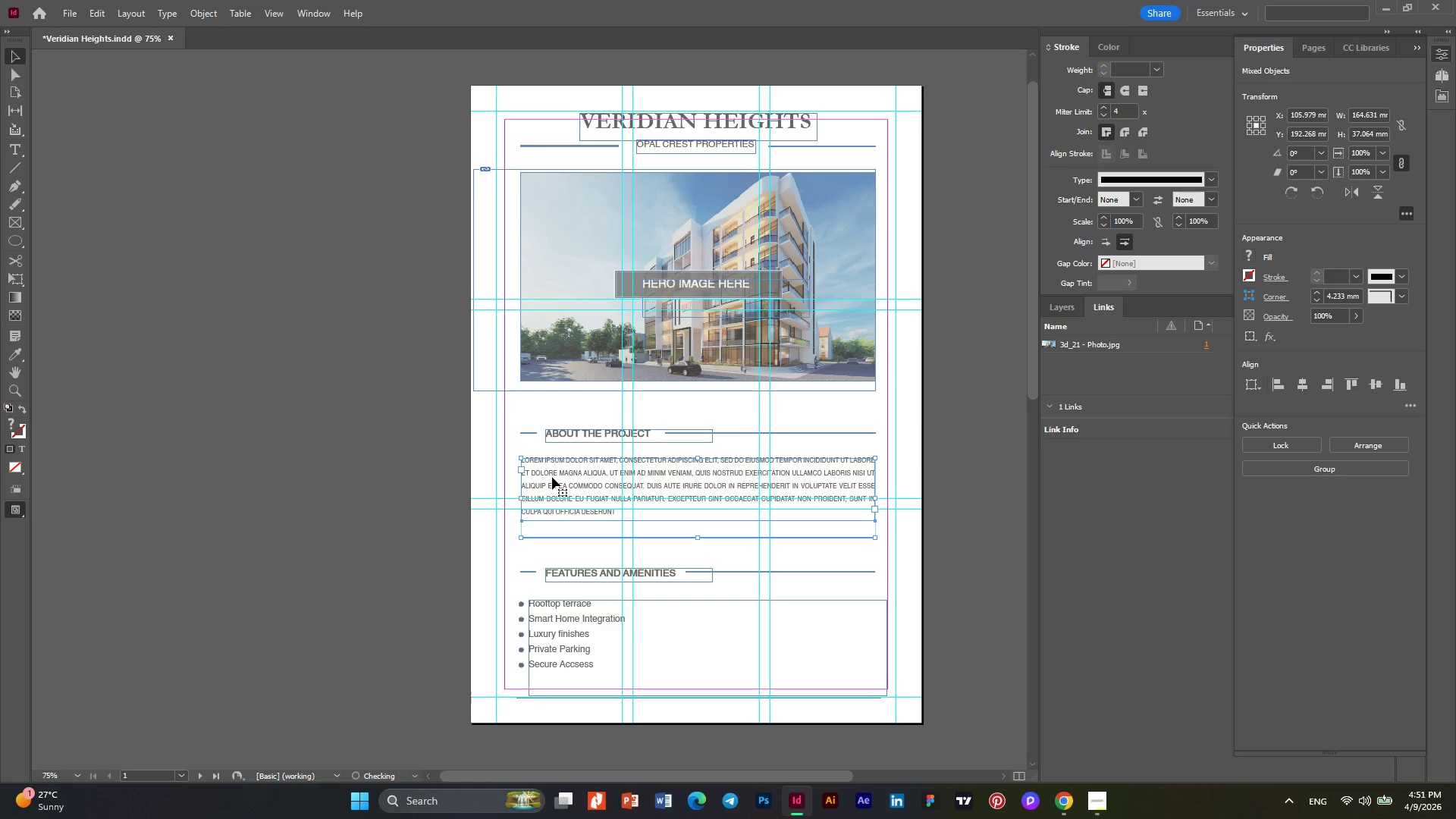 
key(ArrowDown)
 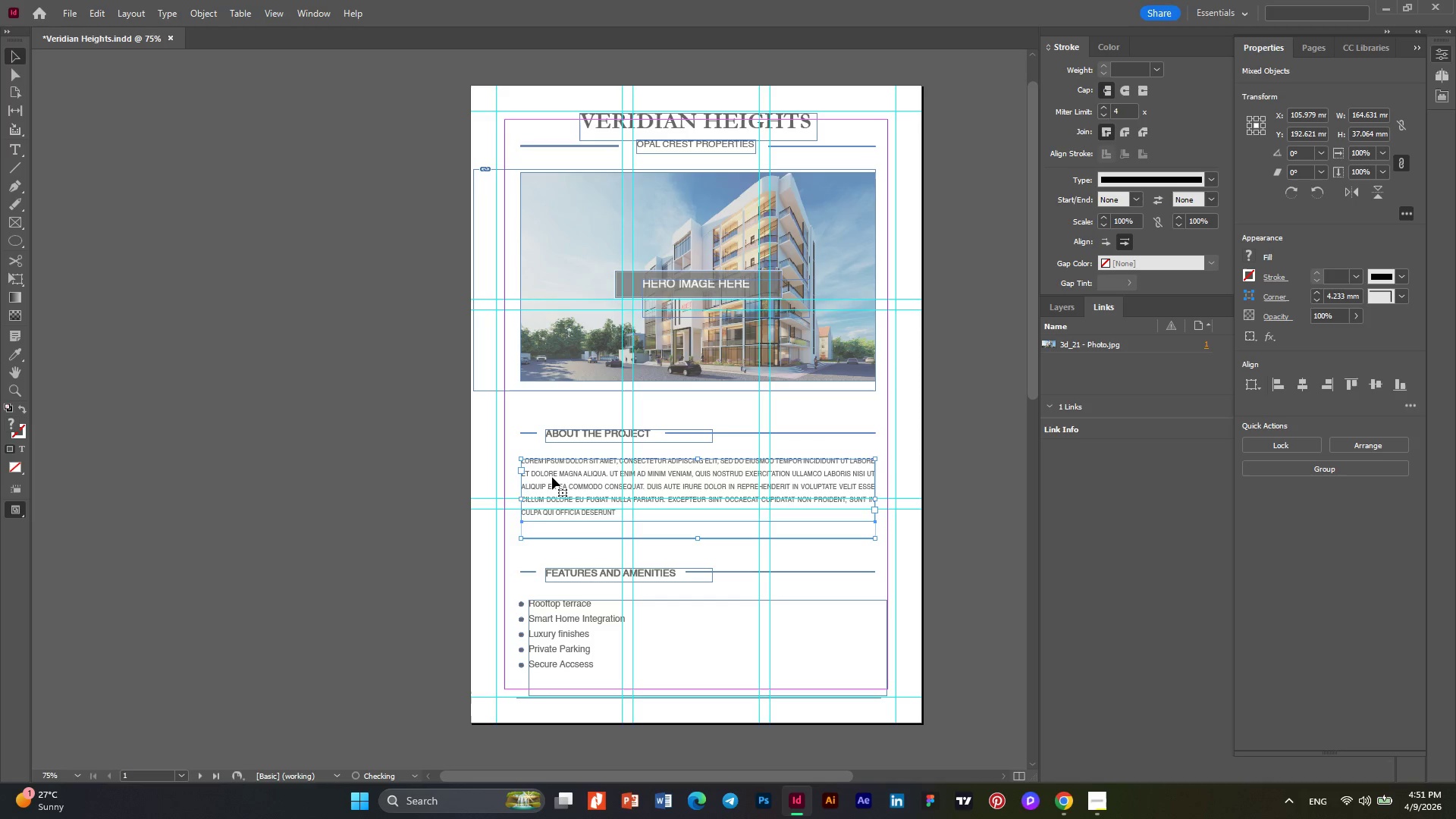 
key(ArrowDown)
 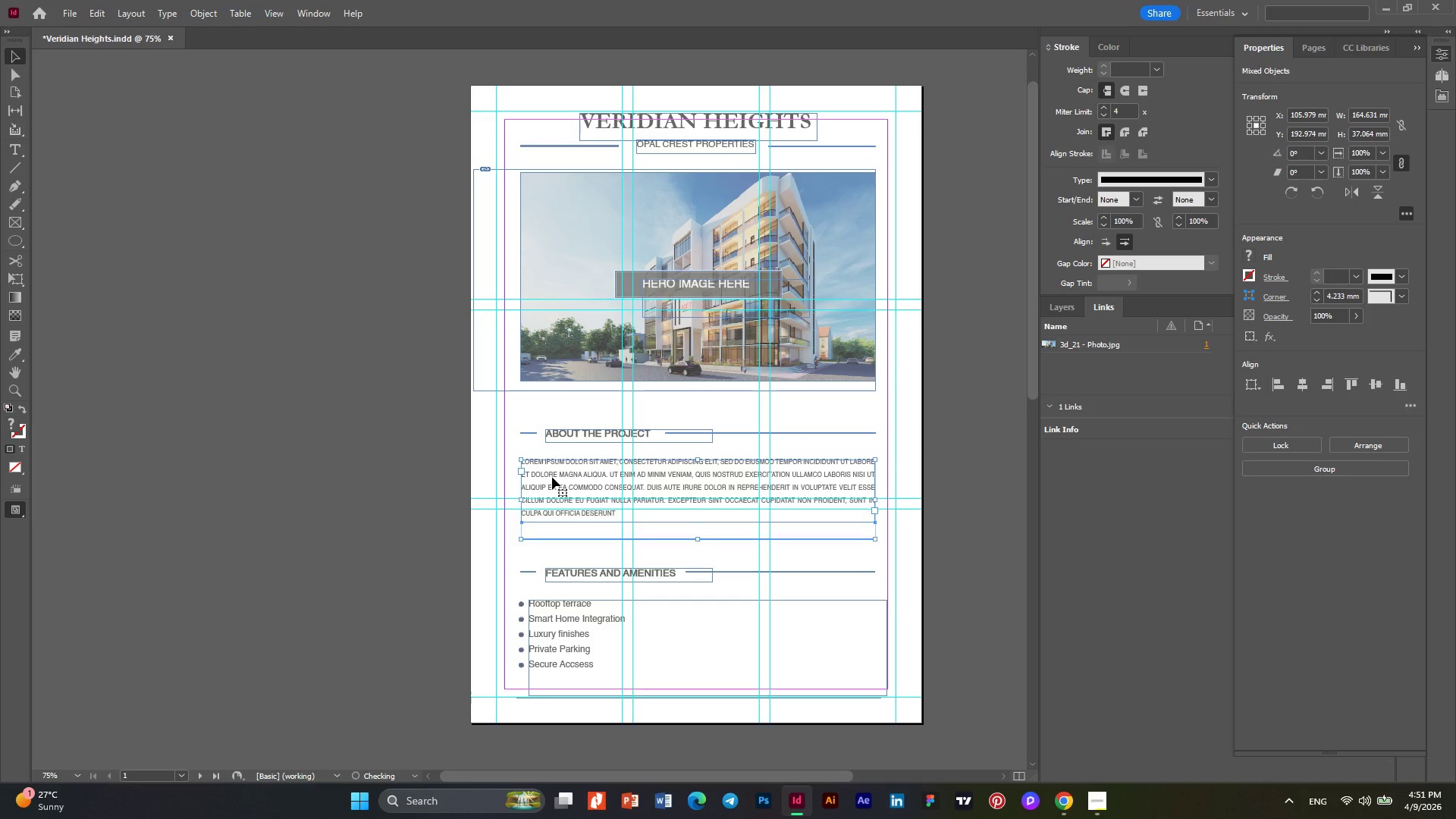 
key(ArrowDown)
 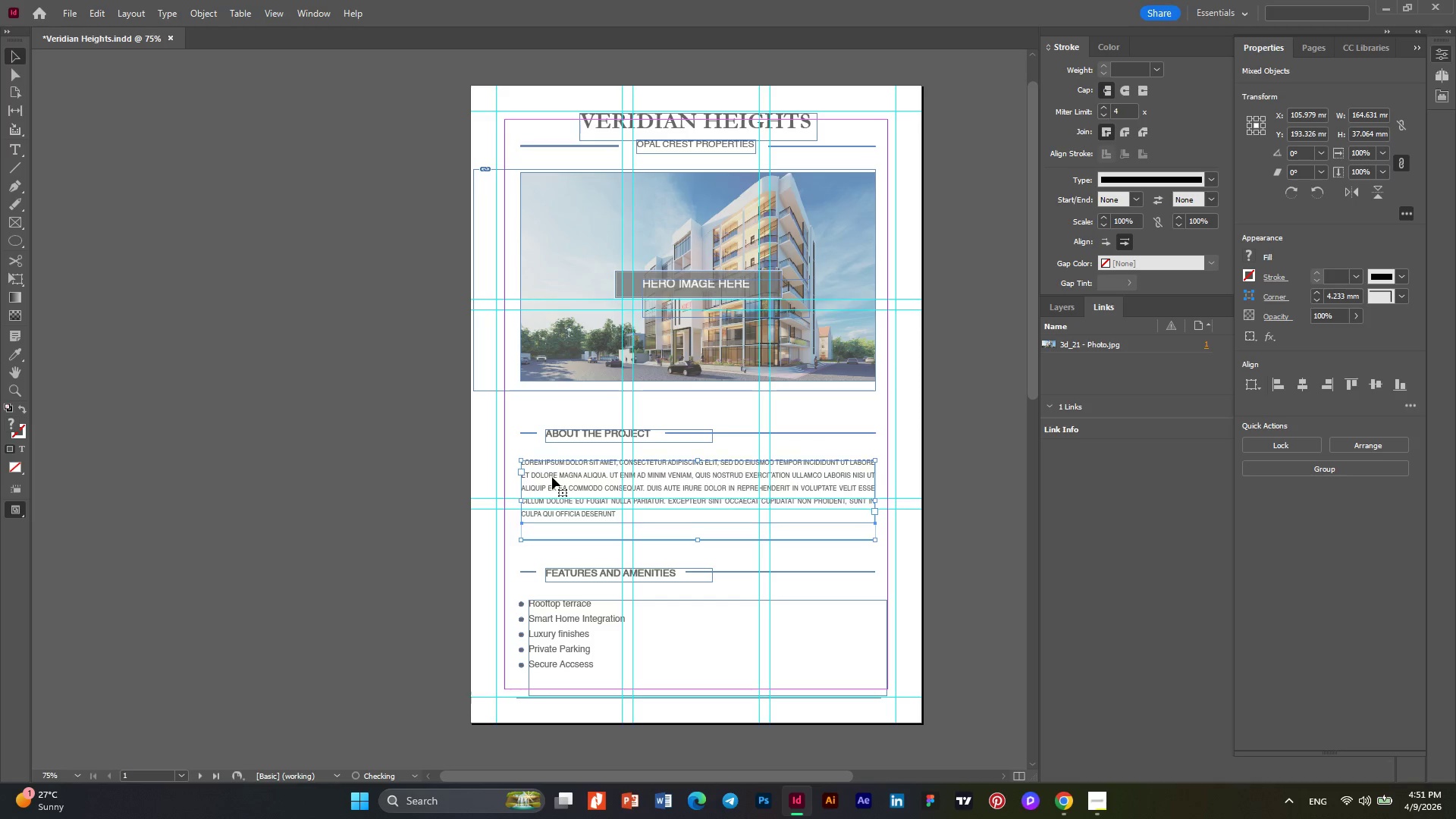 
key(ArrowDown)
 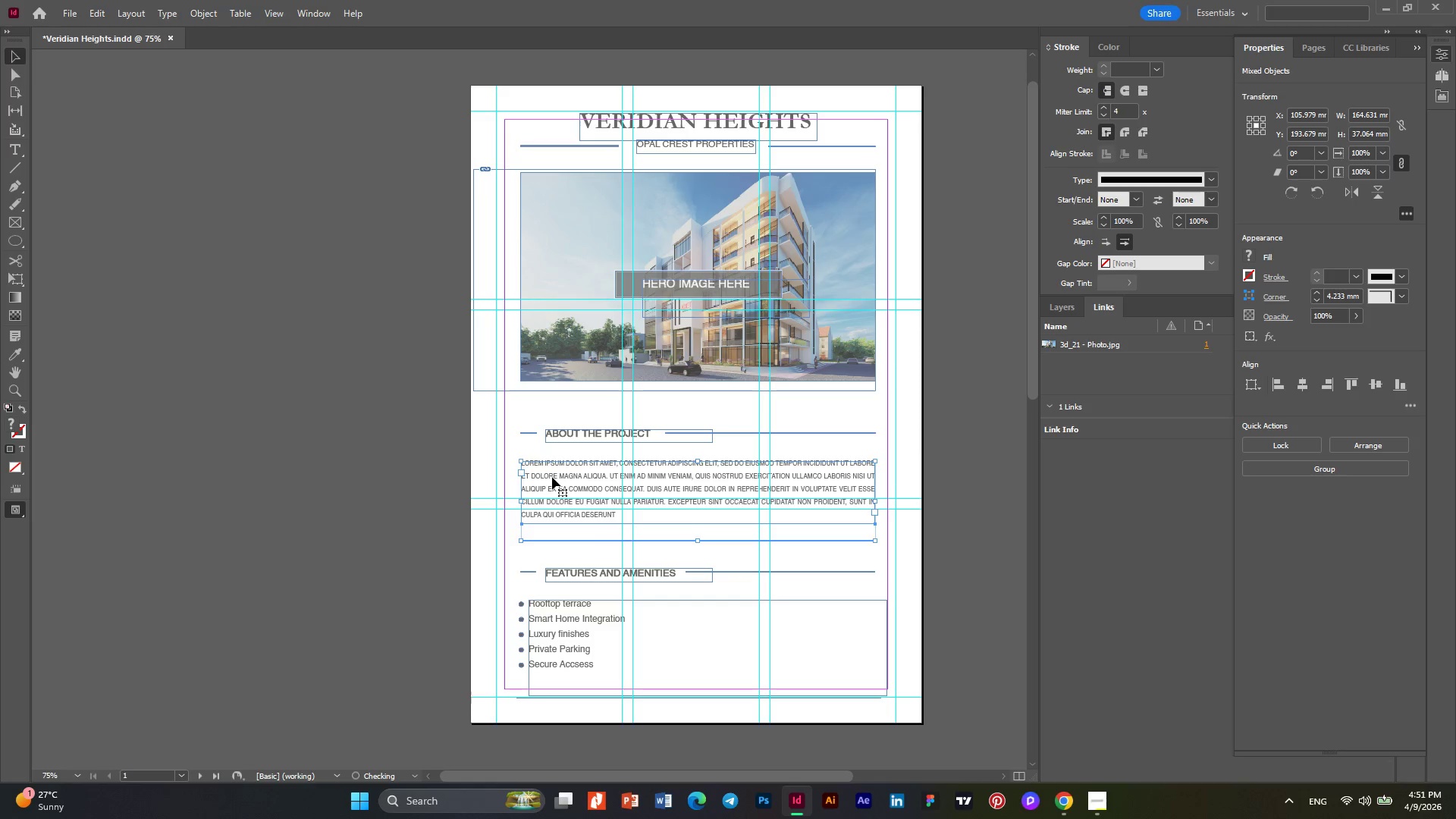 
key(ArrowDown)
 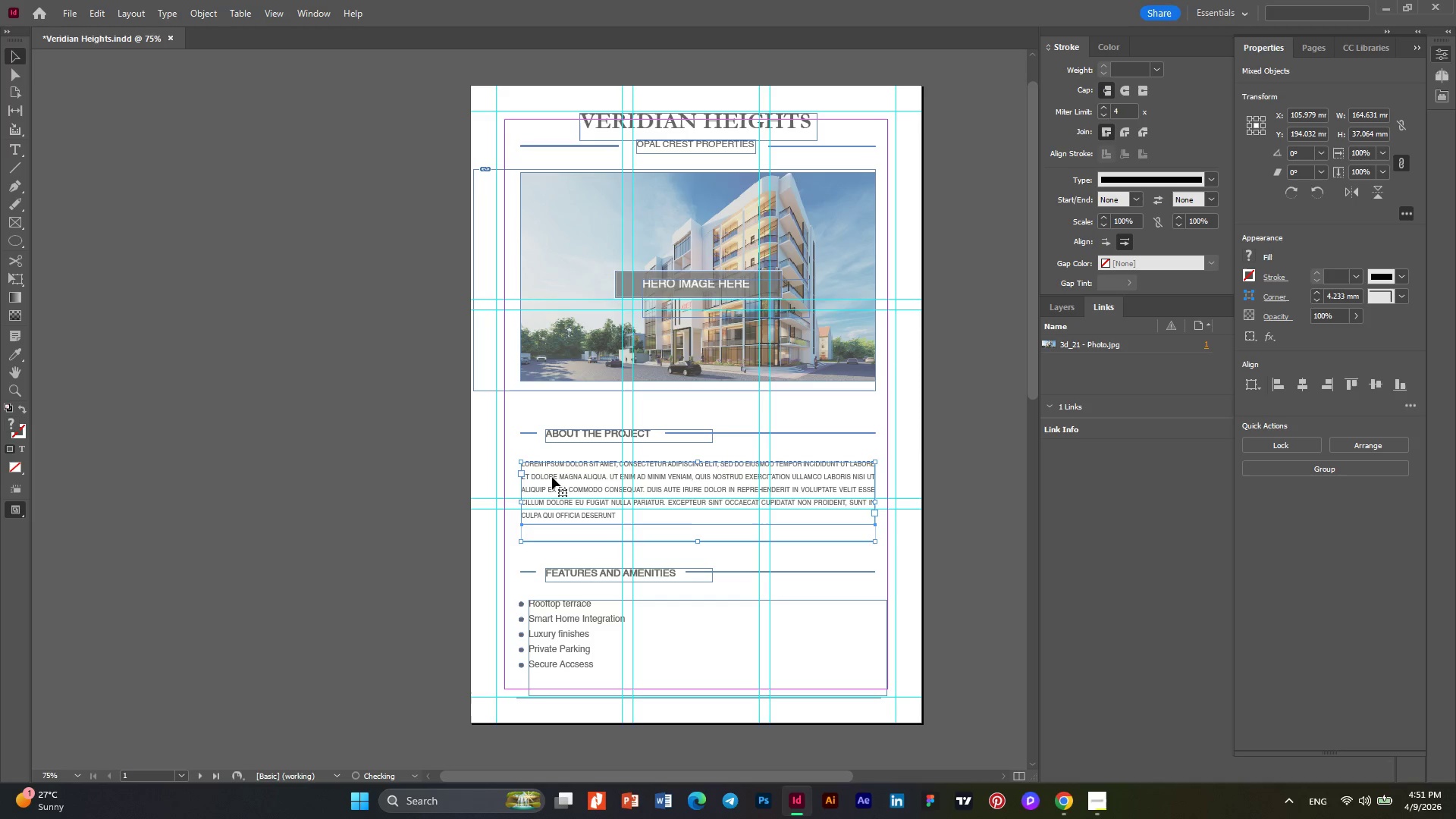 
key(ArrowDown)
 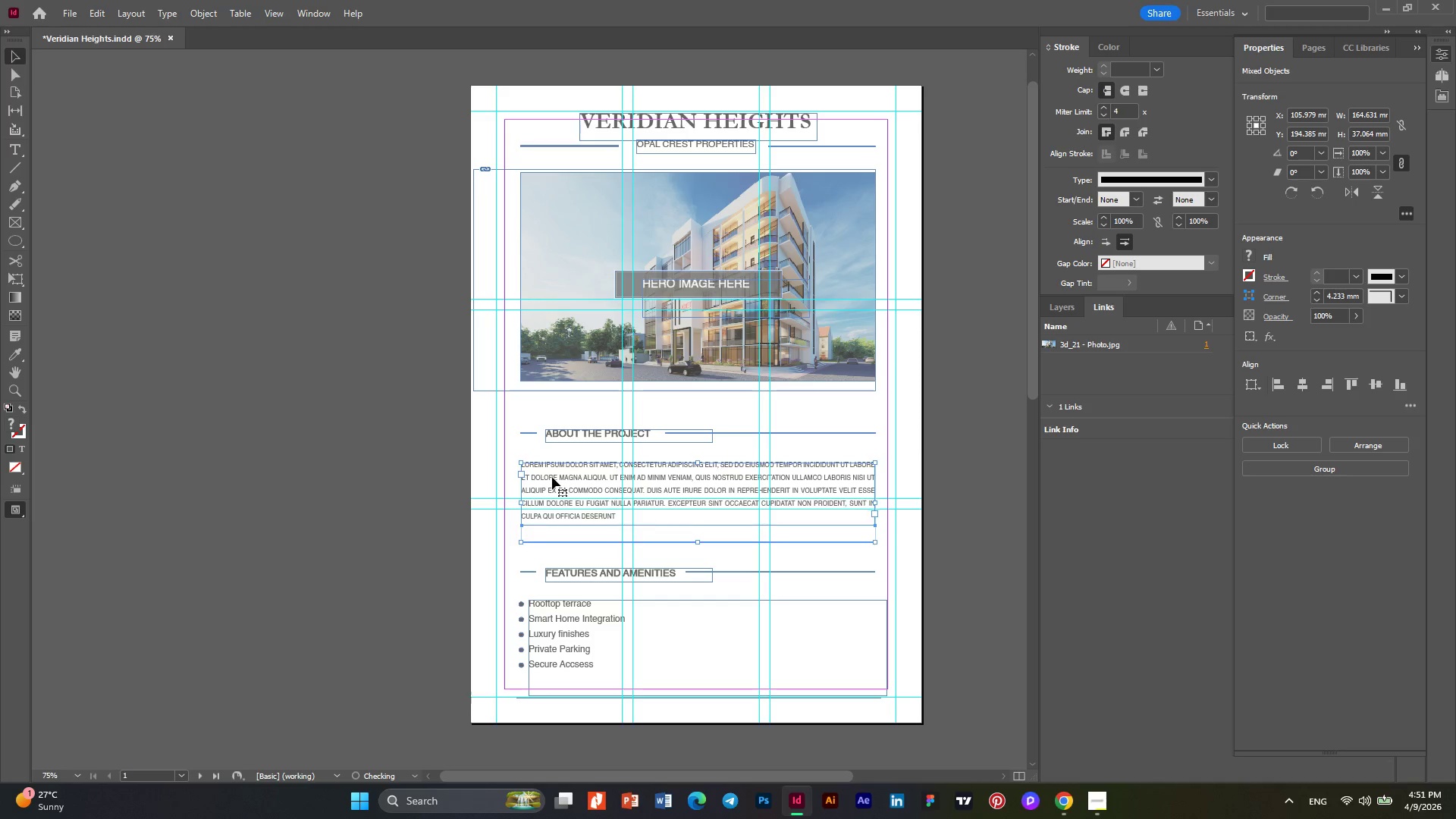 
key(ArrowDown)
 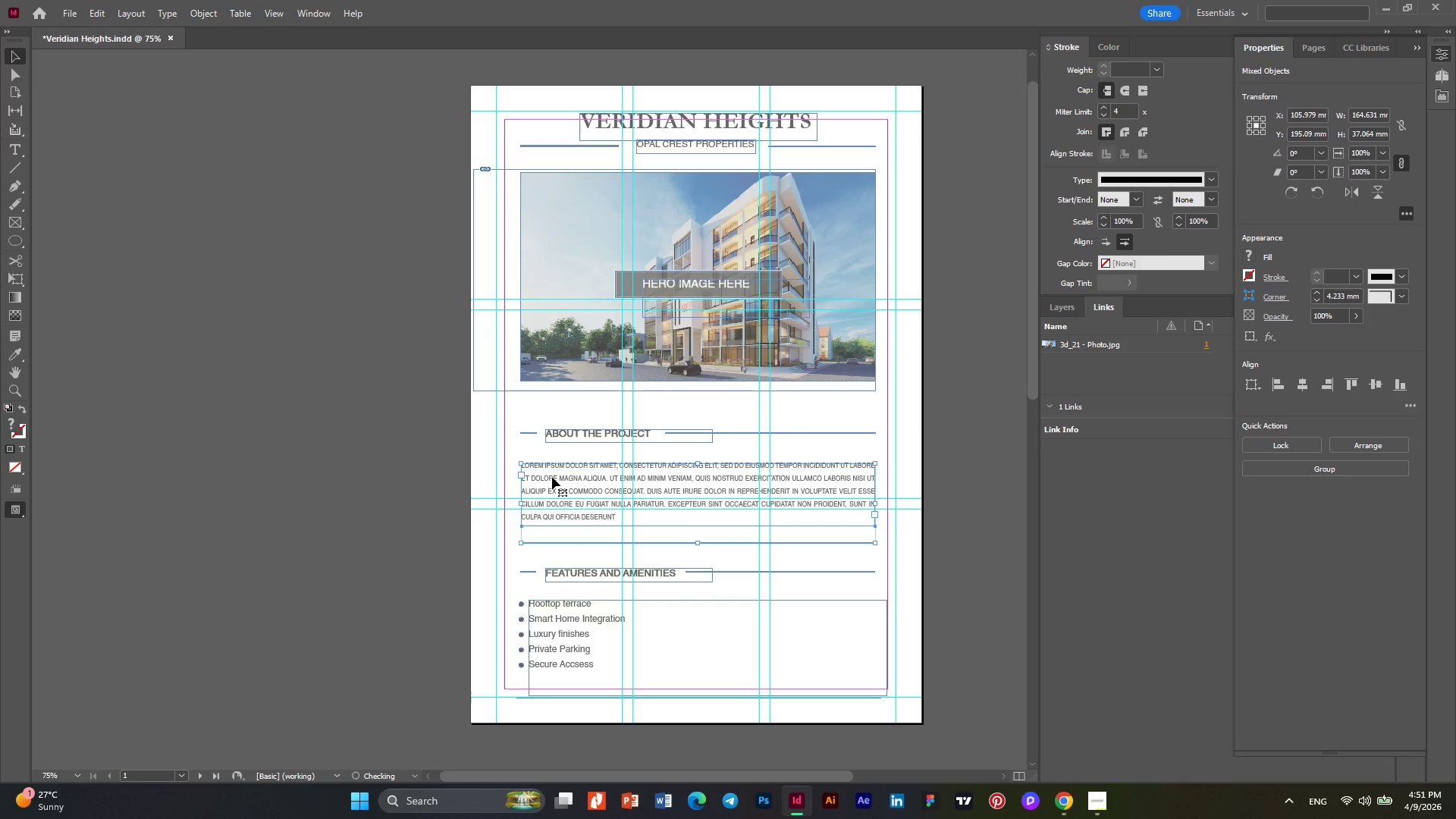 
key(ArrowDown)
 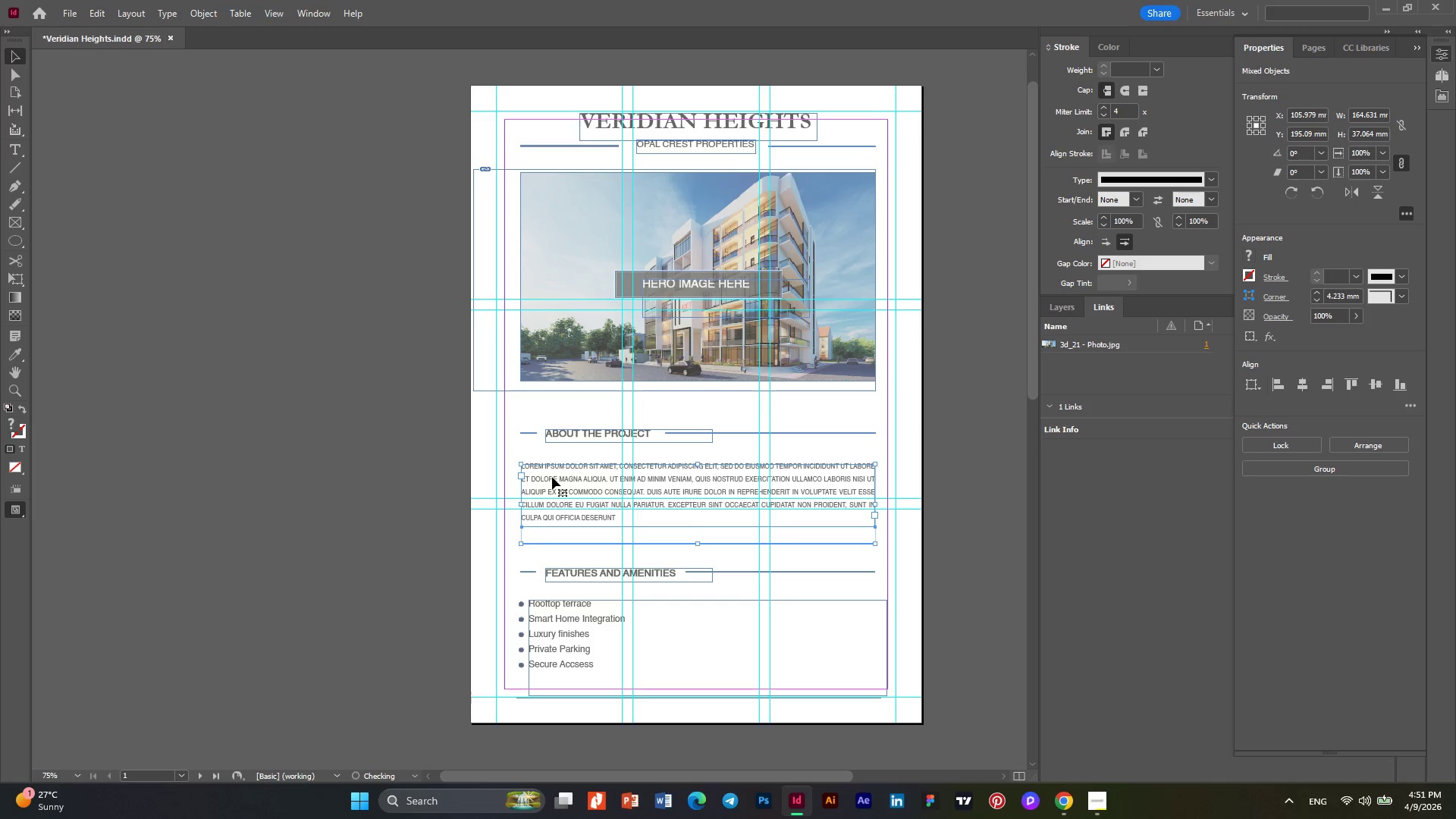 
key(ArrowDown)
 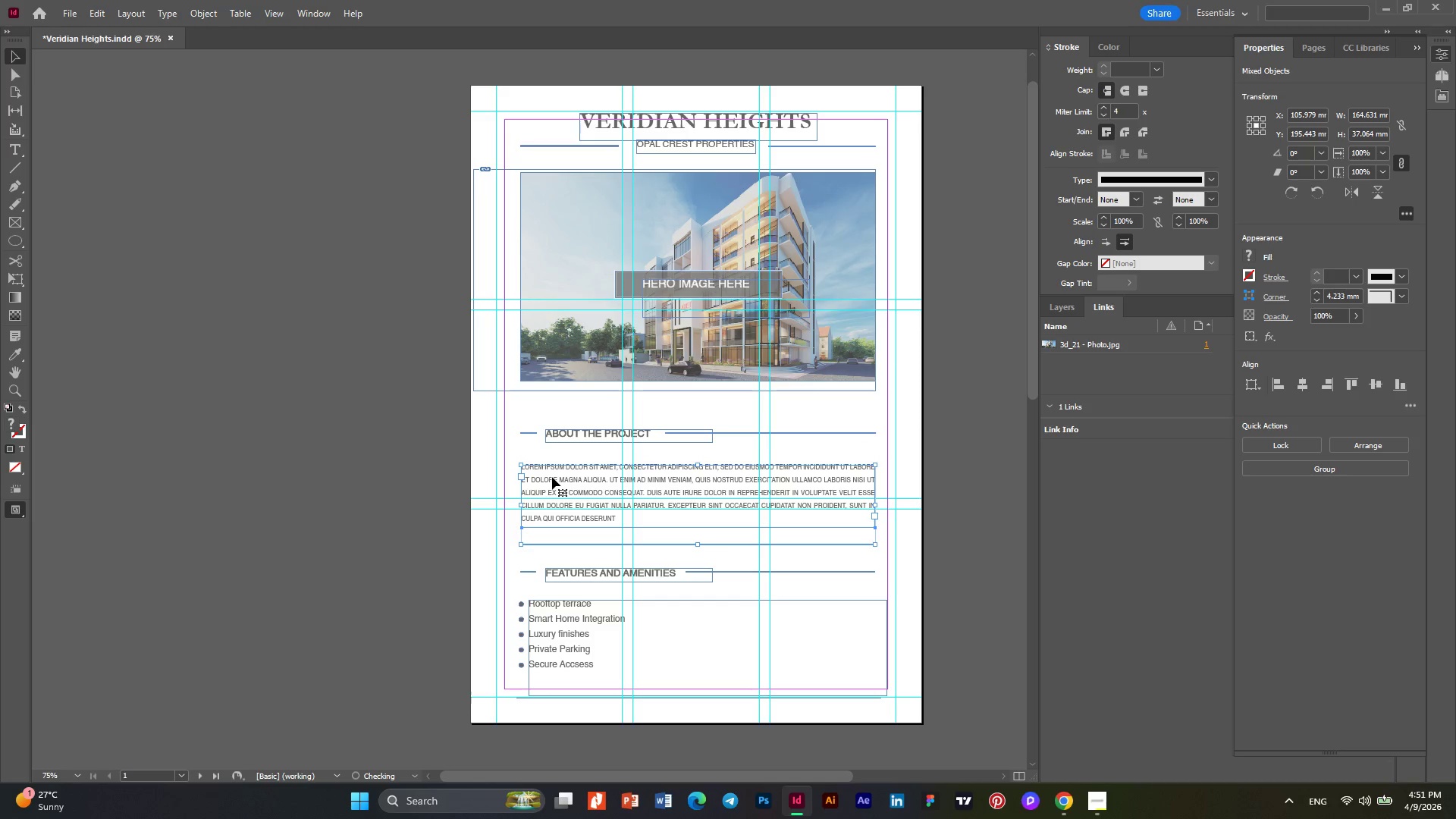 
key(ArrowDown)
 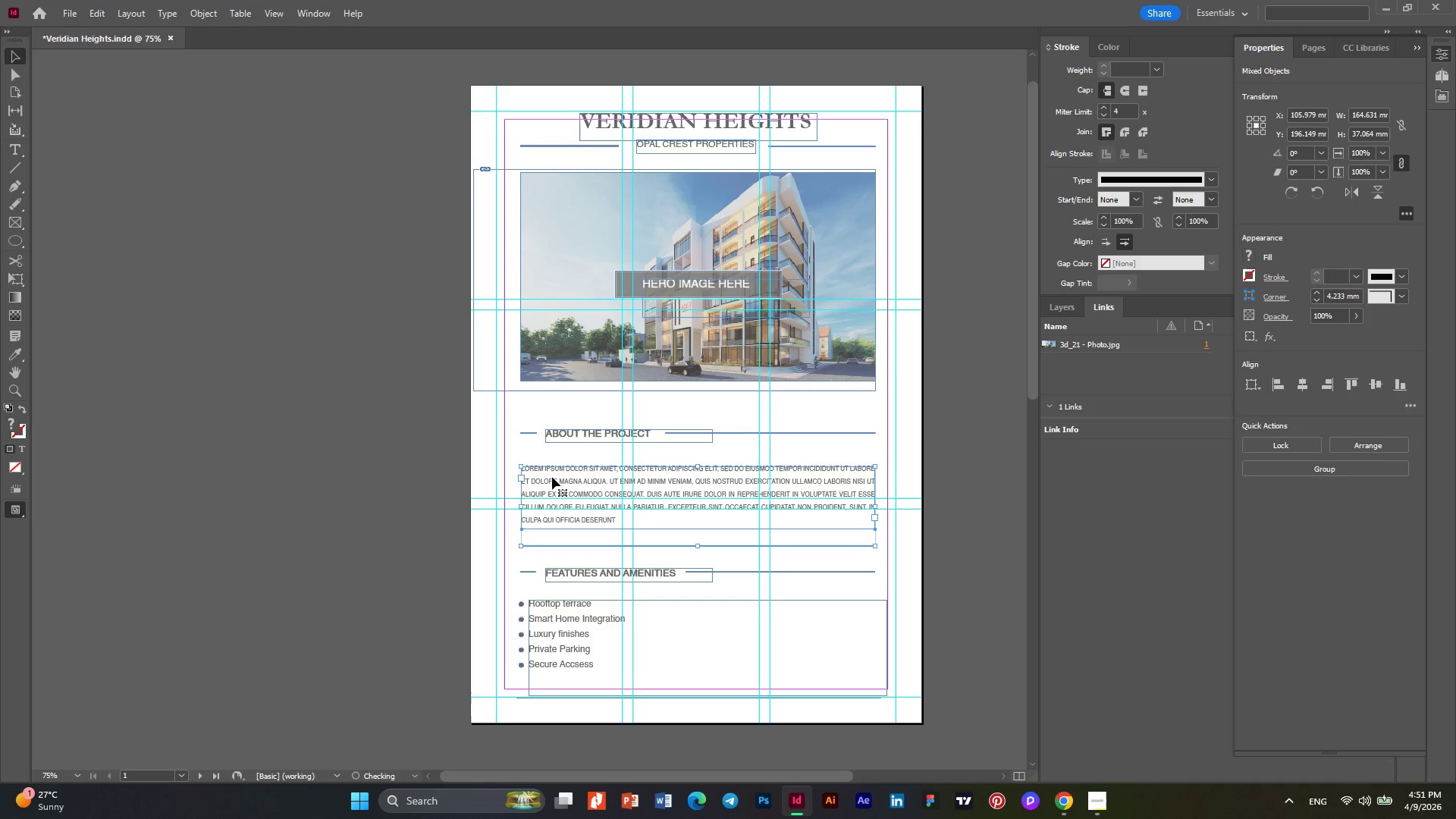 
key(ArrowDown)
 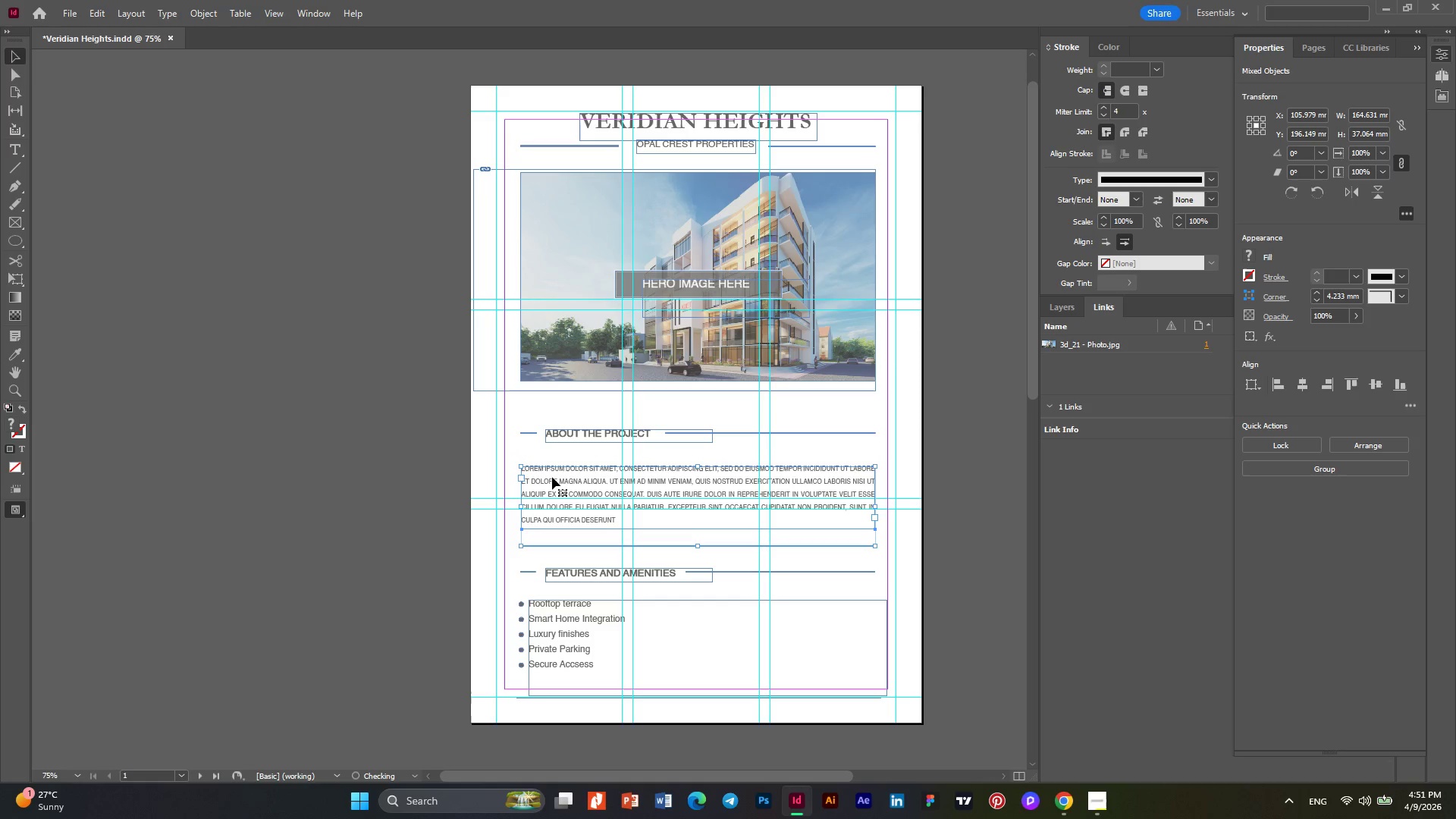 
key(ArrowDown)
 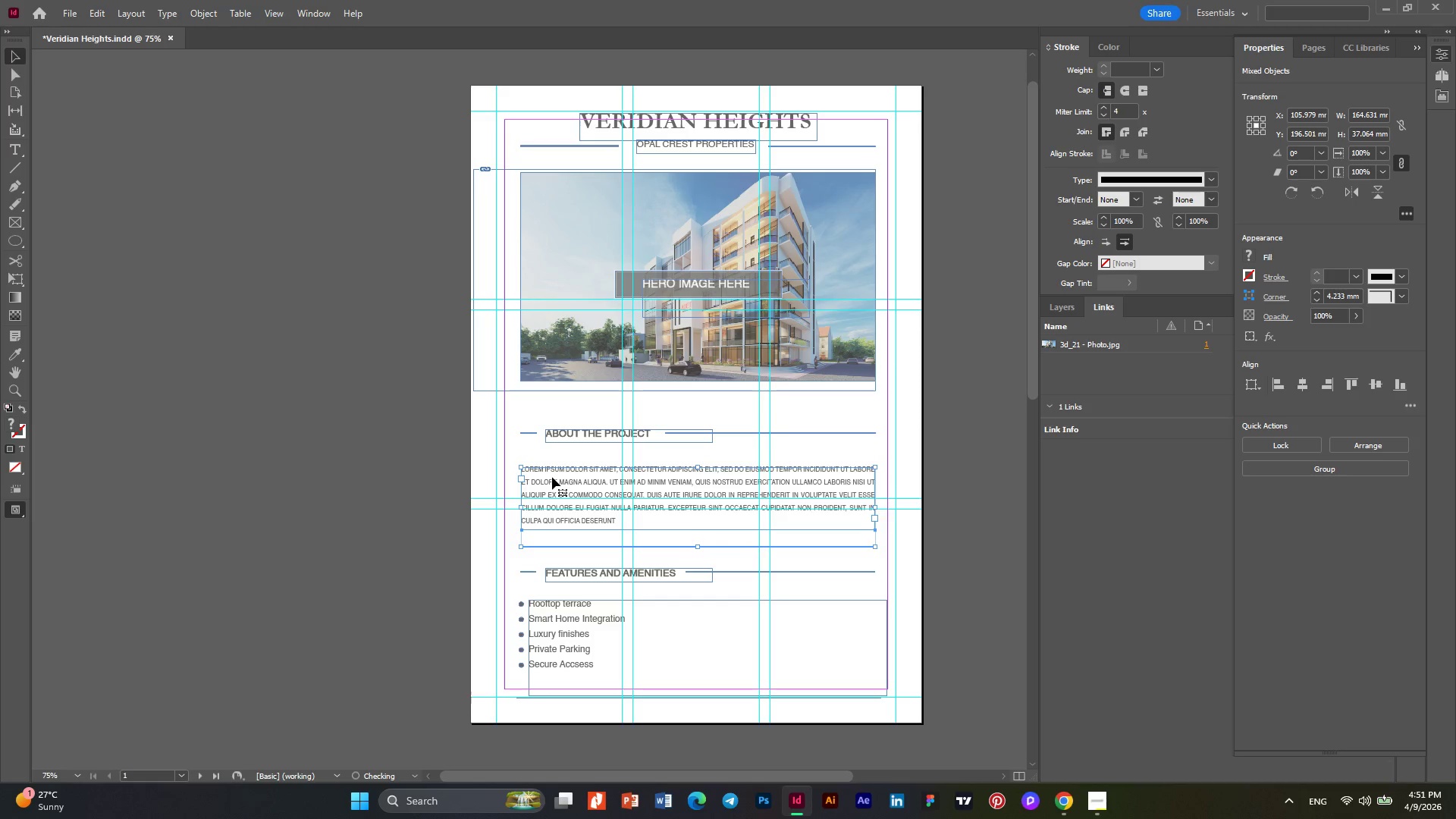 
key(ArrowDown)
 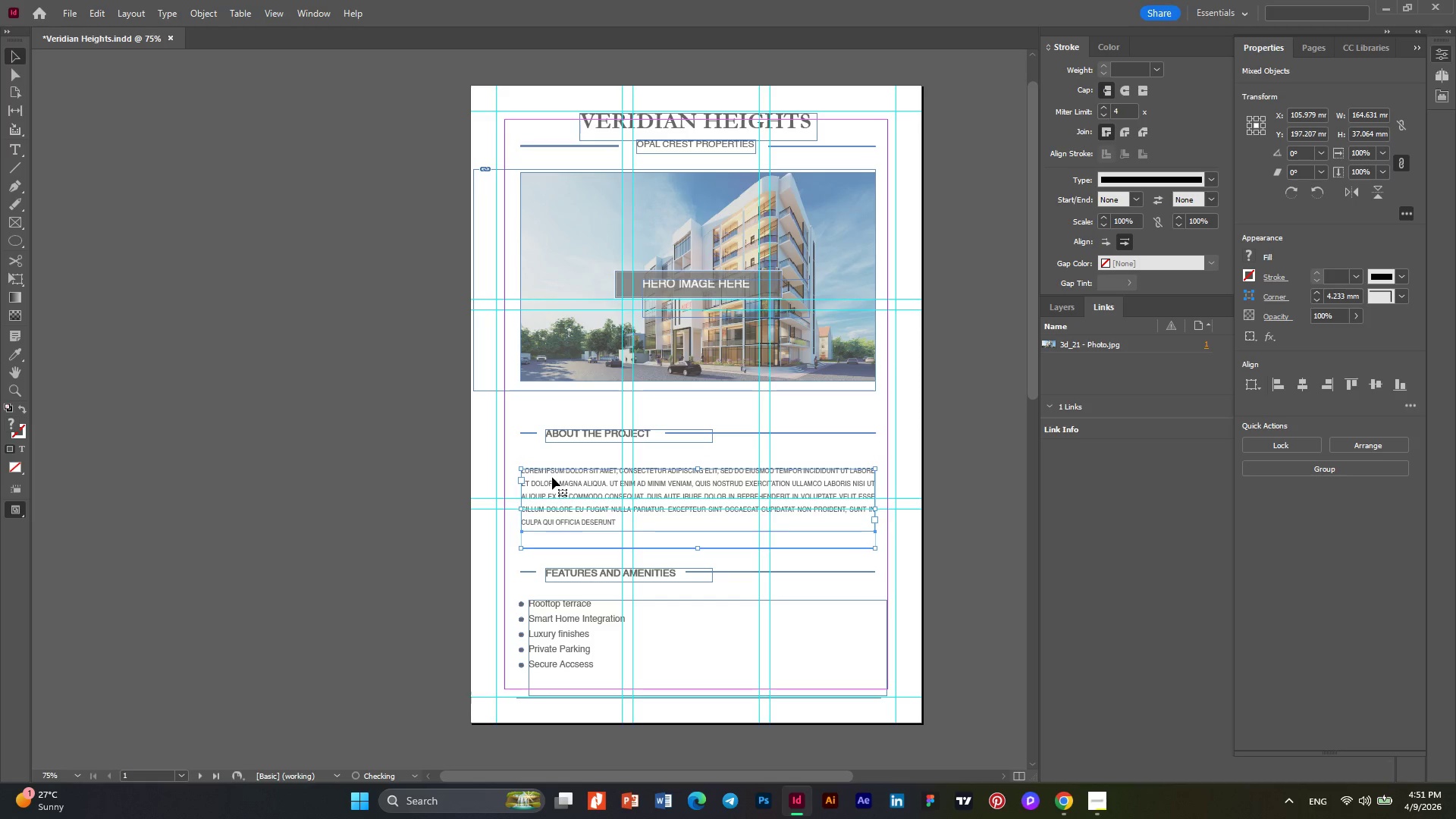 
key(ArrowDown)
 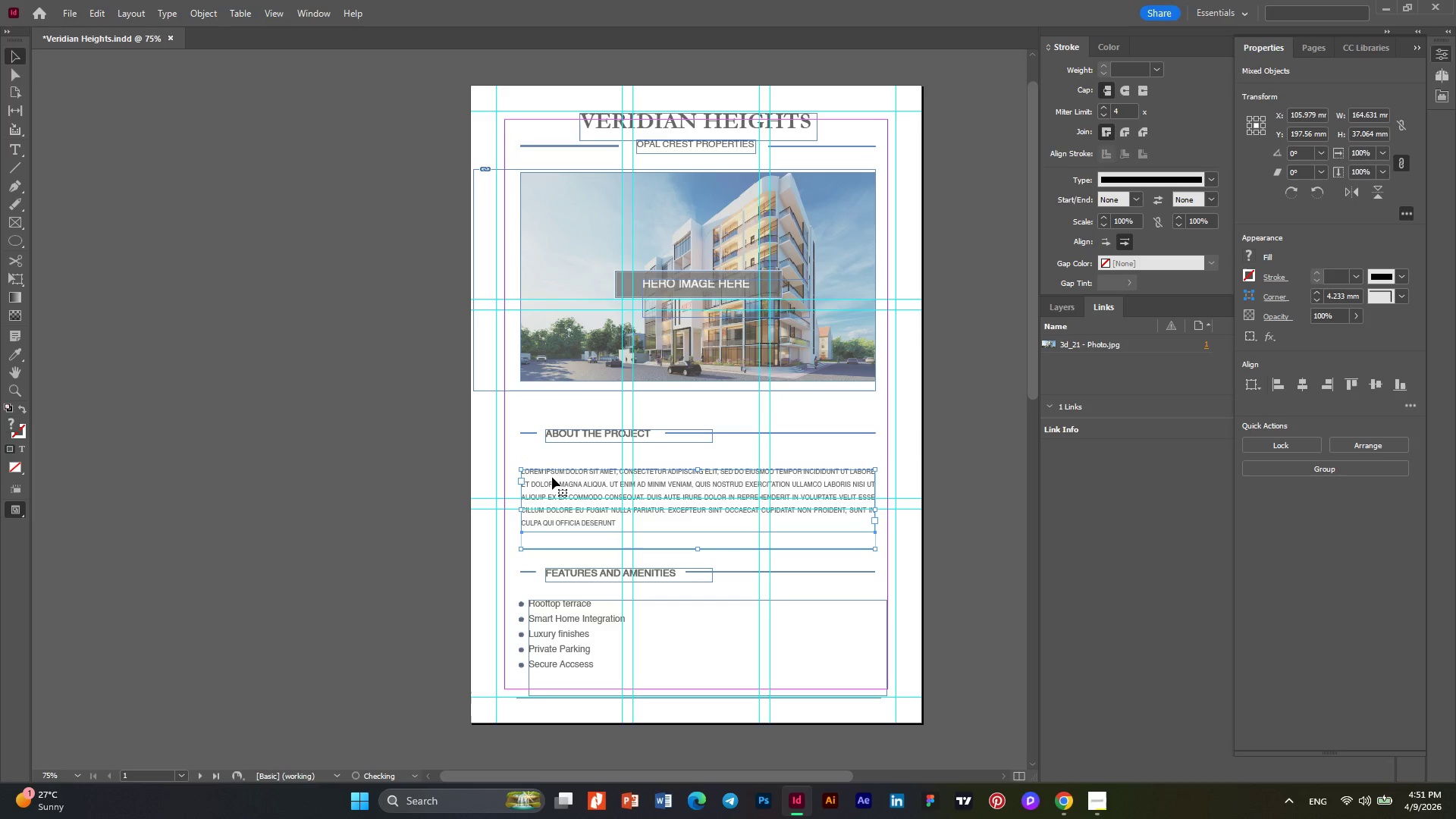 
key(ArrowDown)
 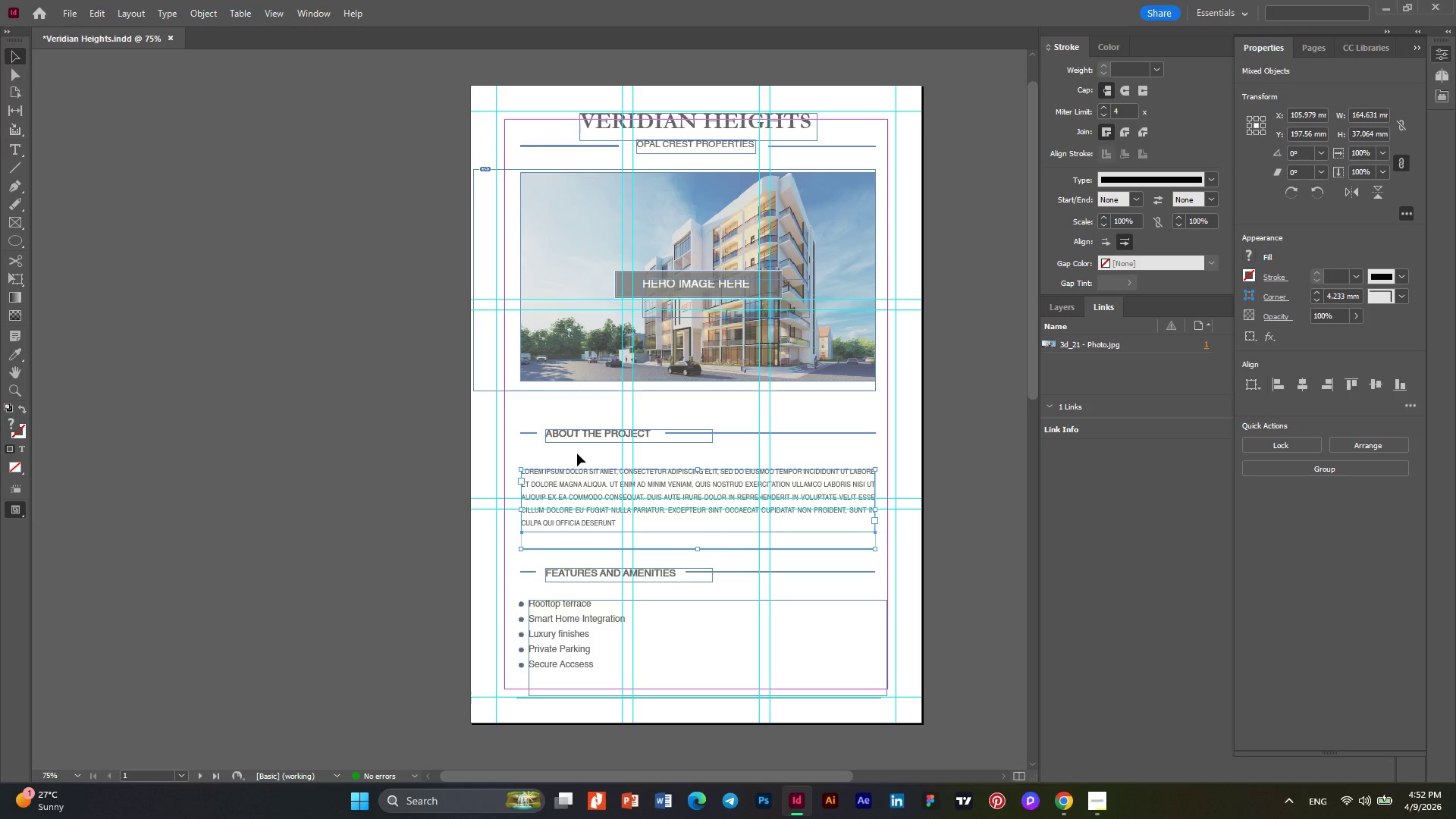 
left_click_drag(start_coordinate=[692, 448], to_coordinate=[533, 256])
 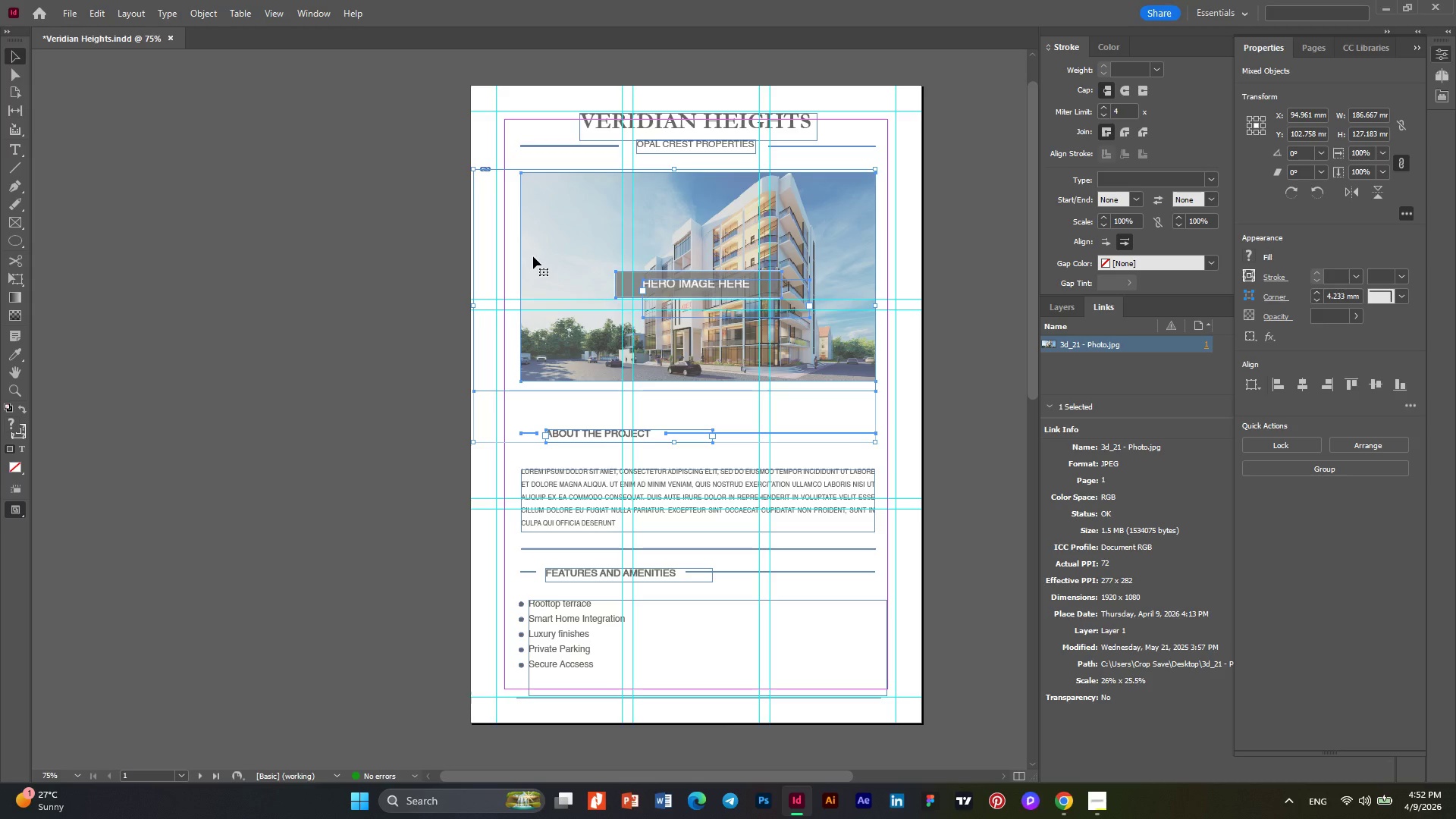 
key(ArrowDown)
 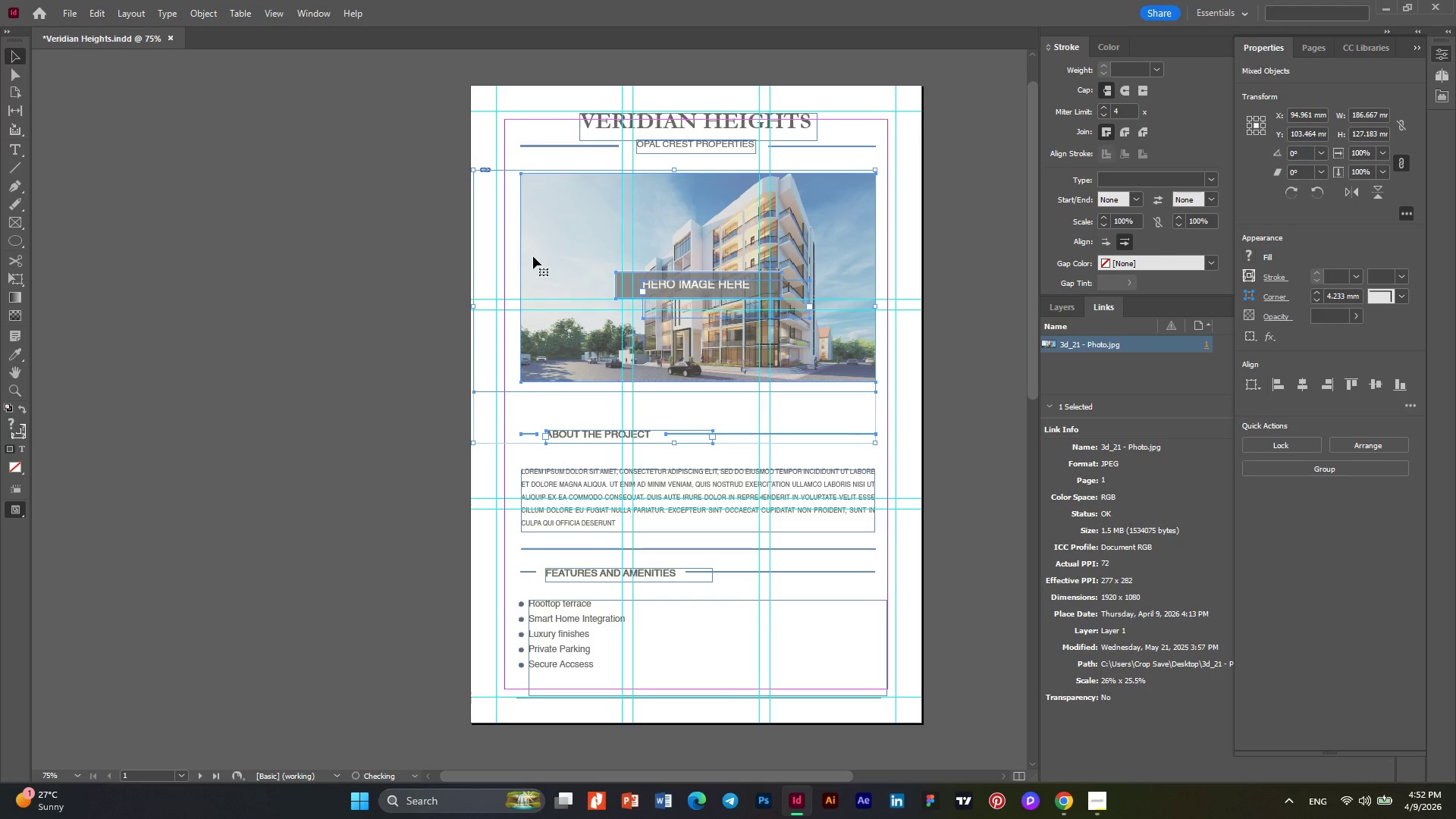 
key(ArrowDown)
 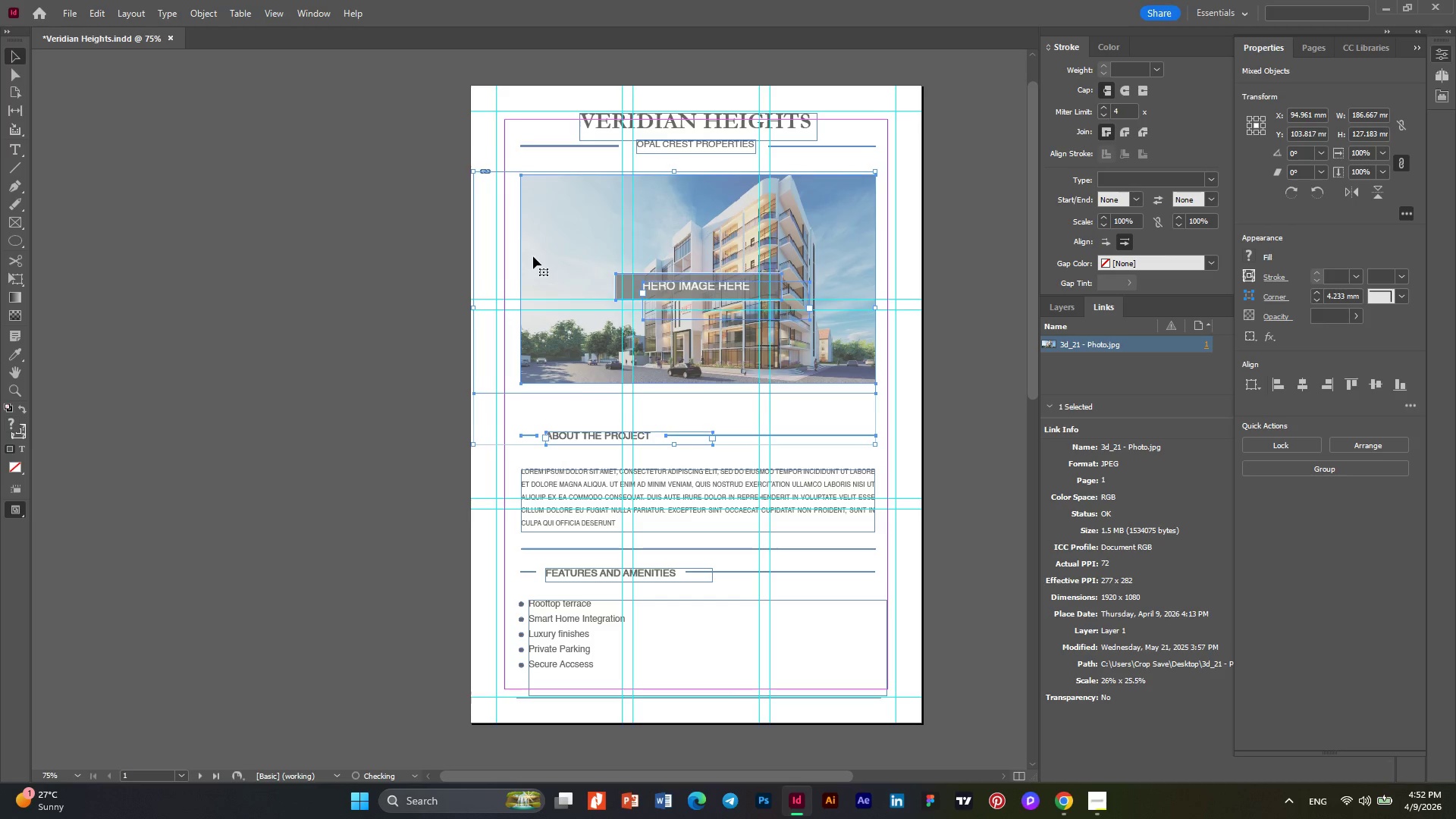 
key(ArrowDown)
 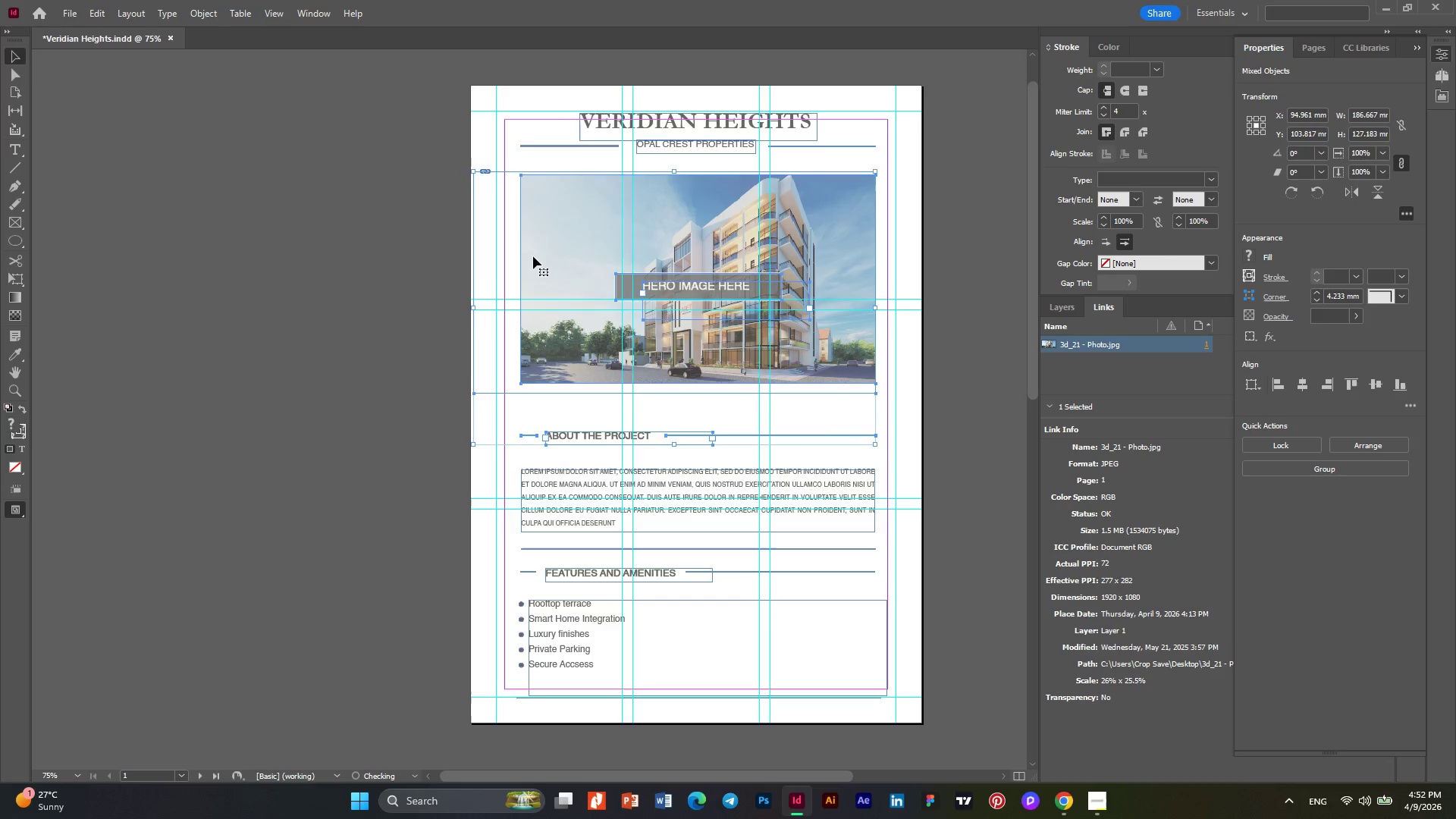 
key(ArrowDown)
 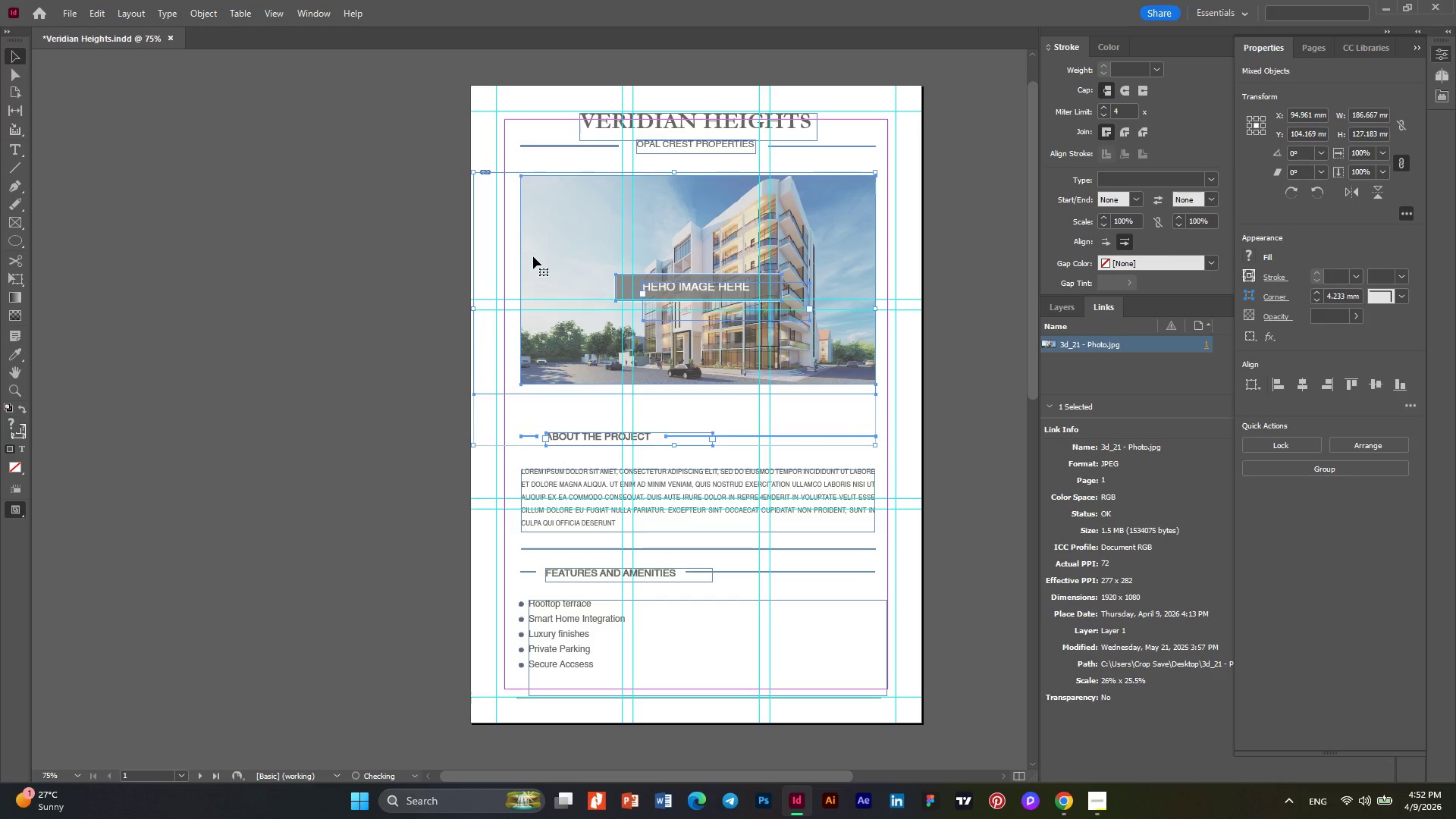 
key(ArrowDown)
 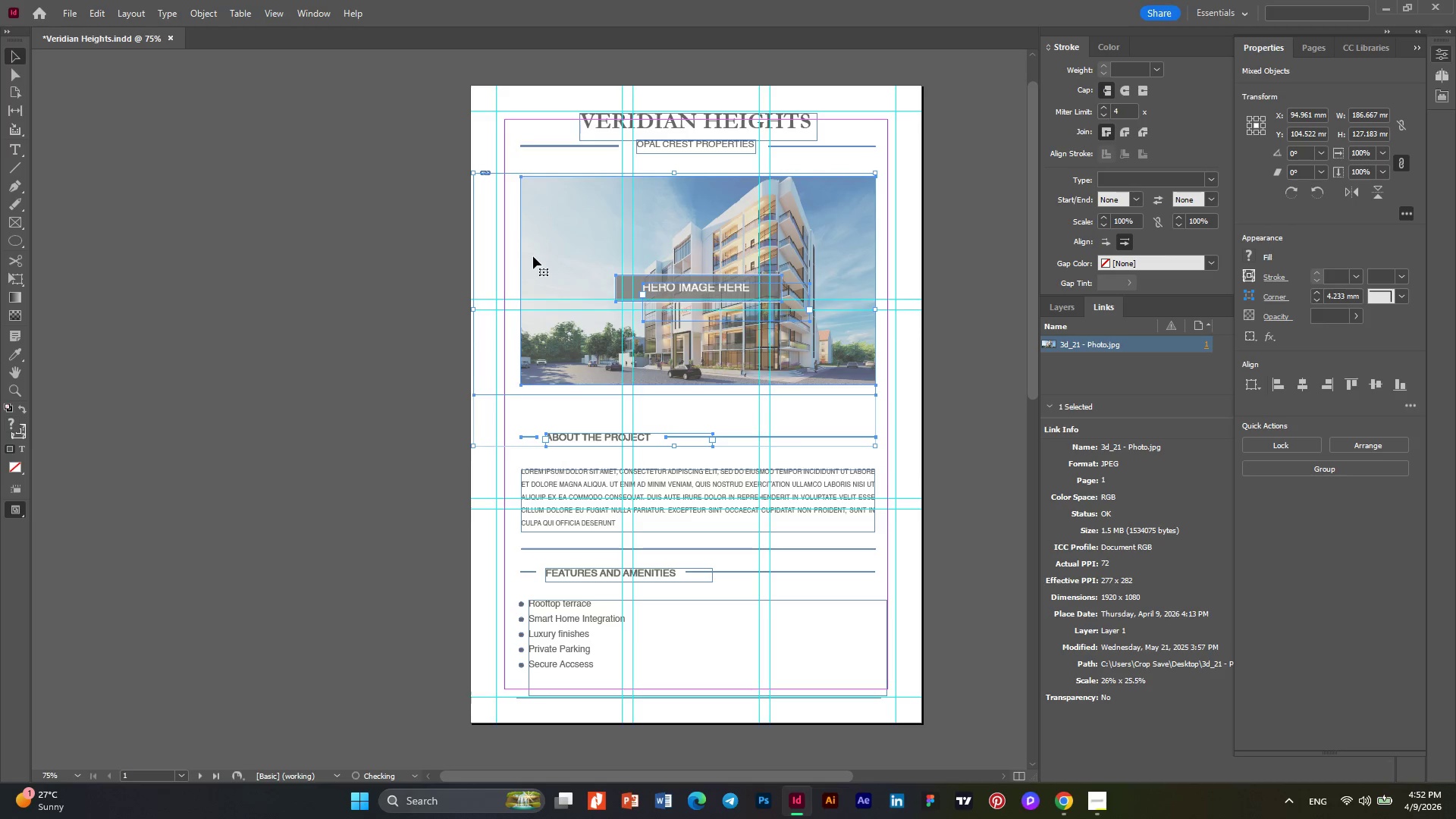 
key(ArrowDown)
 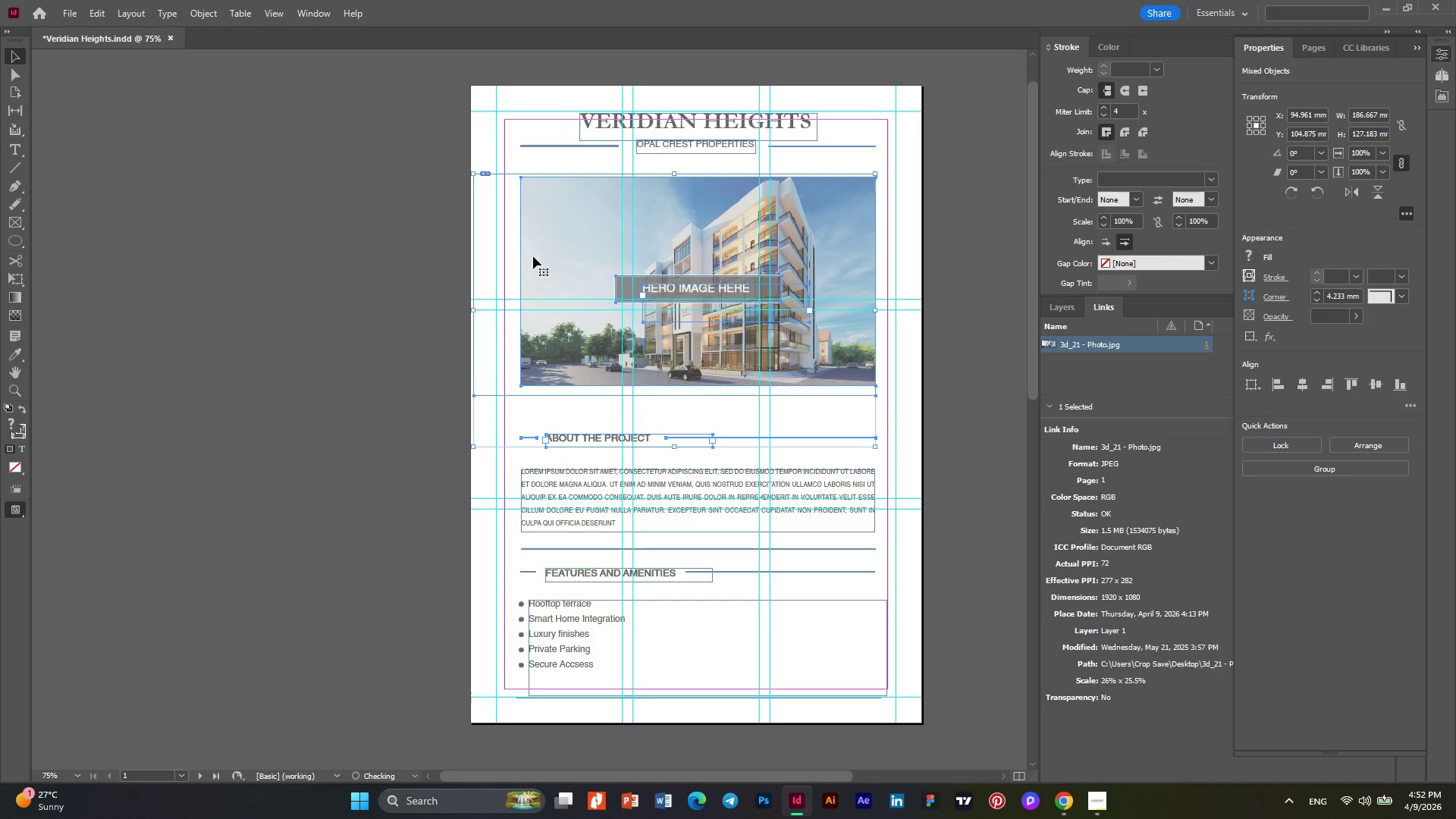 
key(ArrowDown)
 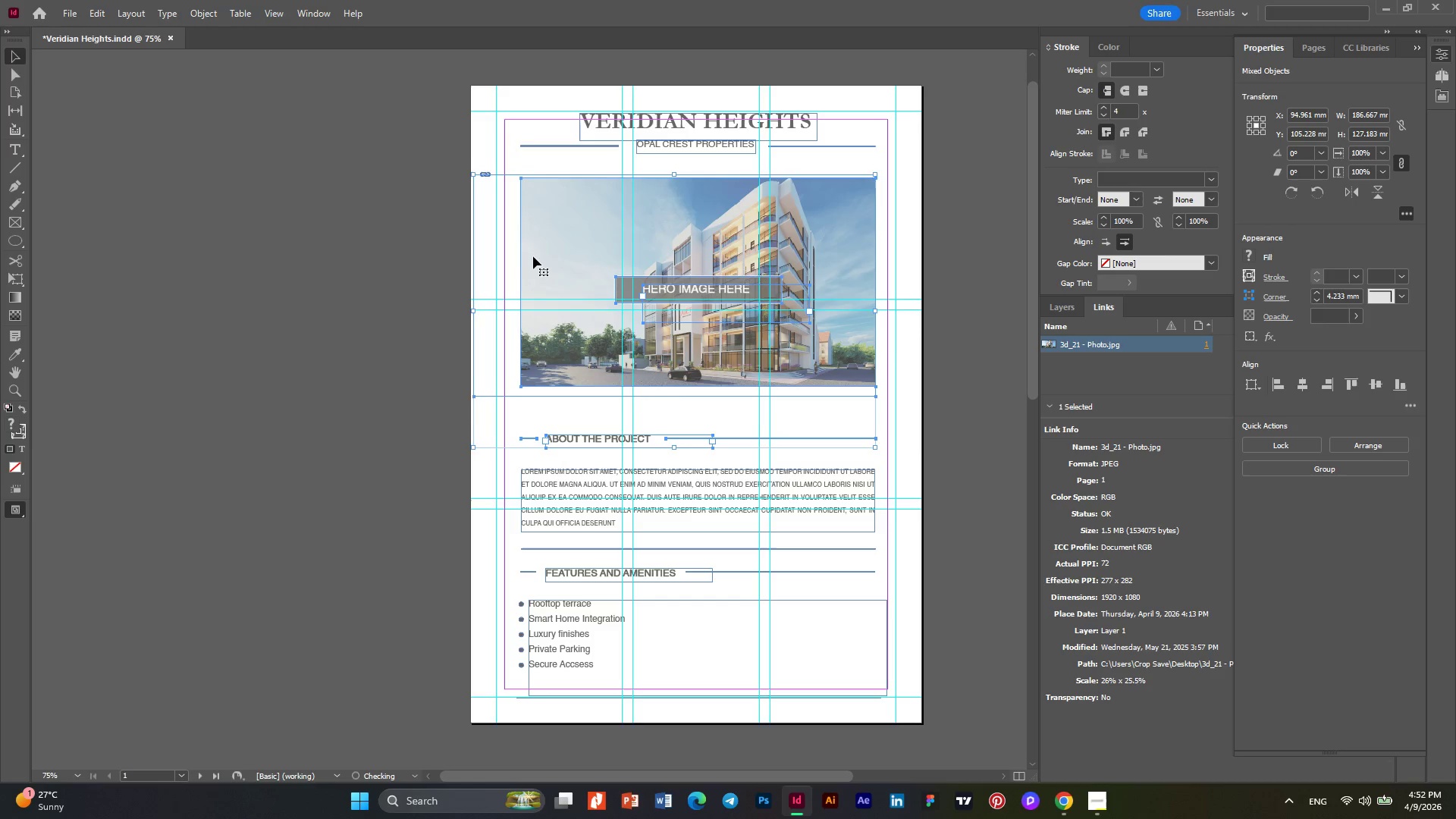 
key(ArrowDown)
 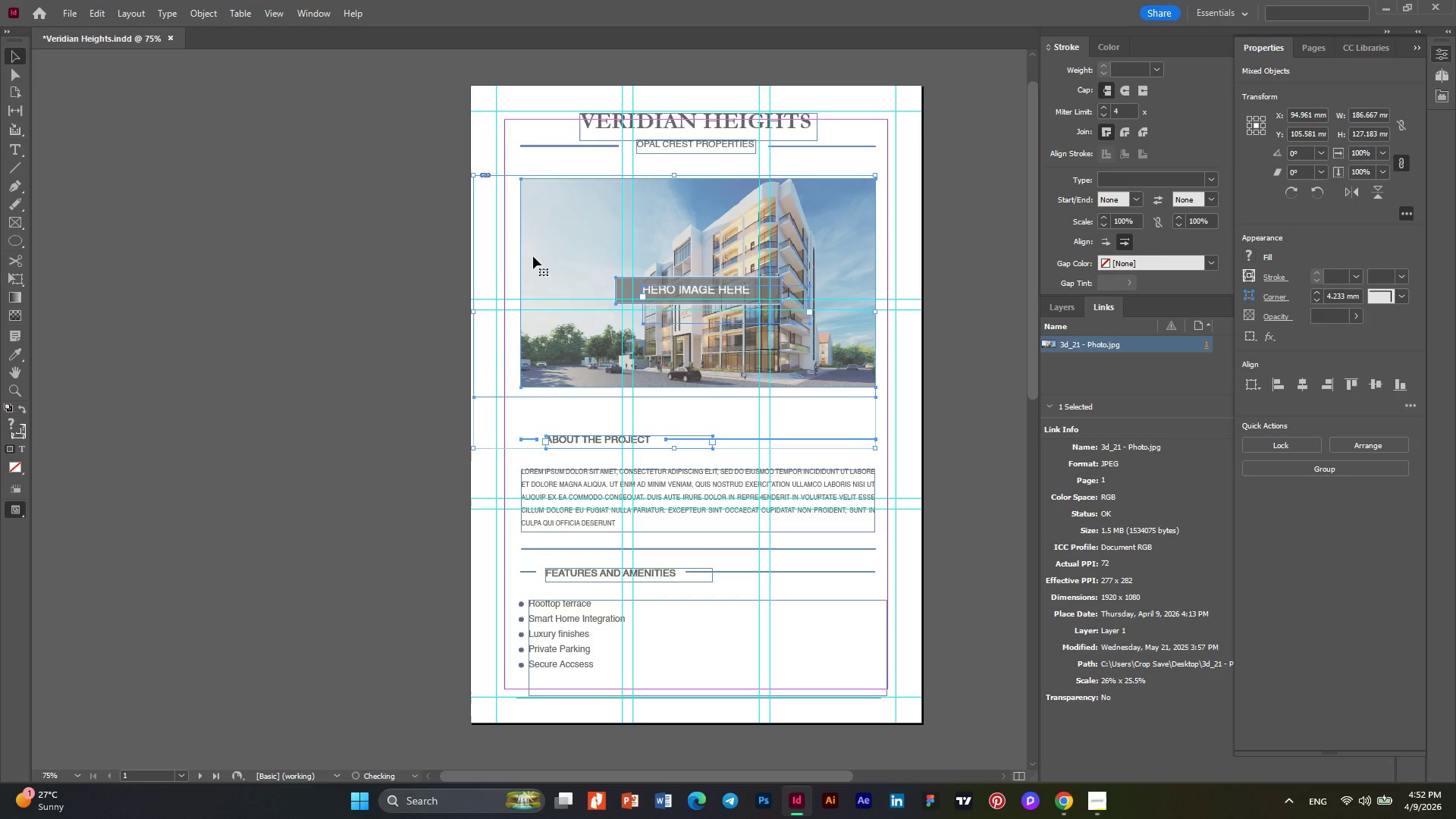 
key(ArrowDown)
 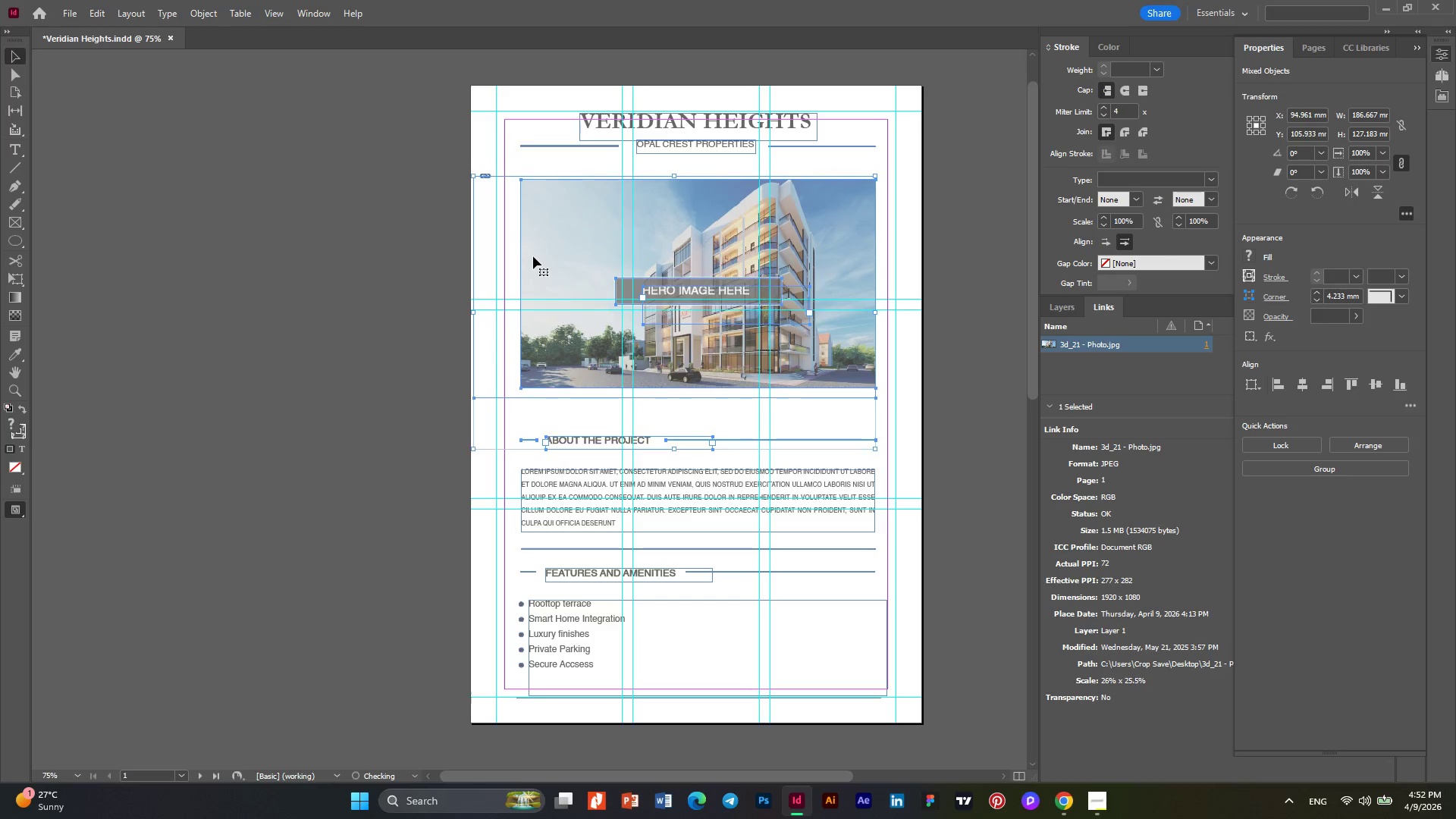 
key(ArrowDown)
 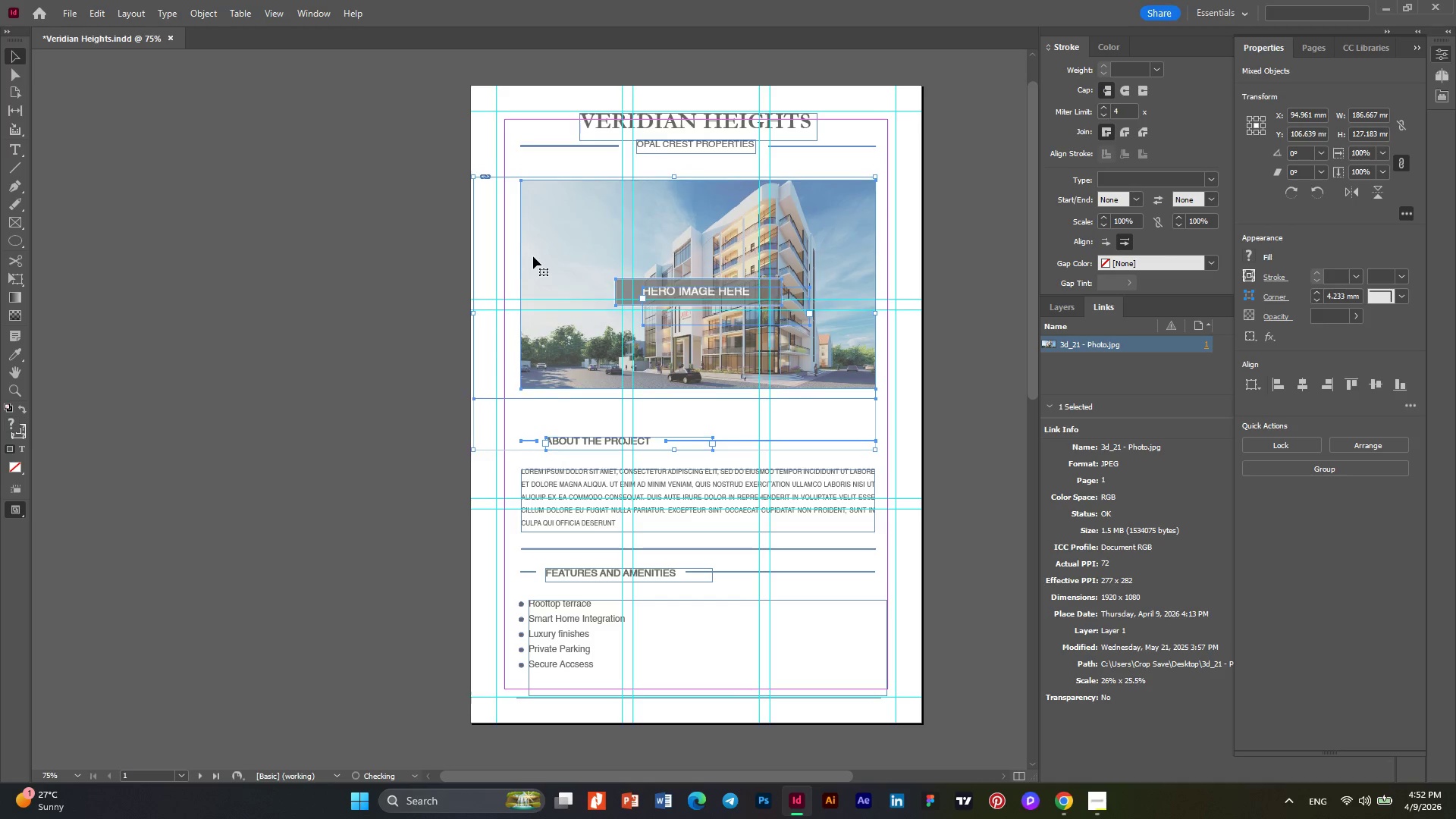 
key(ArrowDown)
 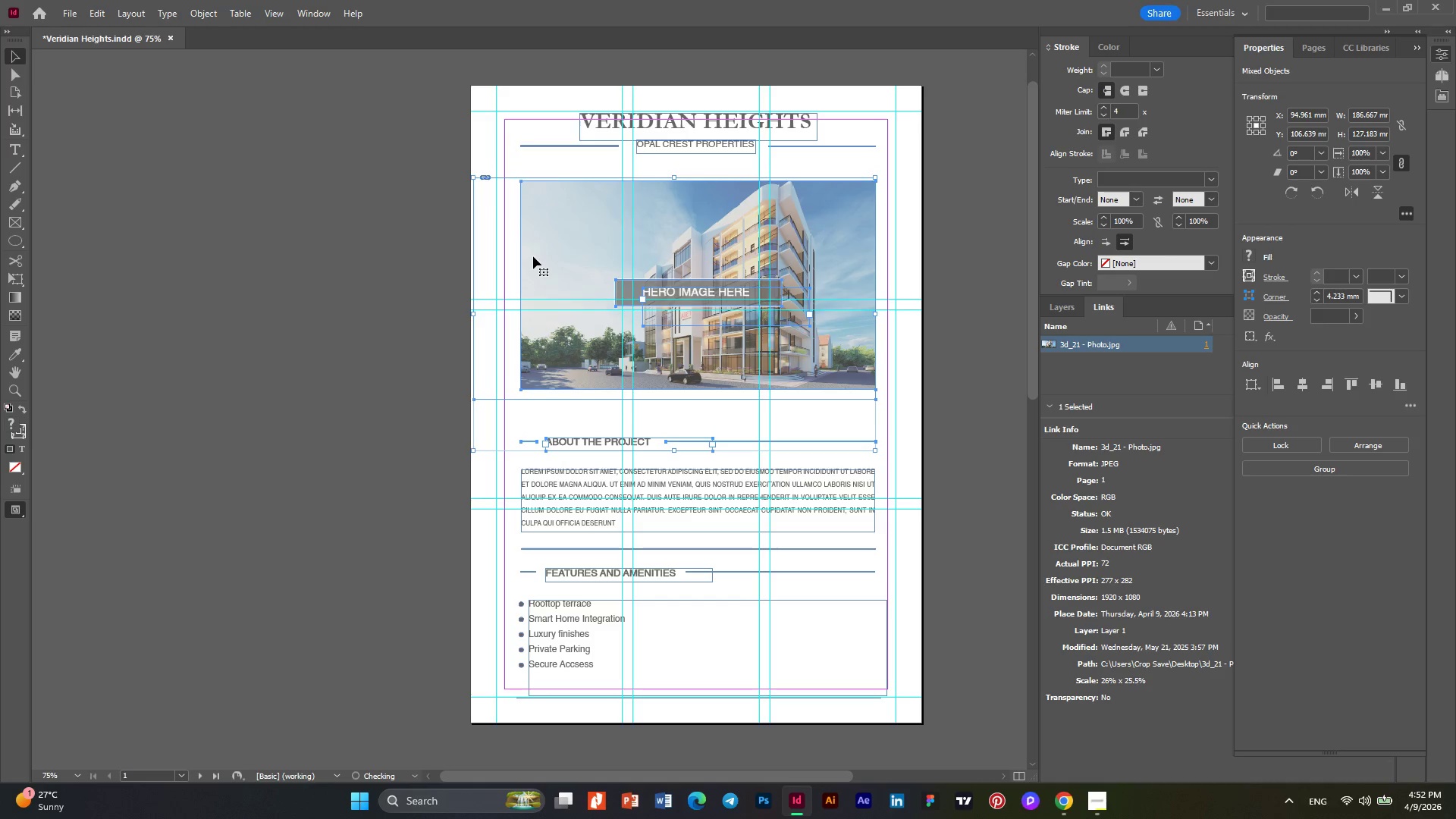 
key(ArrowDown)
 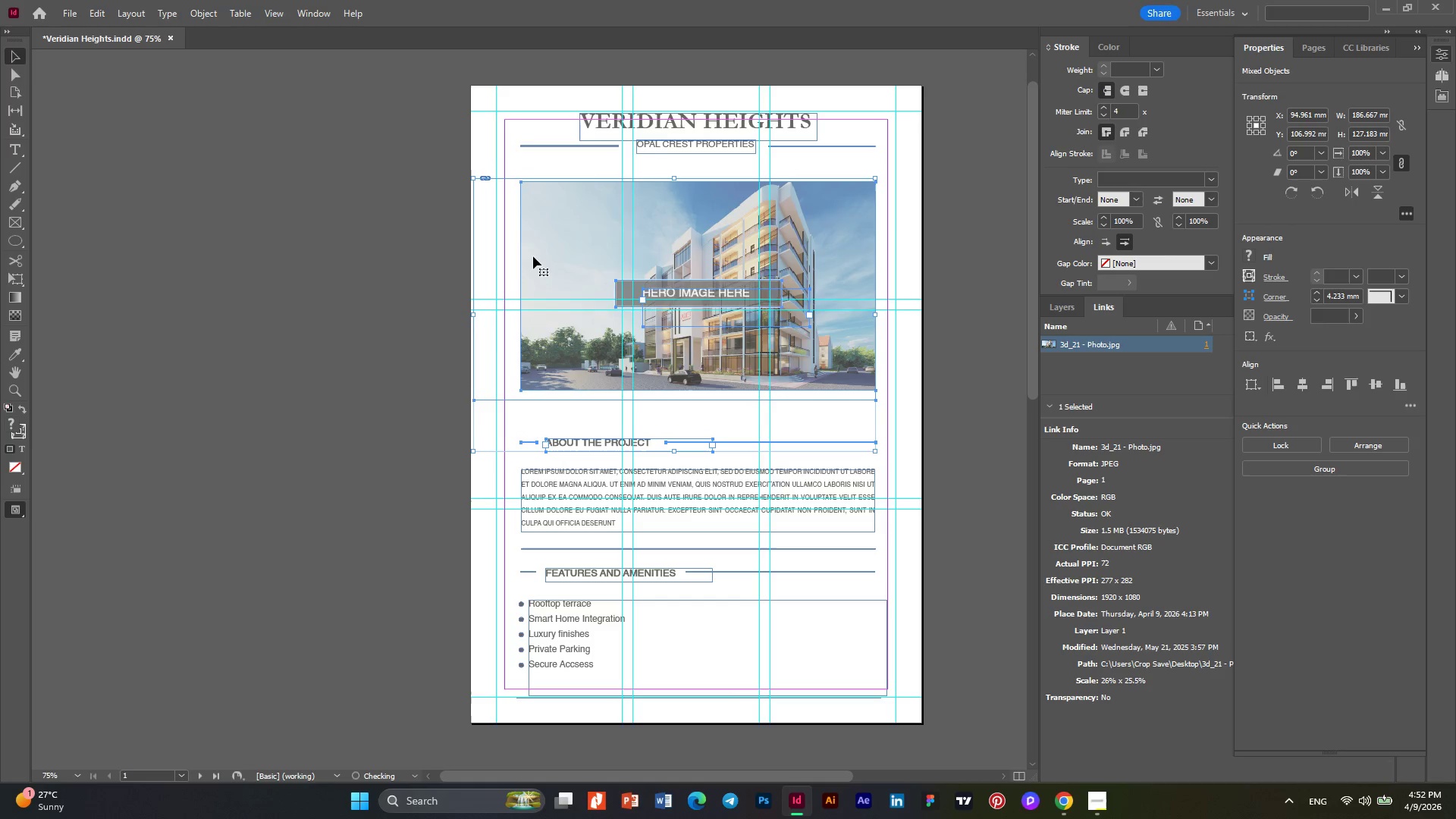 
key(ArrowDown)
 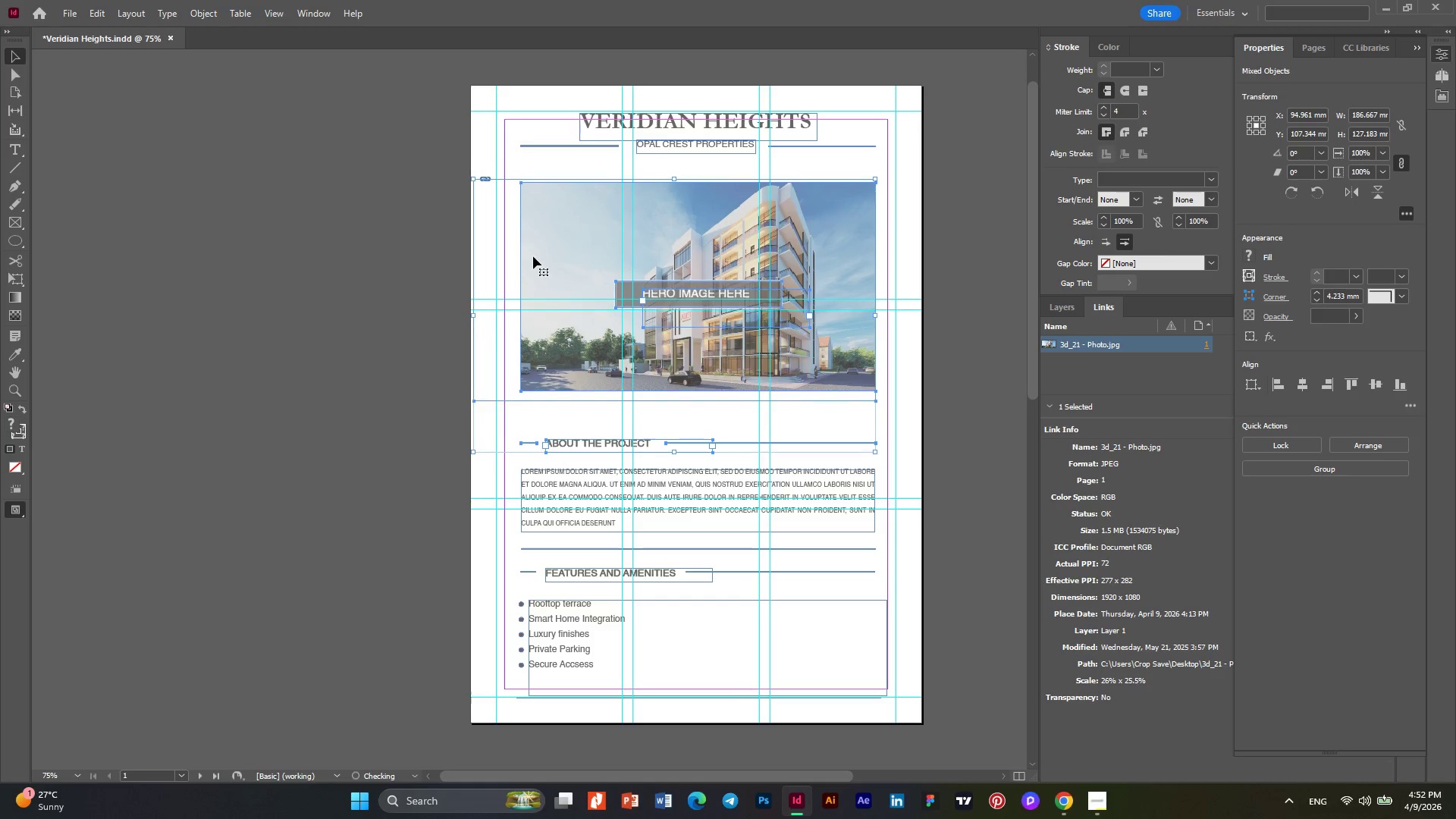 
key(ArrowDown)
 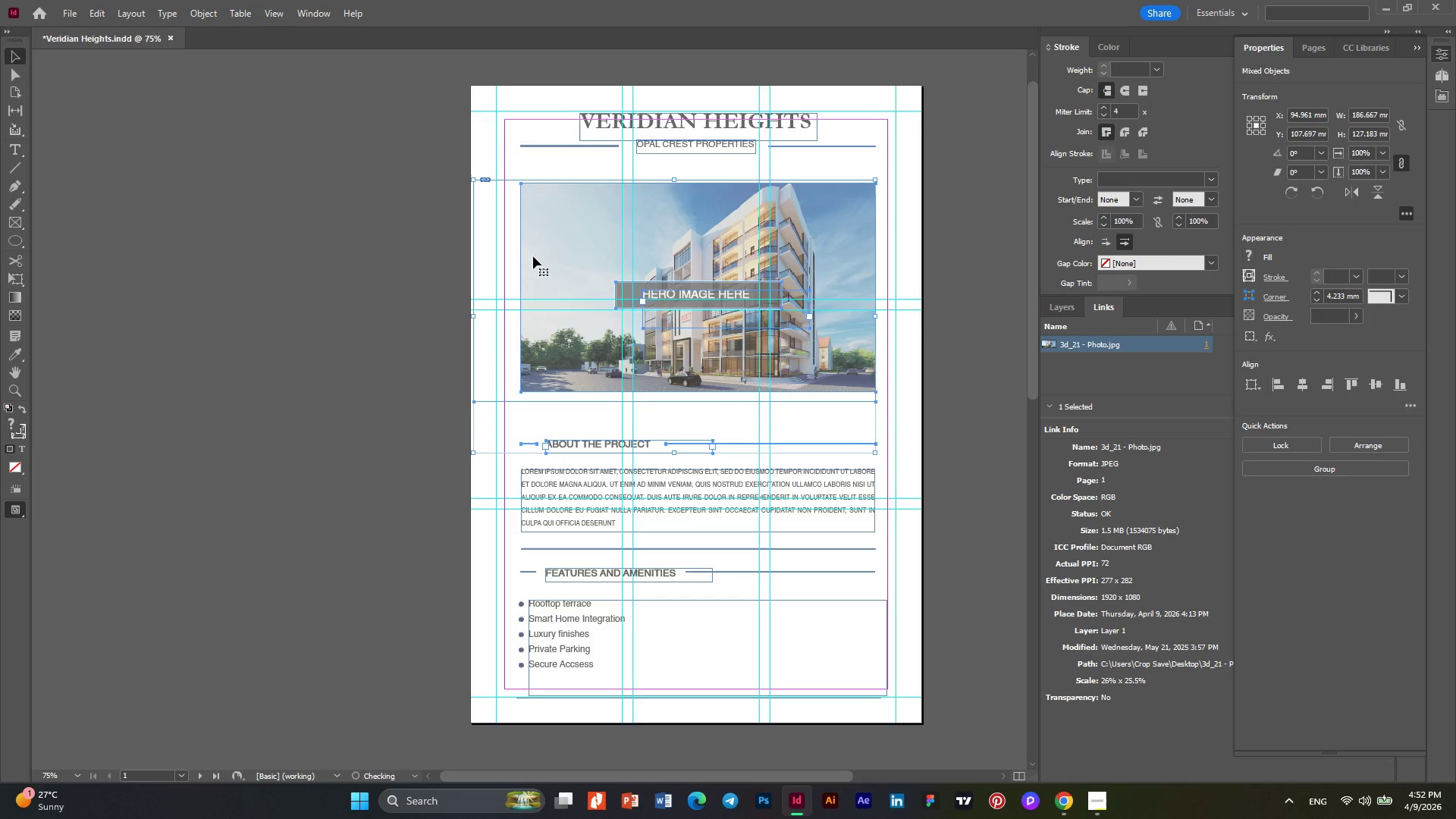 
key(ArrowDown)
 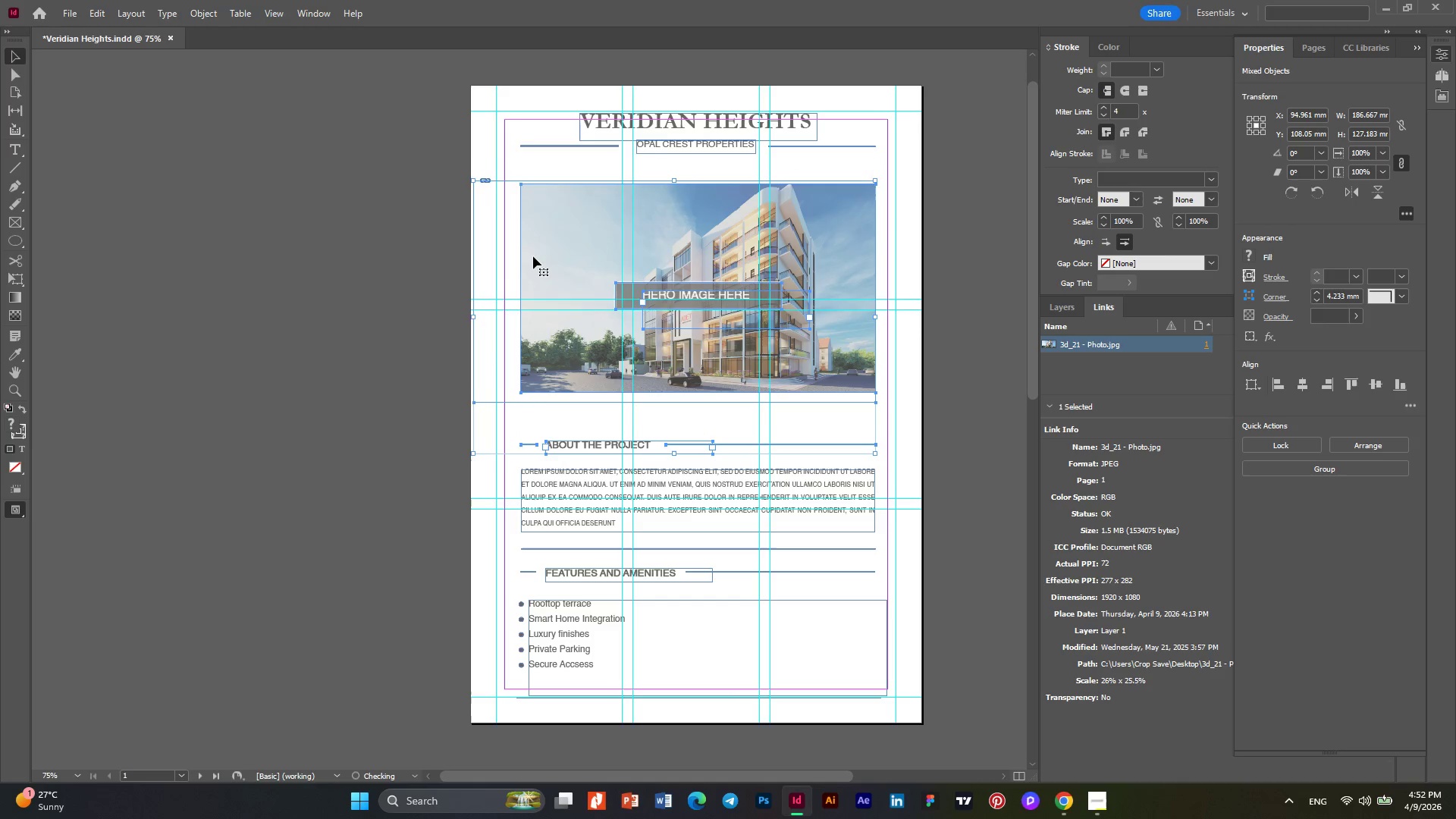 
key(ArrowDown)
 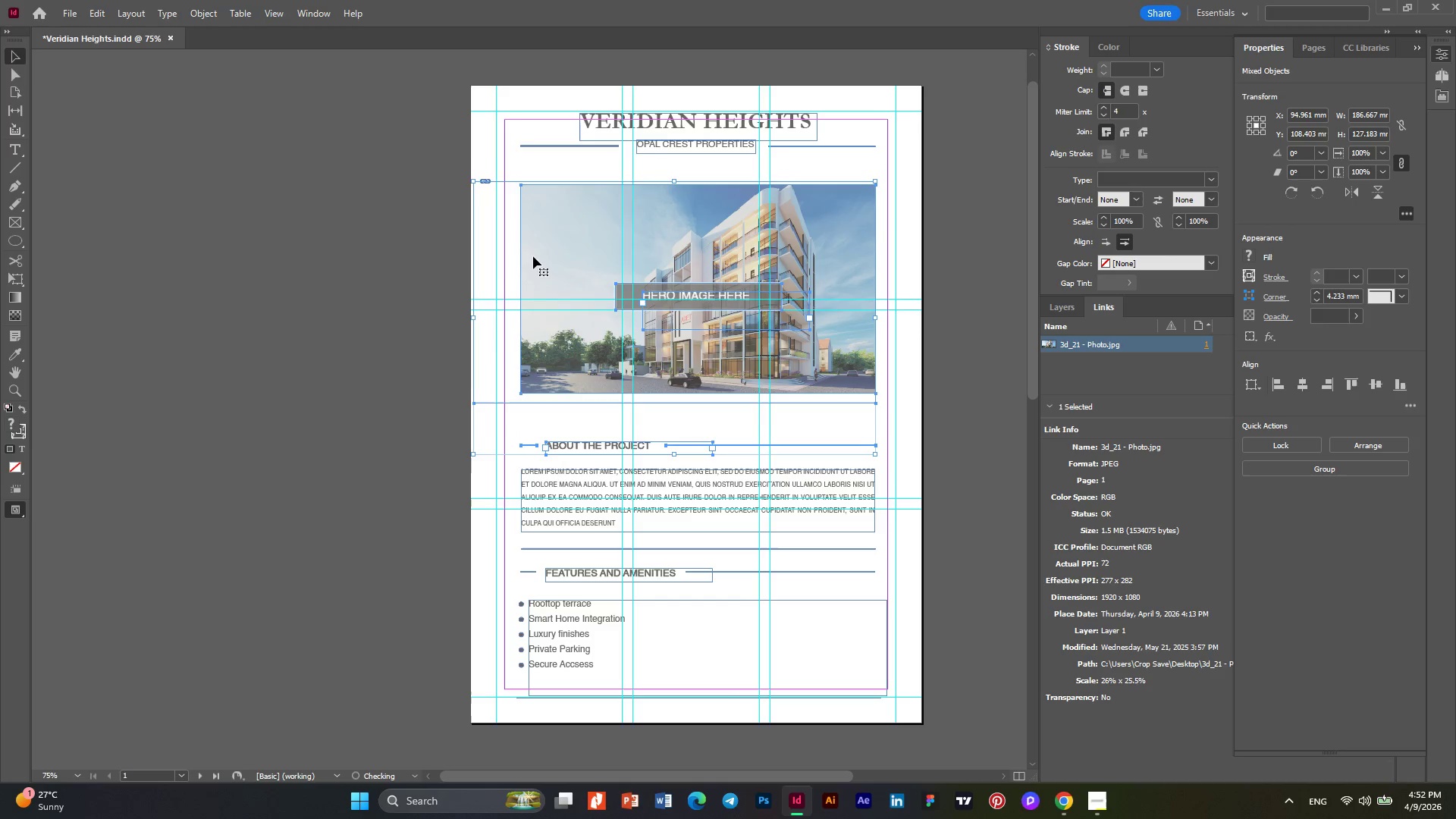 
key(ArrowDown)
 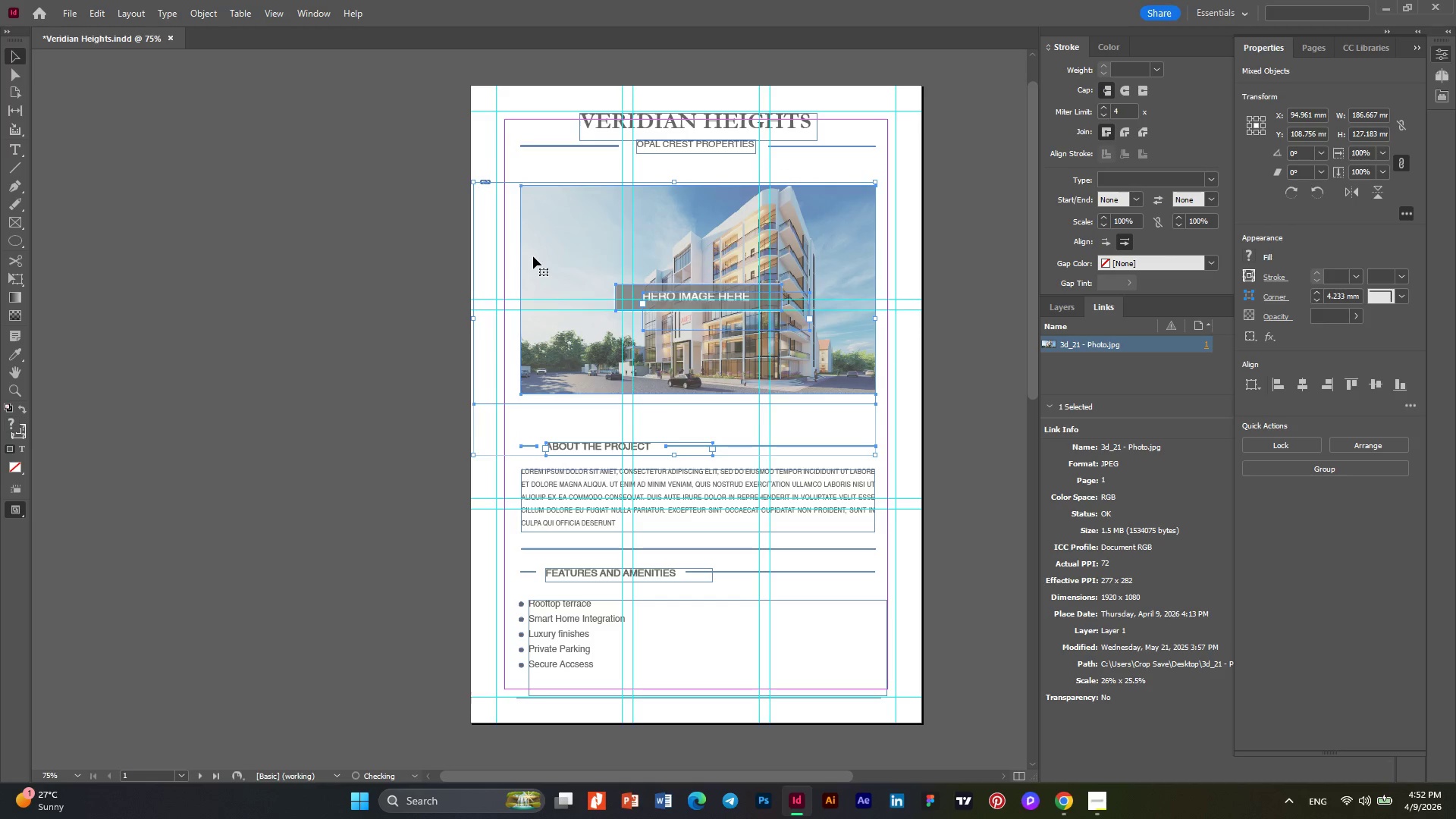 
key(ArrowDown)
 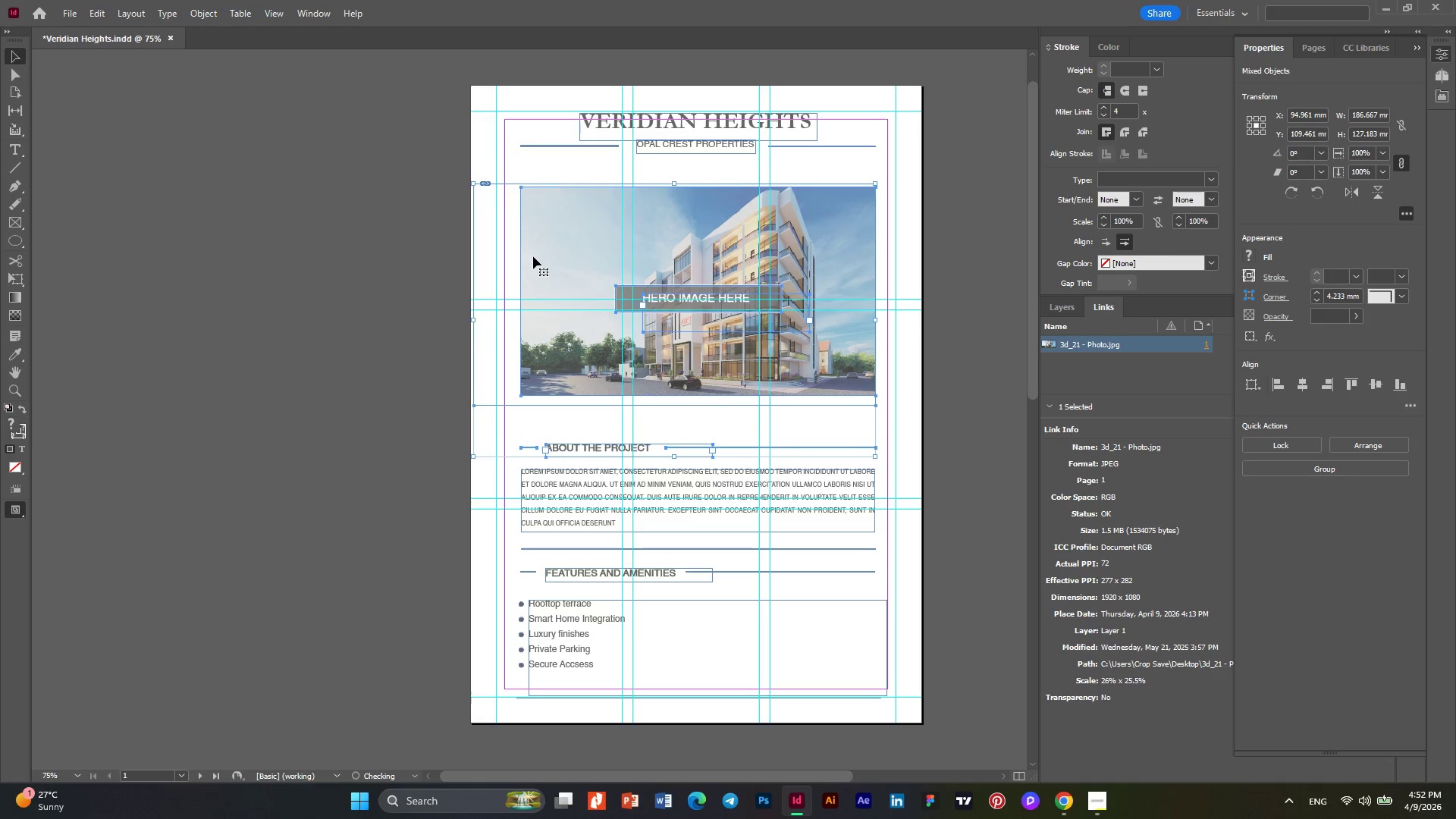 
hold_key(key=ArrowDown, duration=0.34)
 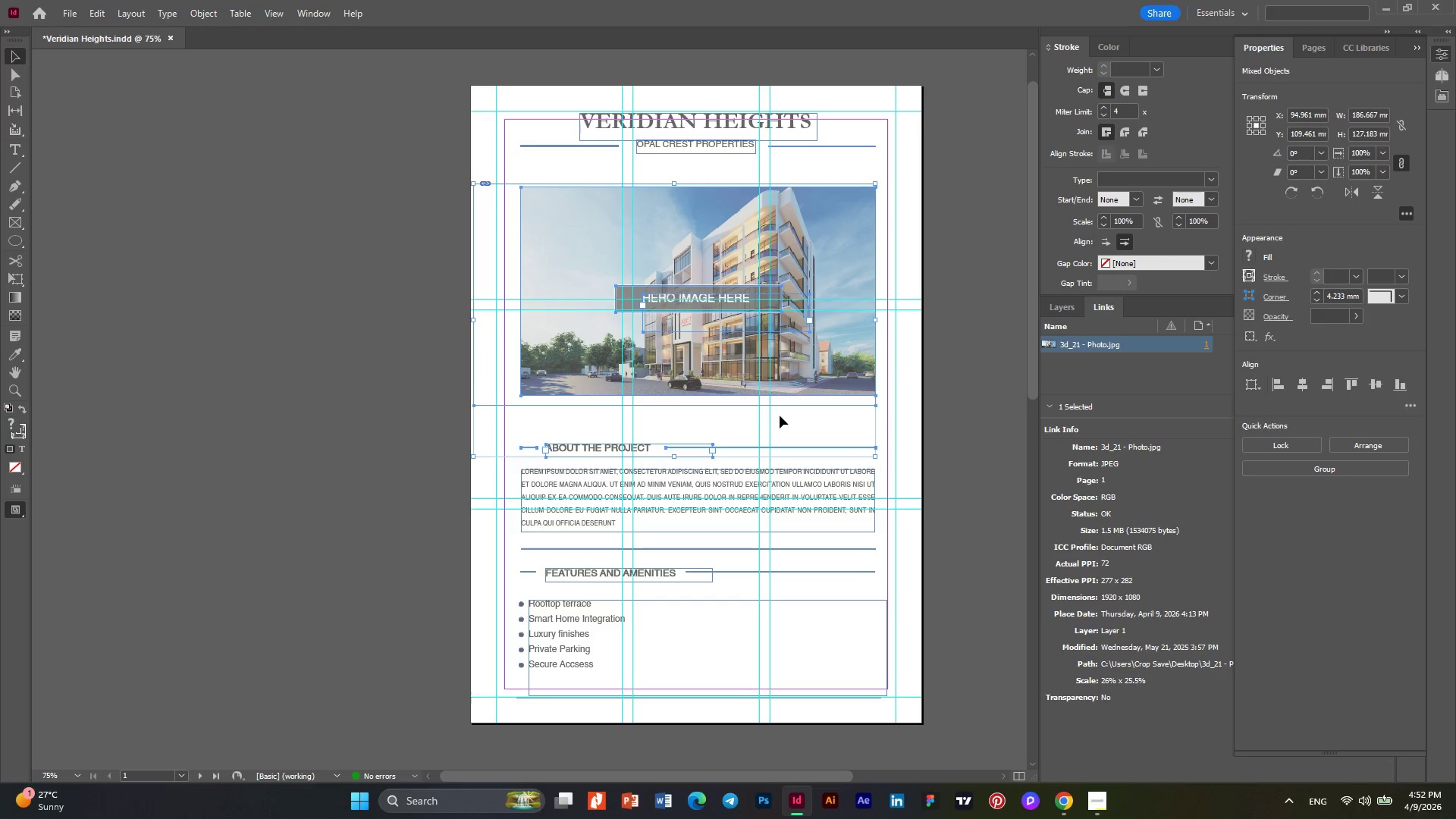 
left_click([702, 414])
 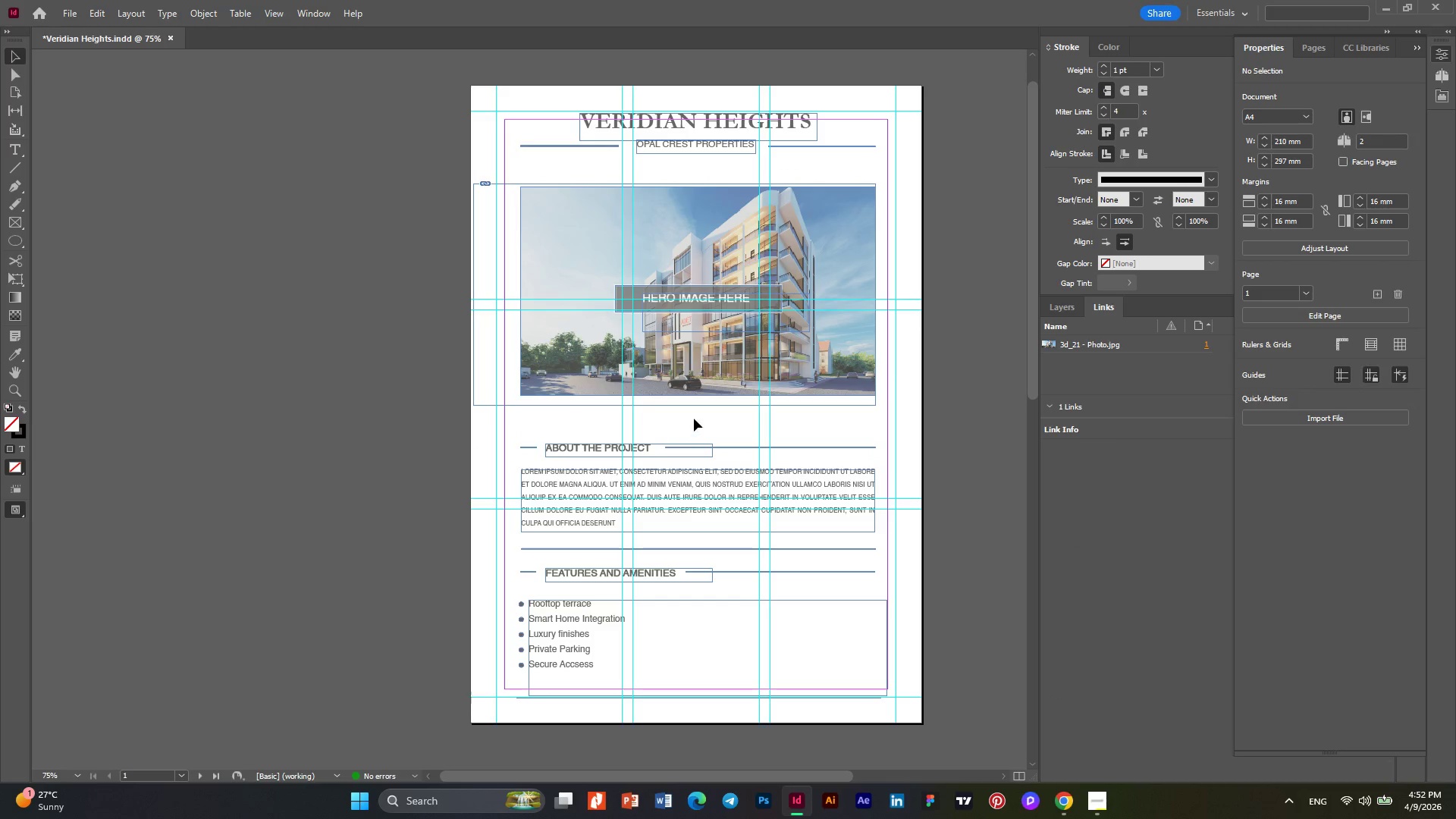 
left_click_drag(start_coordinate=[694, 418], to_coordinate=[620, 267])
 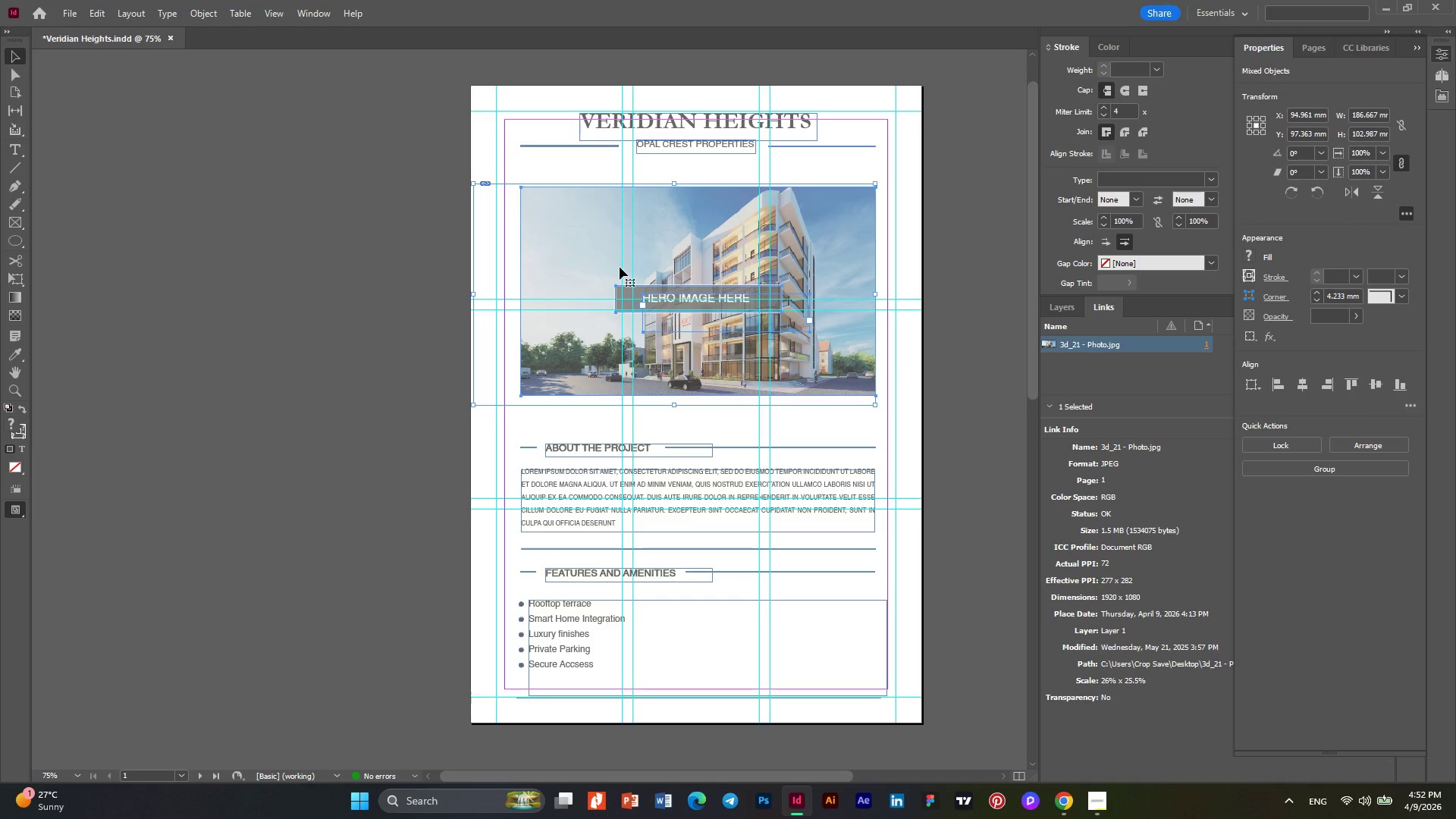 
key(ArrowDown)
 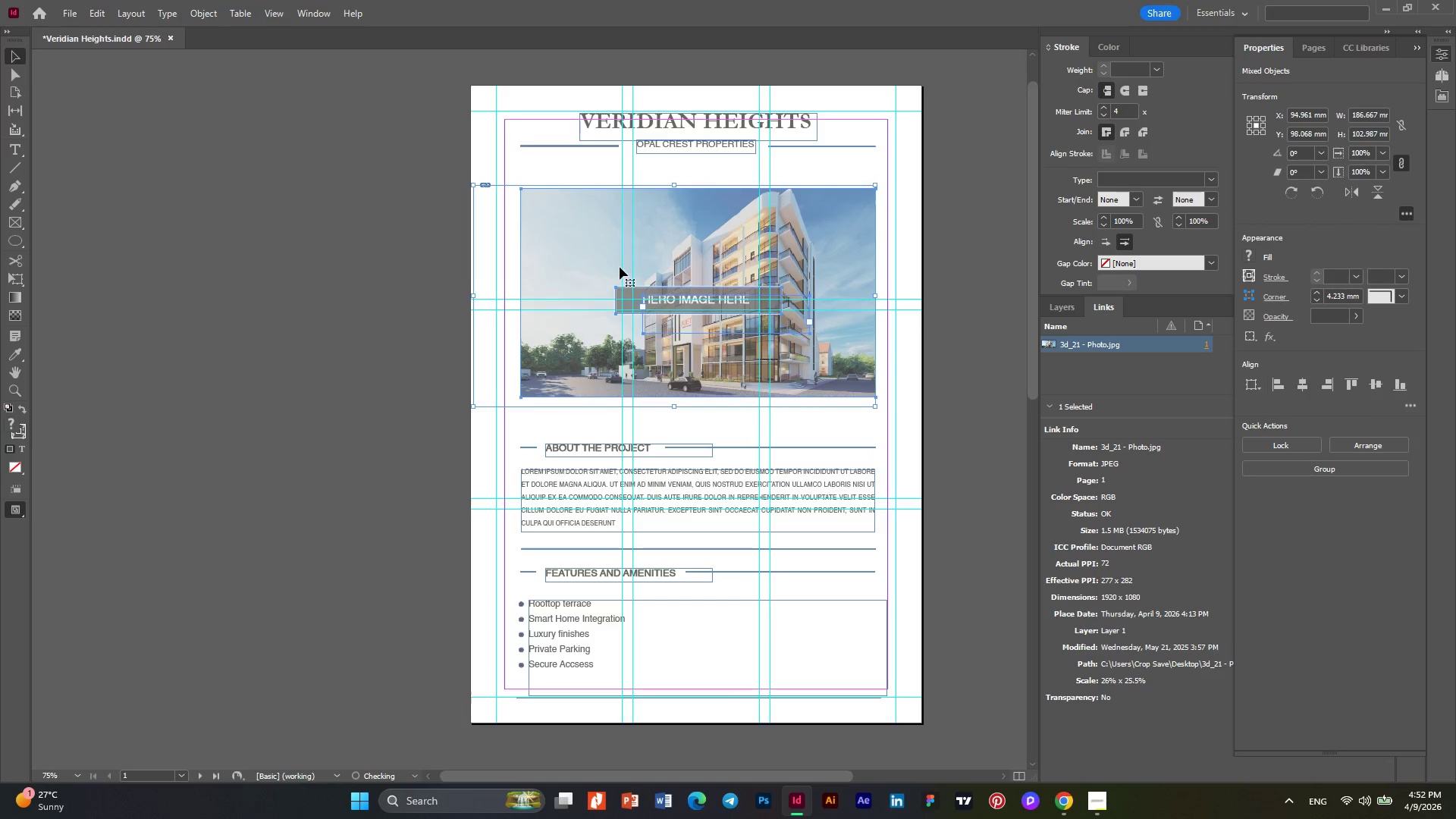 
key(ArrowDown)
 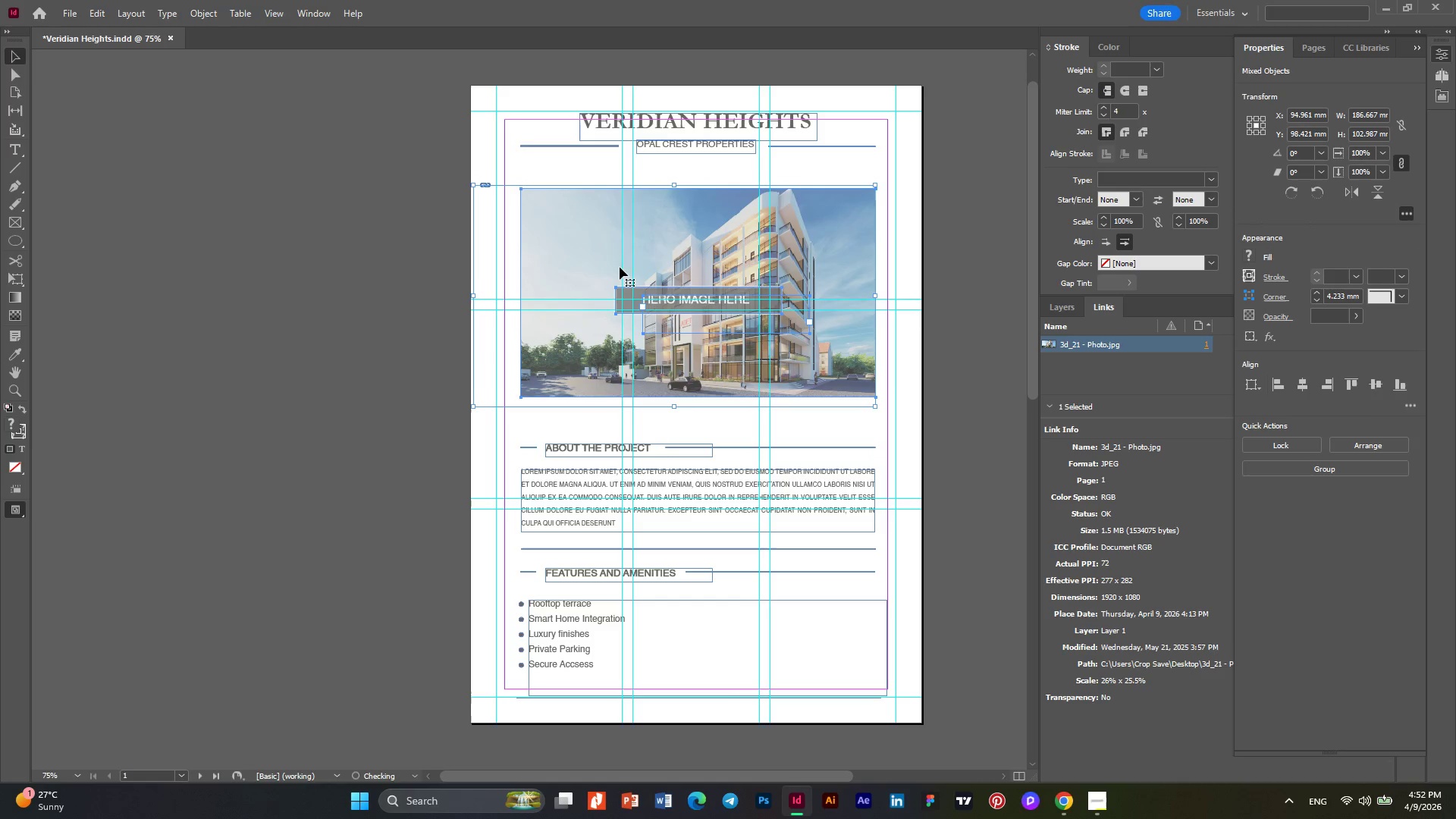 
key(ArrowDown)
 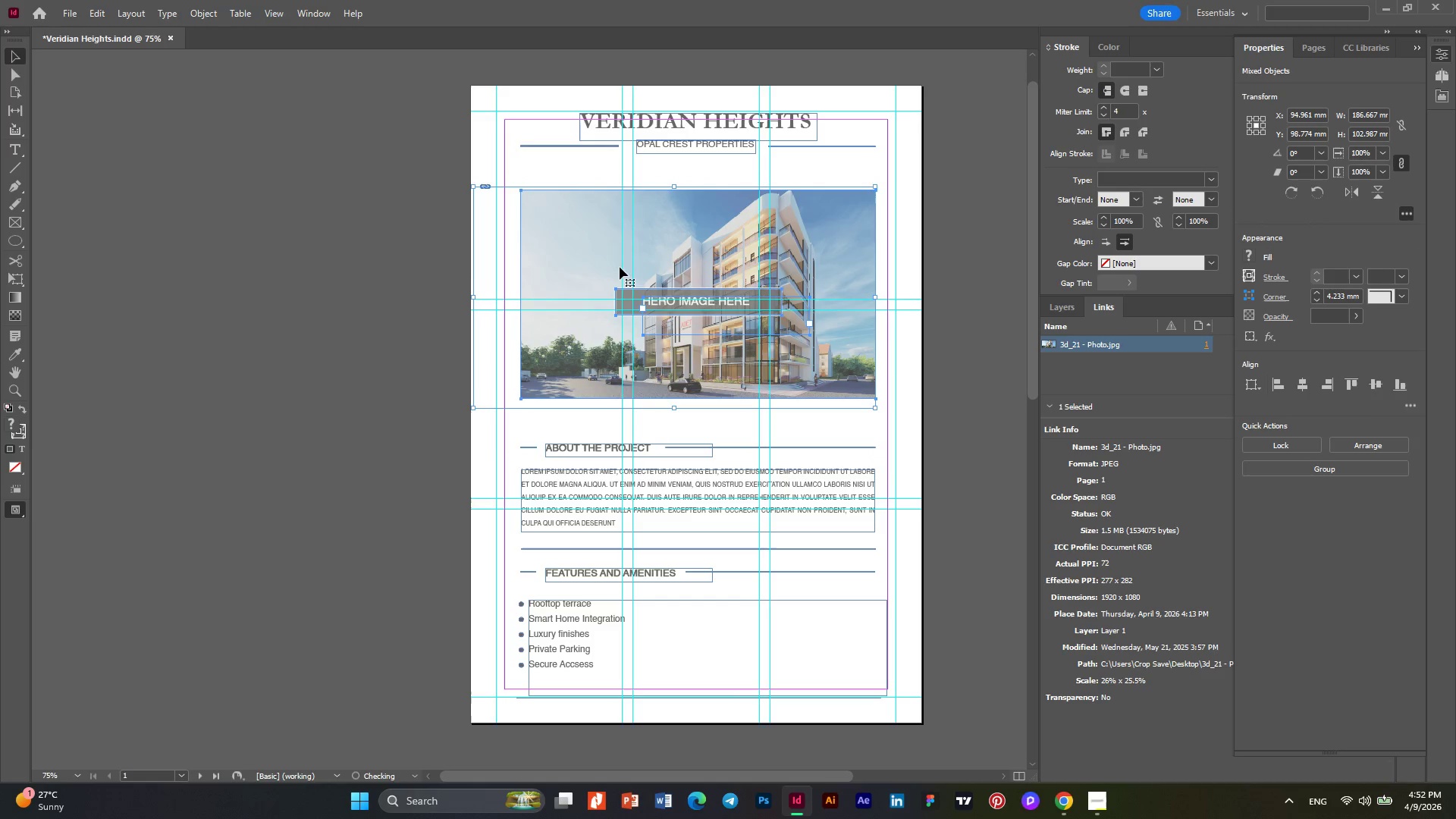 
key(ArrowDown)
 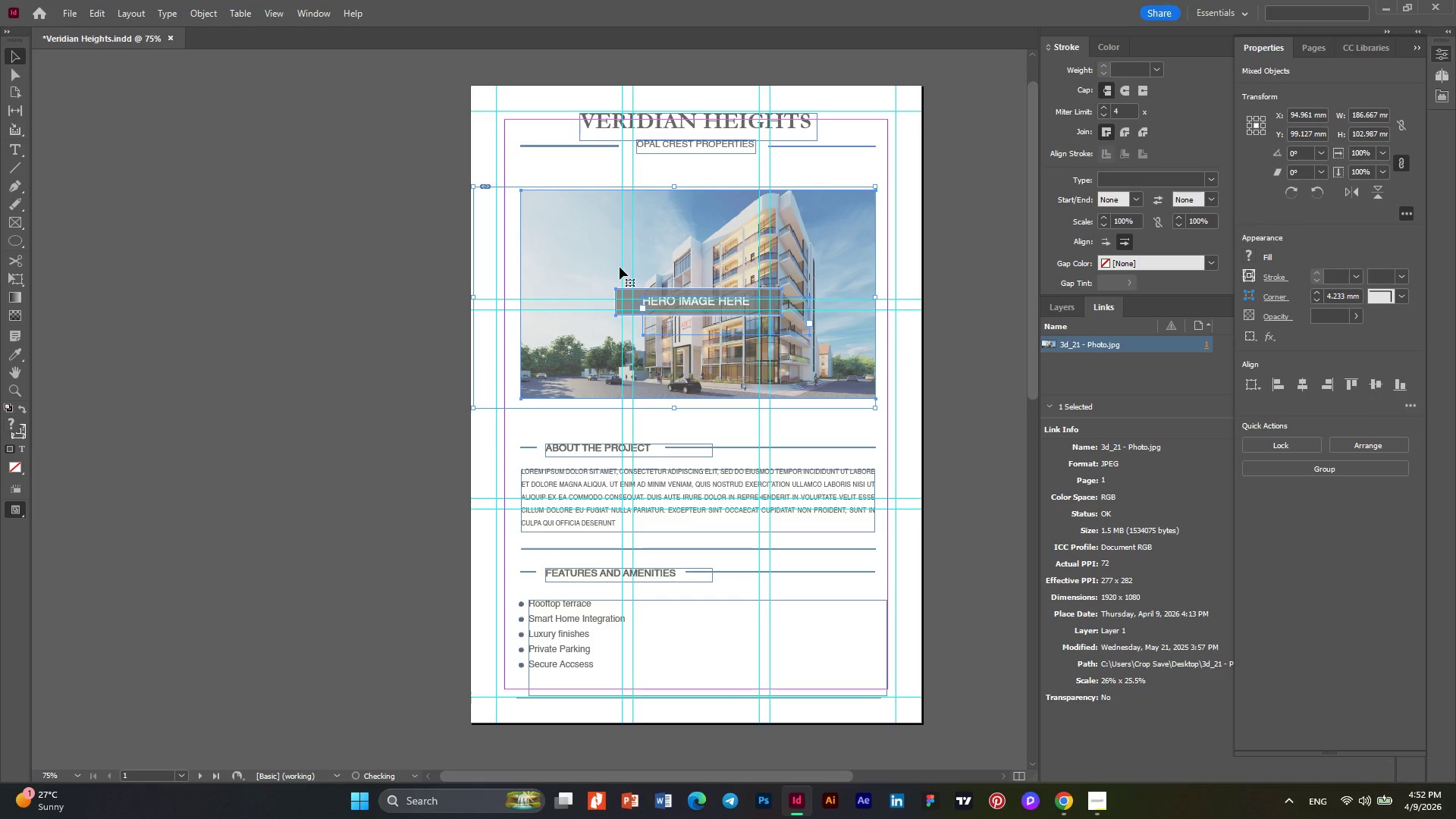 
key(ArrowDown)
 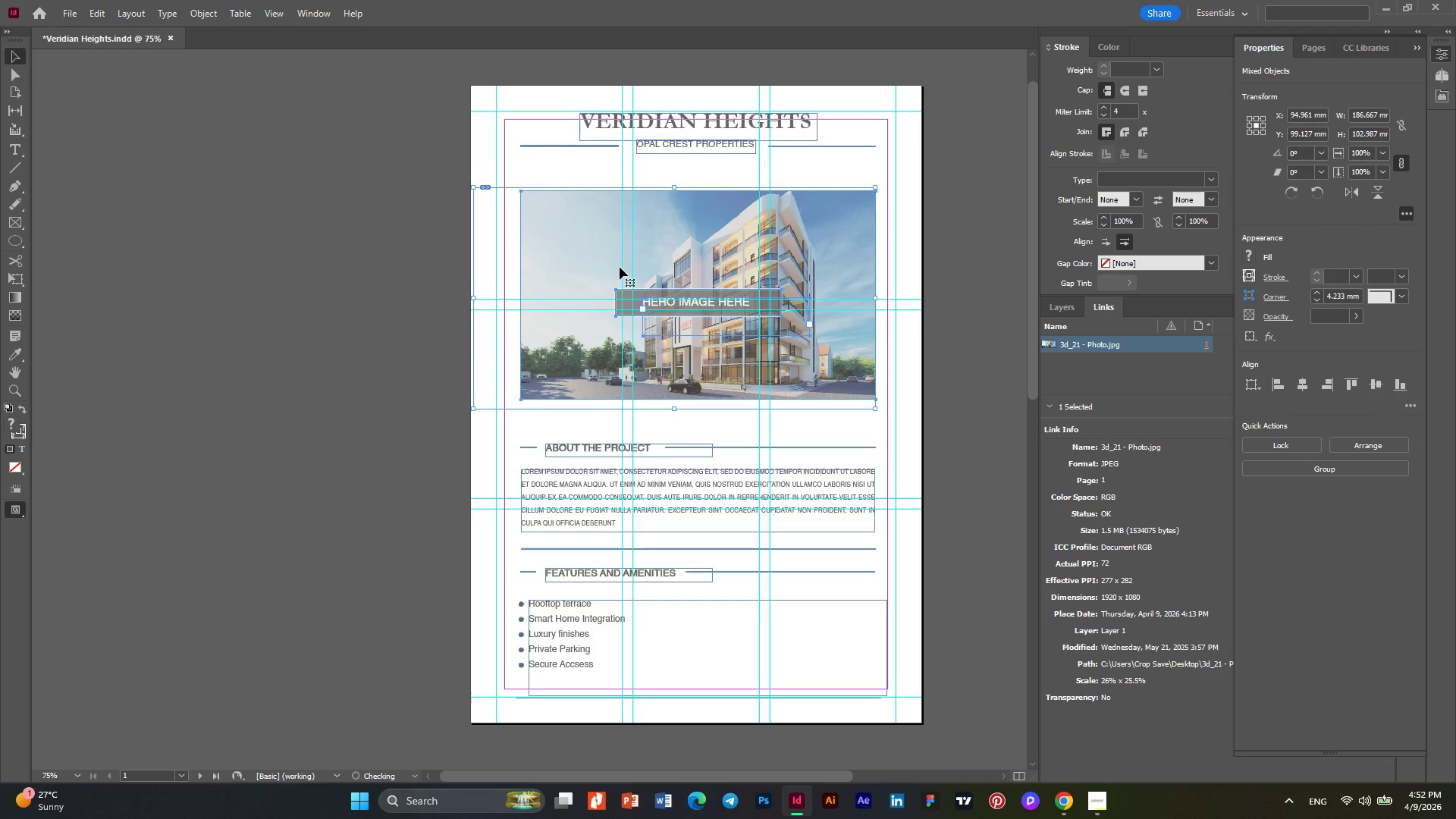 
key(ArrowDown)
 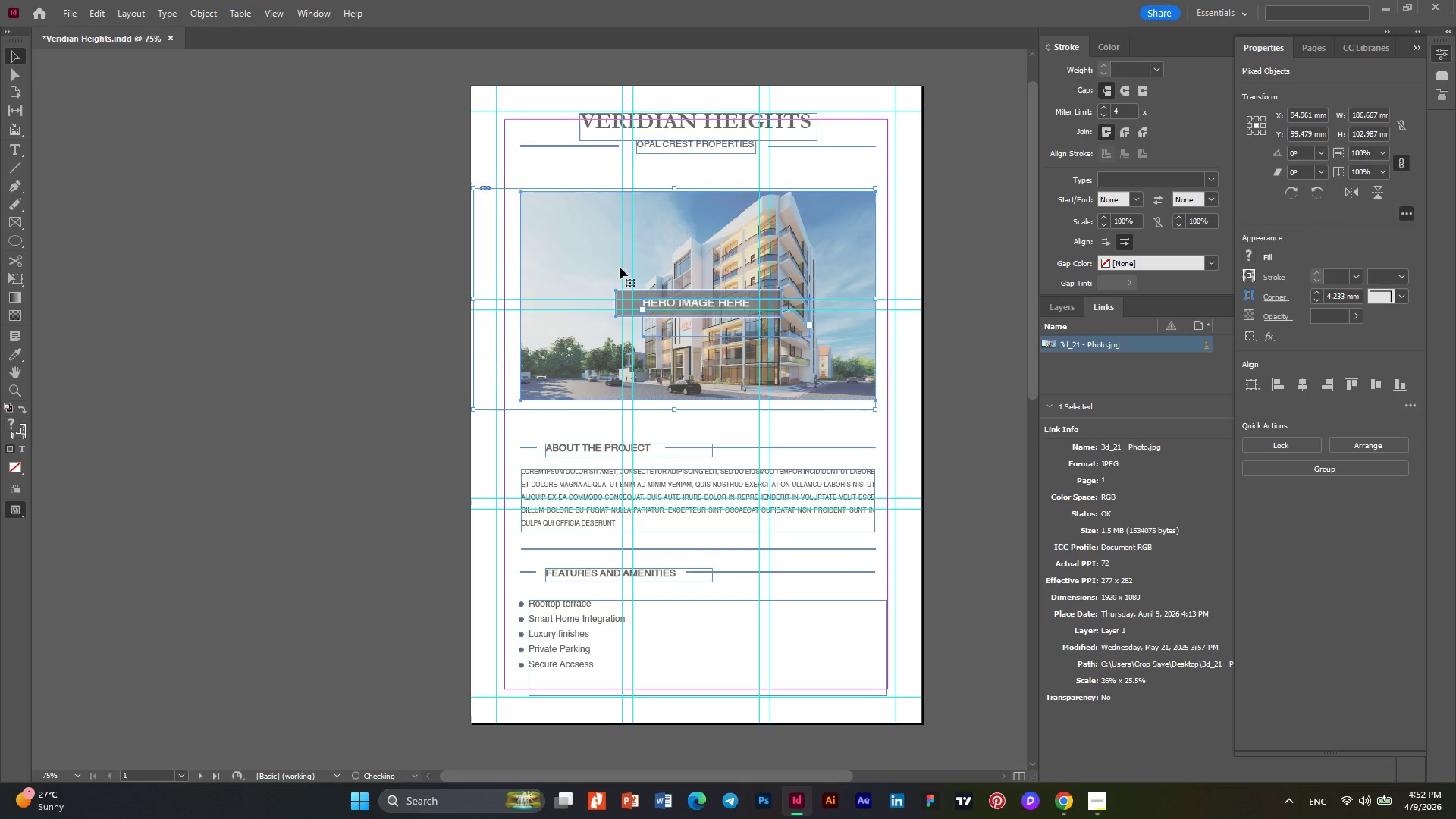 
key(ArrowDown)
 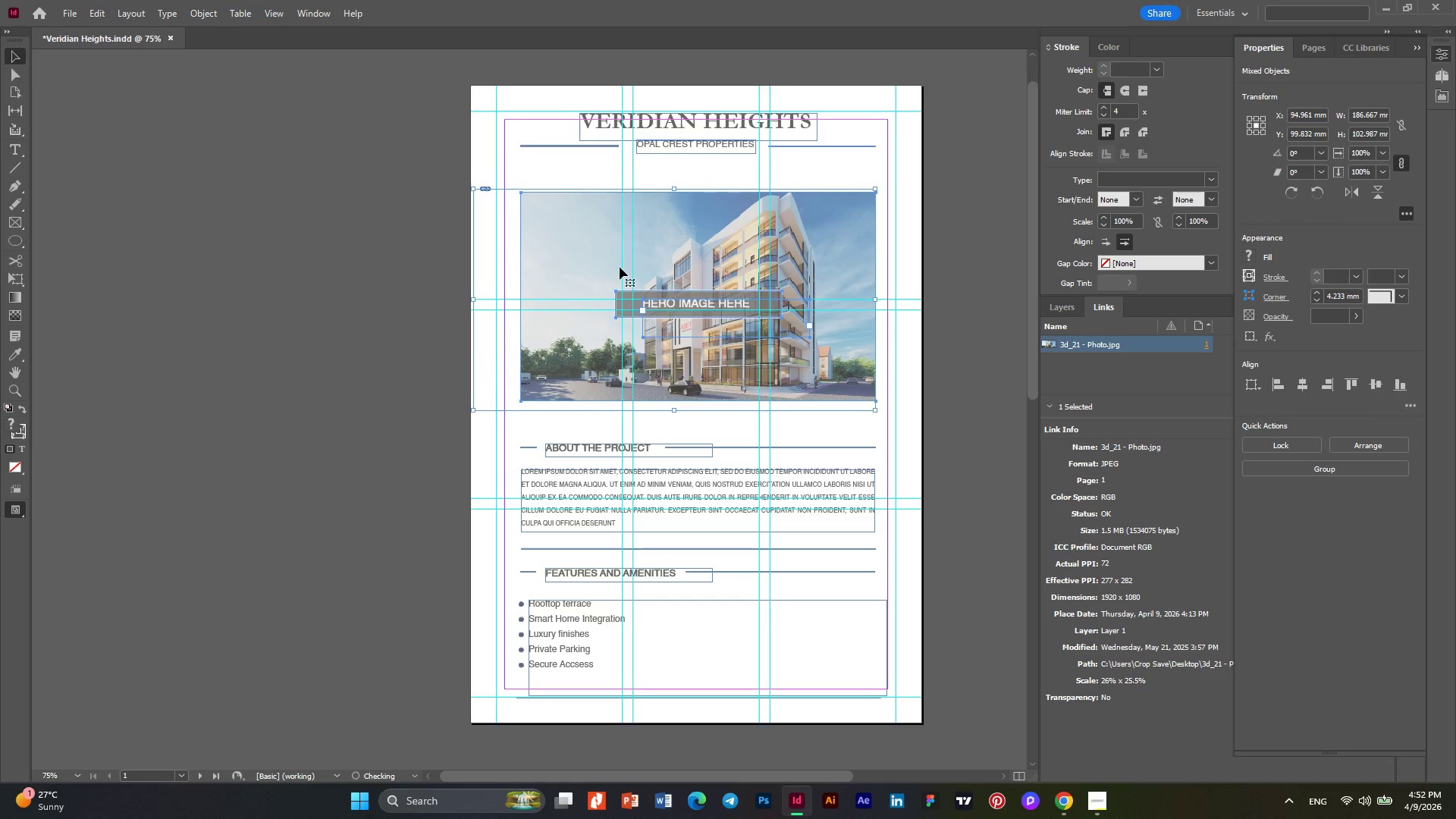 
key(ArrowDown)
 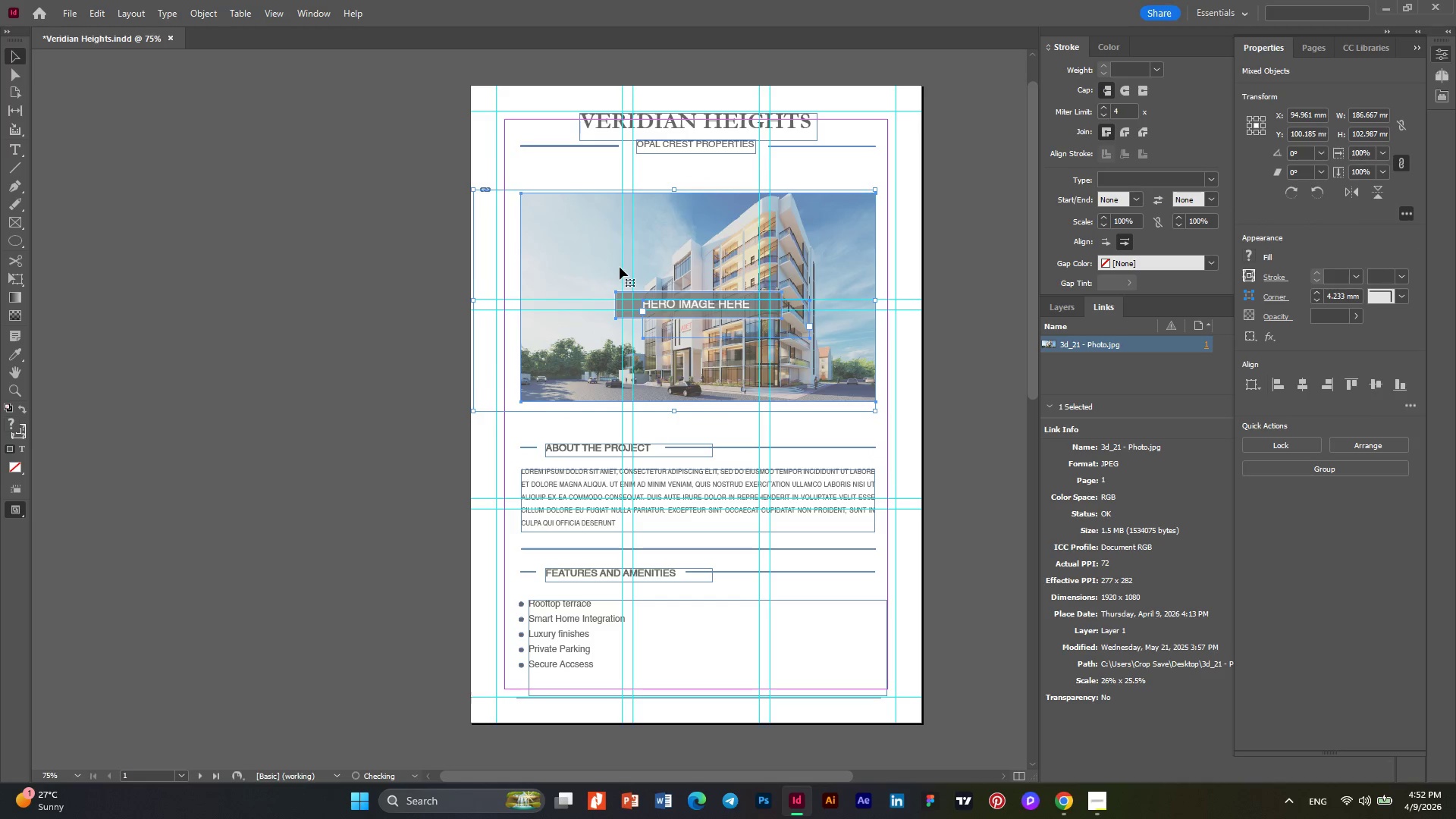 
key(ArrowDown)
 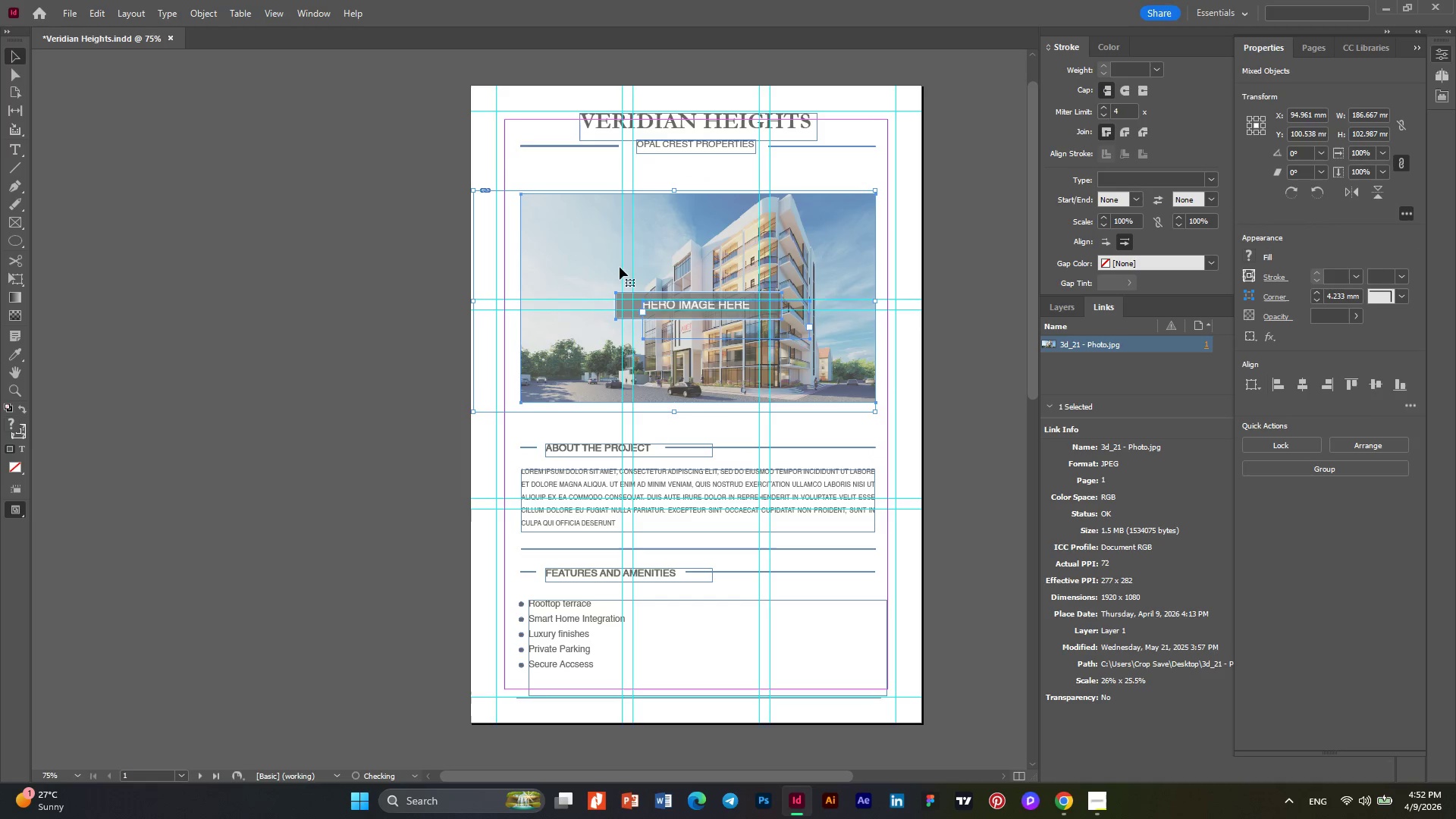 
key(ArrowDown)
 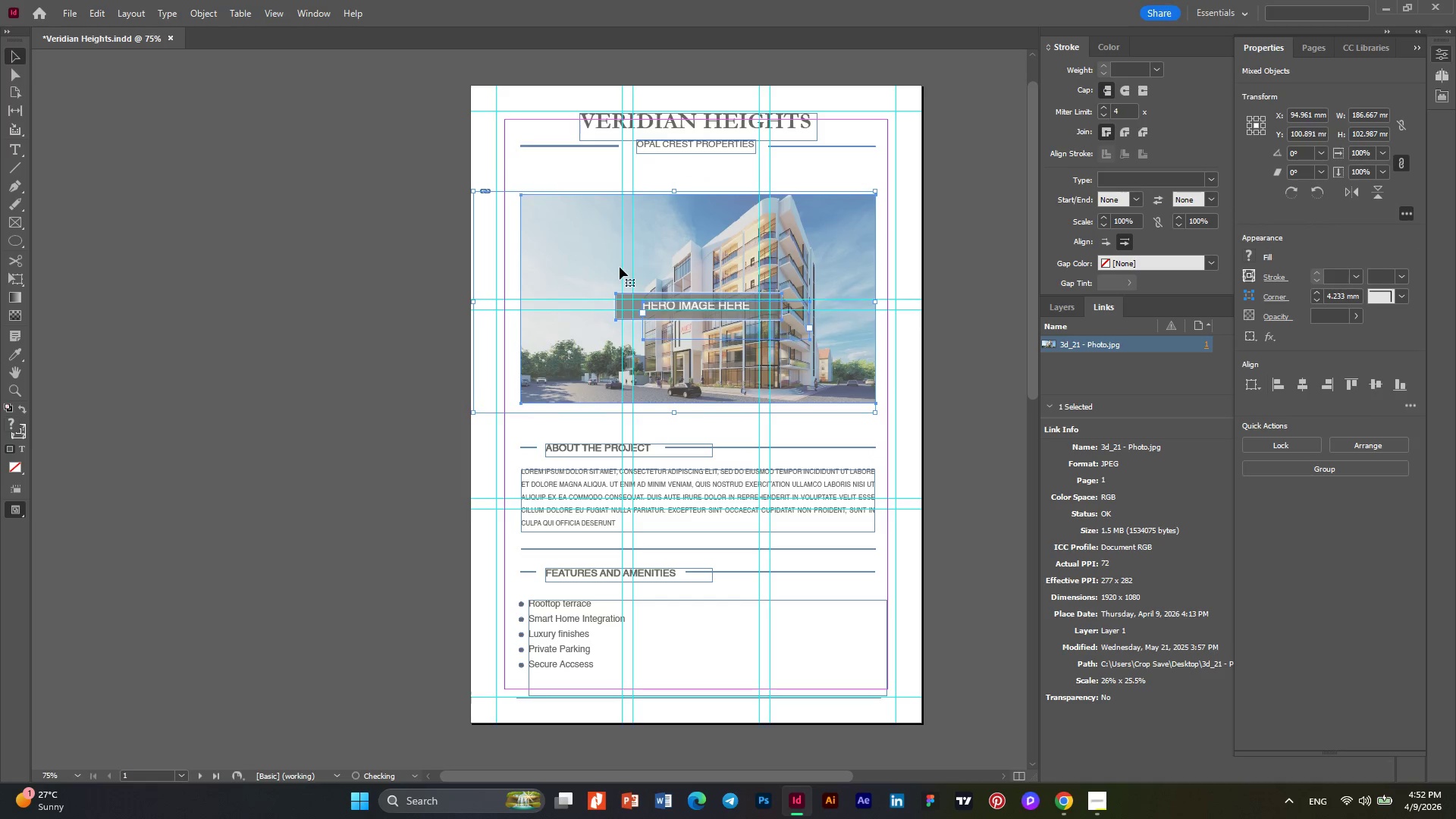 
key(ArrowDown)
 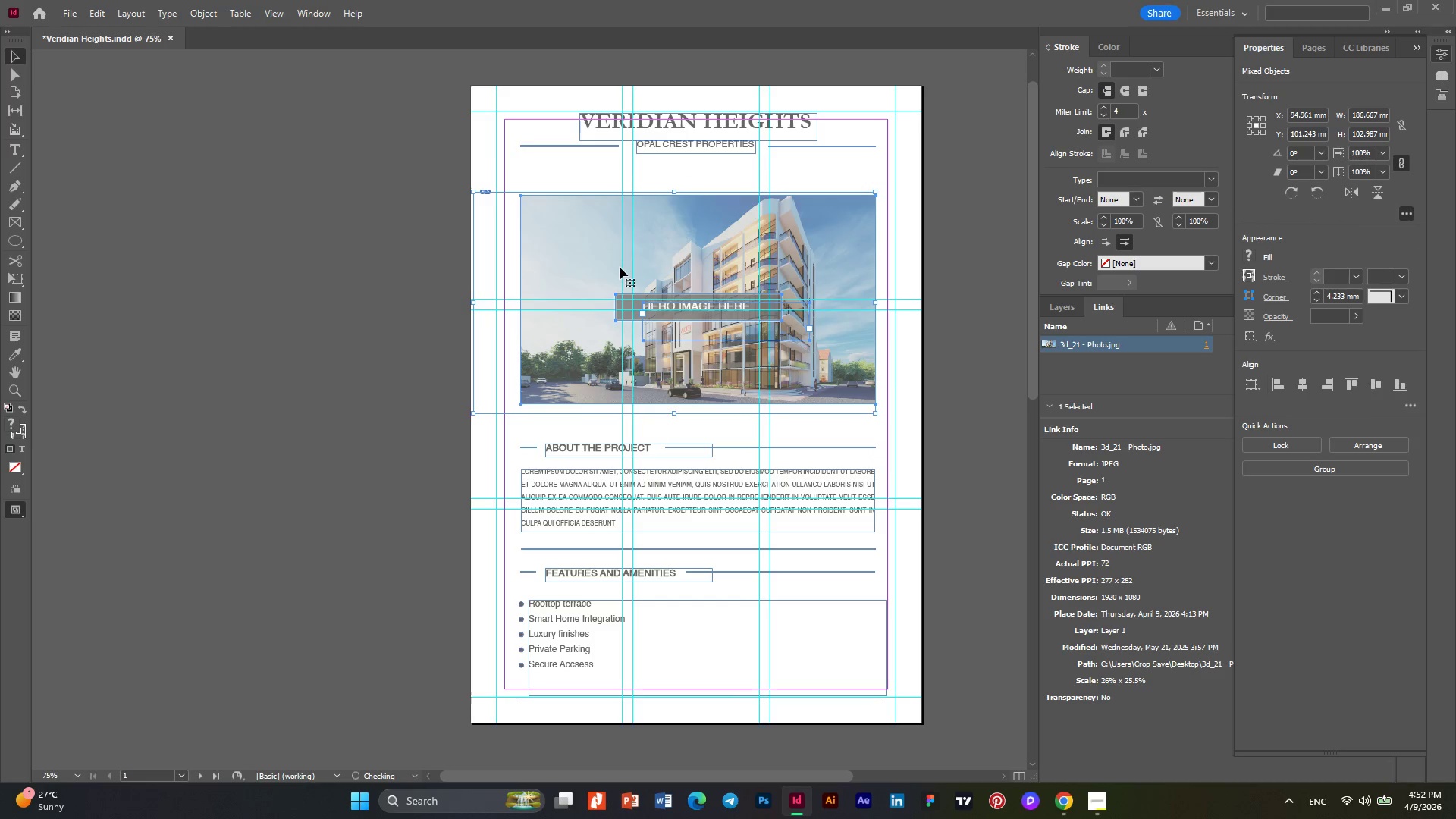 
key(ArrowDown)
 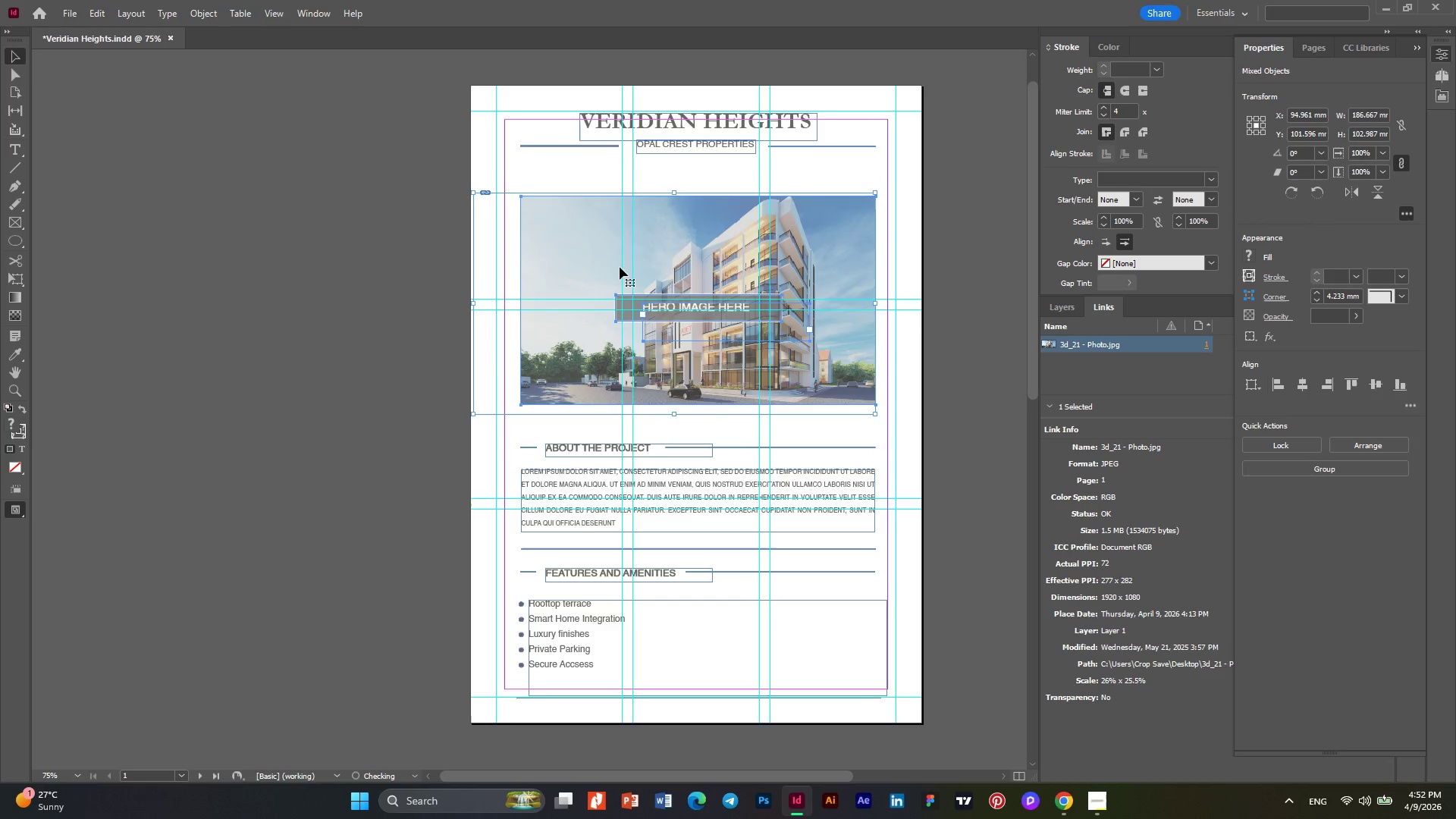 
key(ArrowDown)
 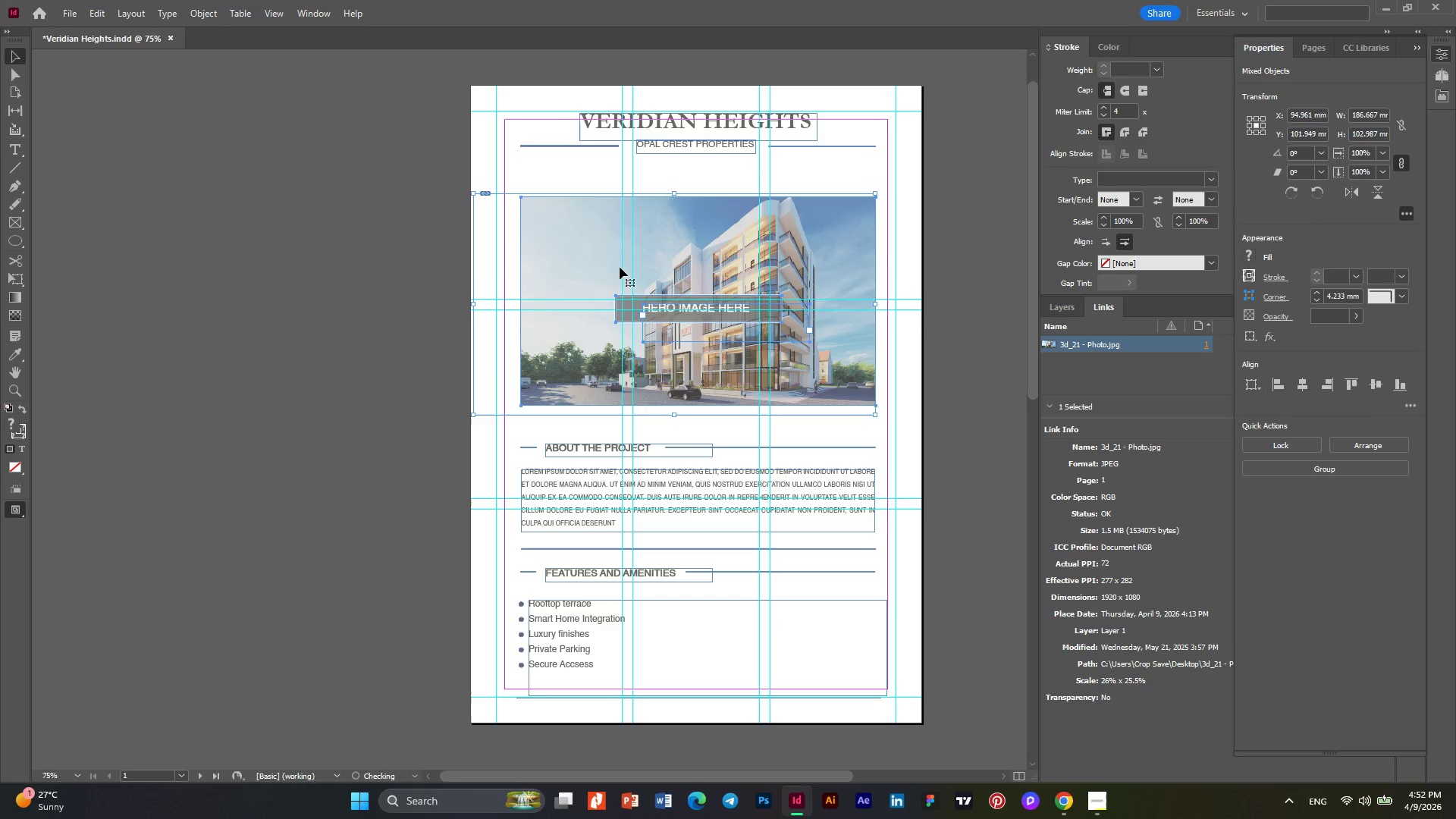 
key(ArrowDown)
 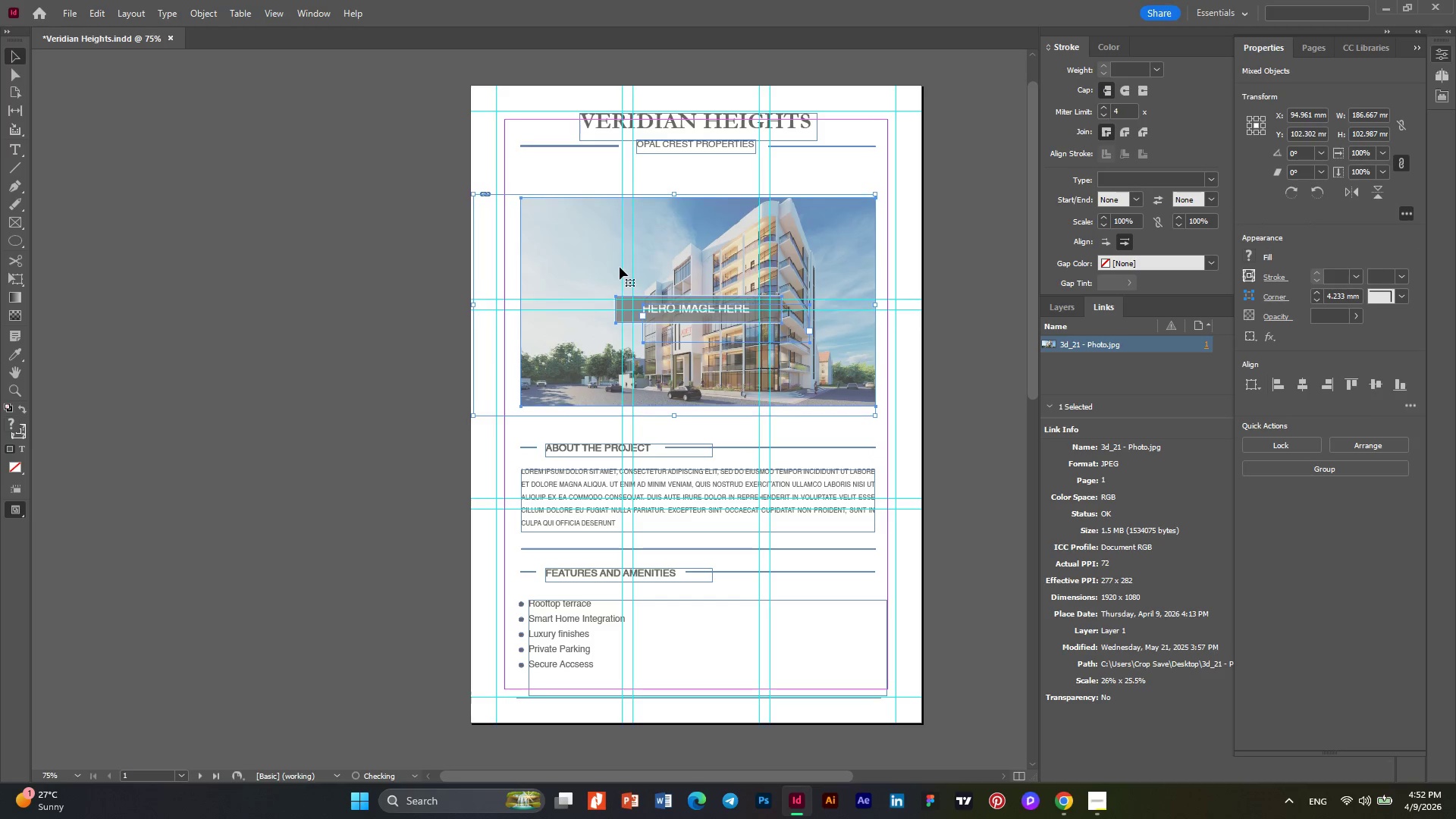 
key(ArrowDown)
 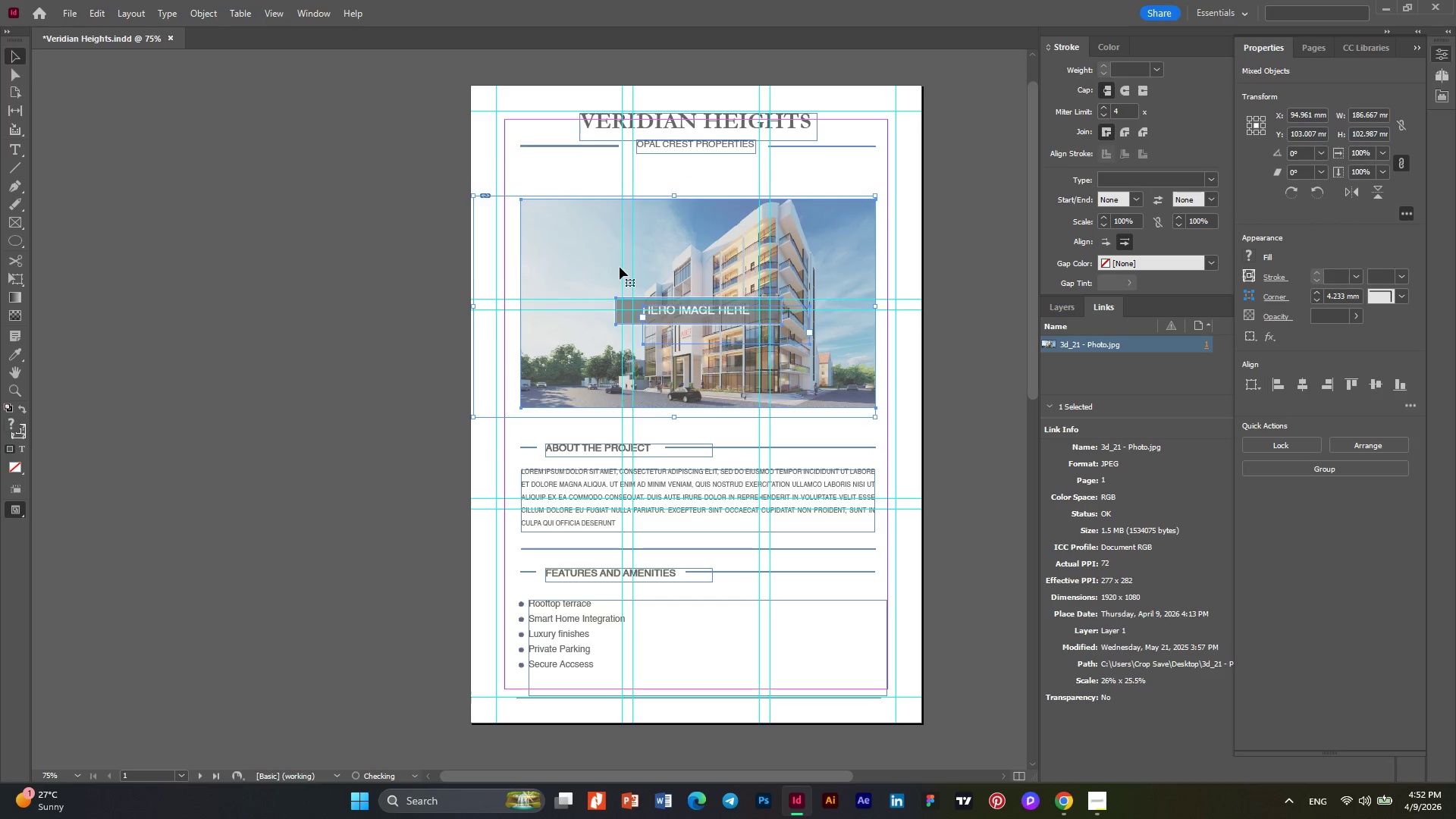 
key(ArrowDown)
 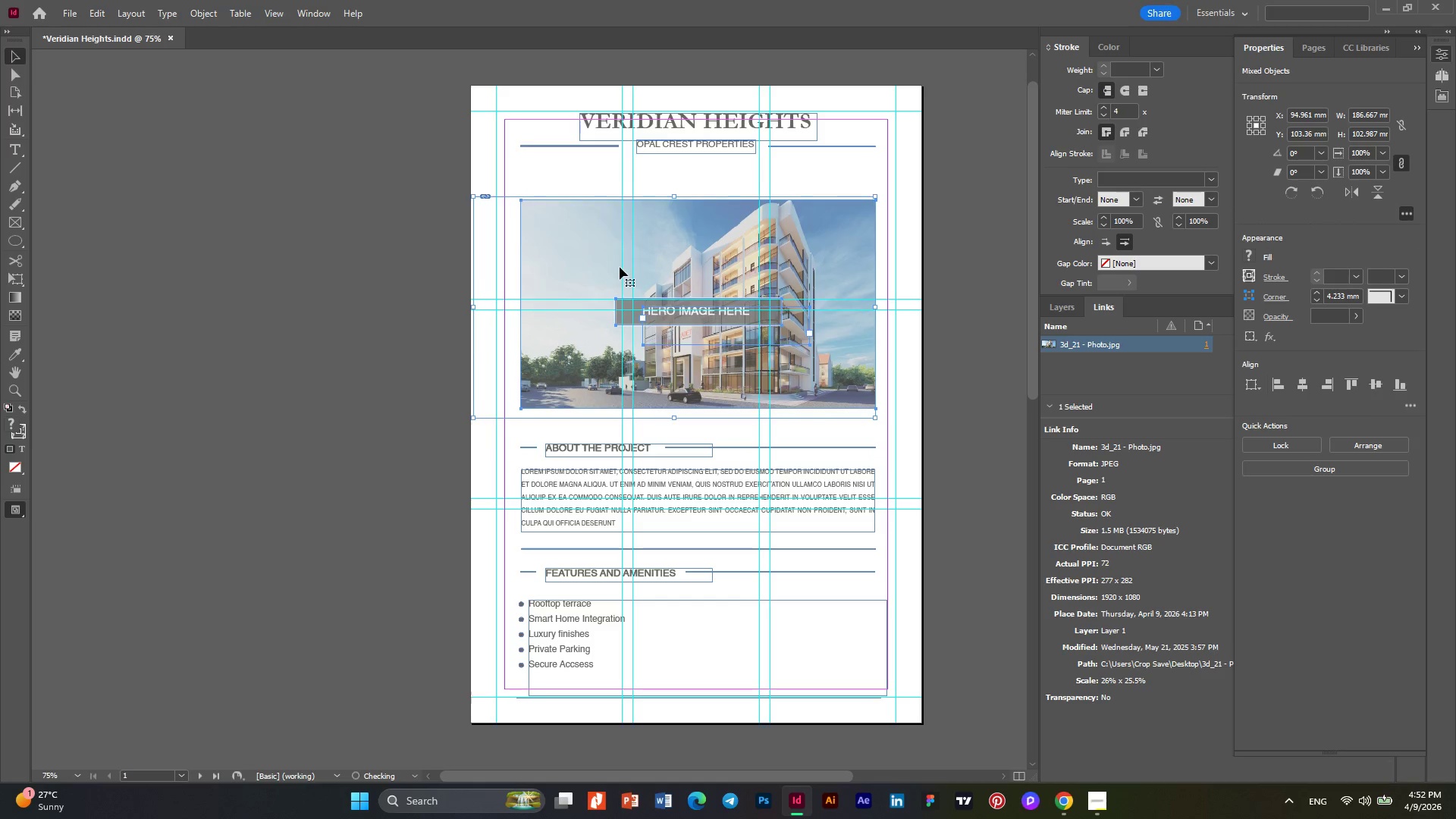 
key(ArrowDown)
 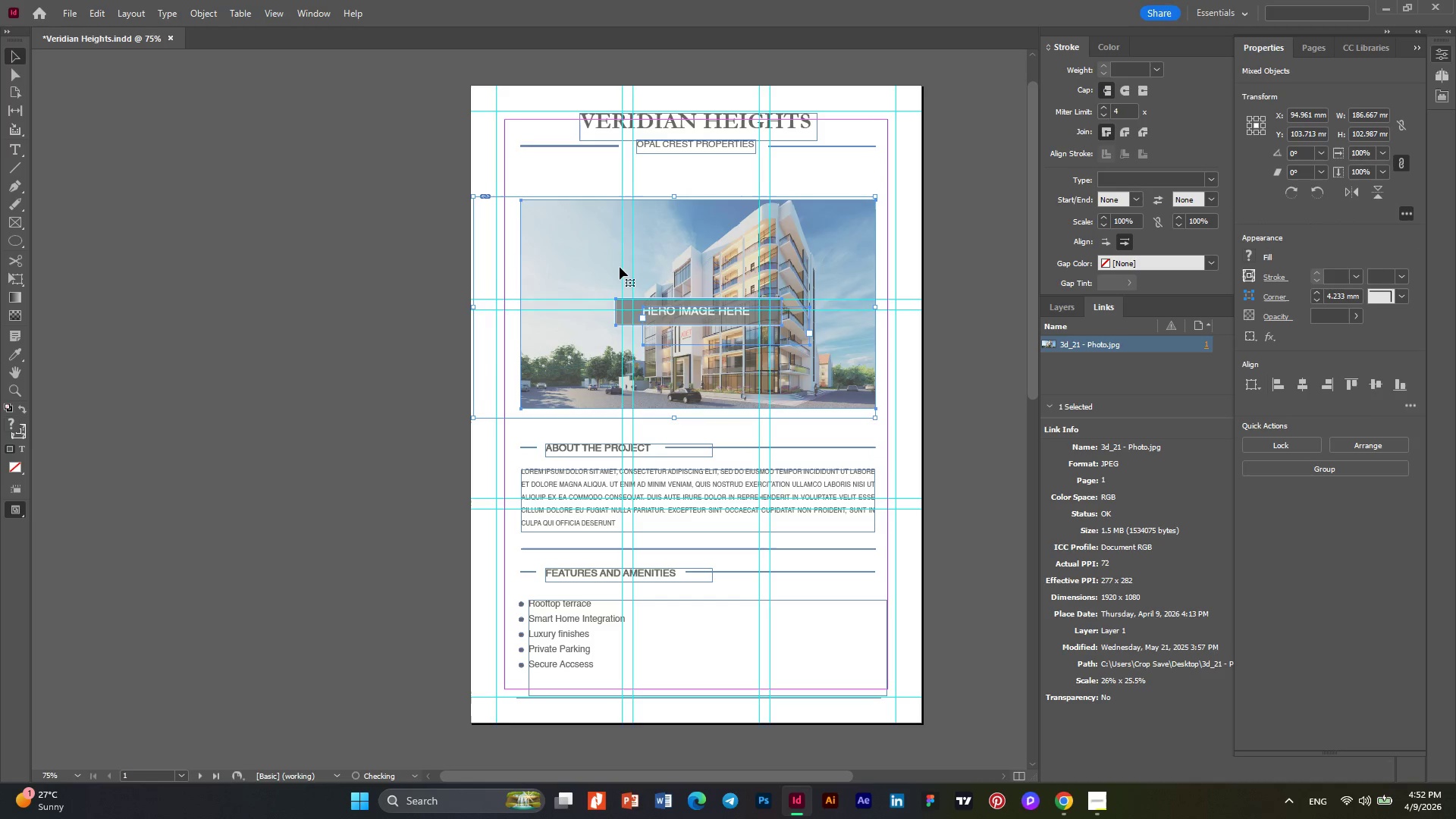 
key(ArrowDown)
 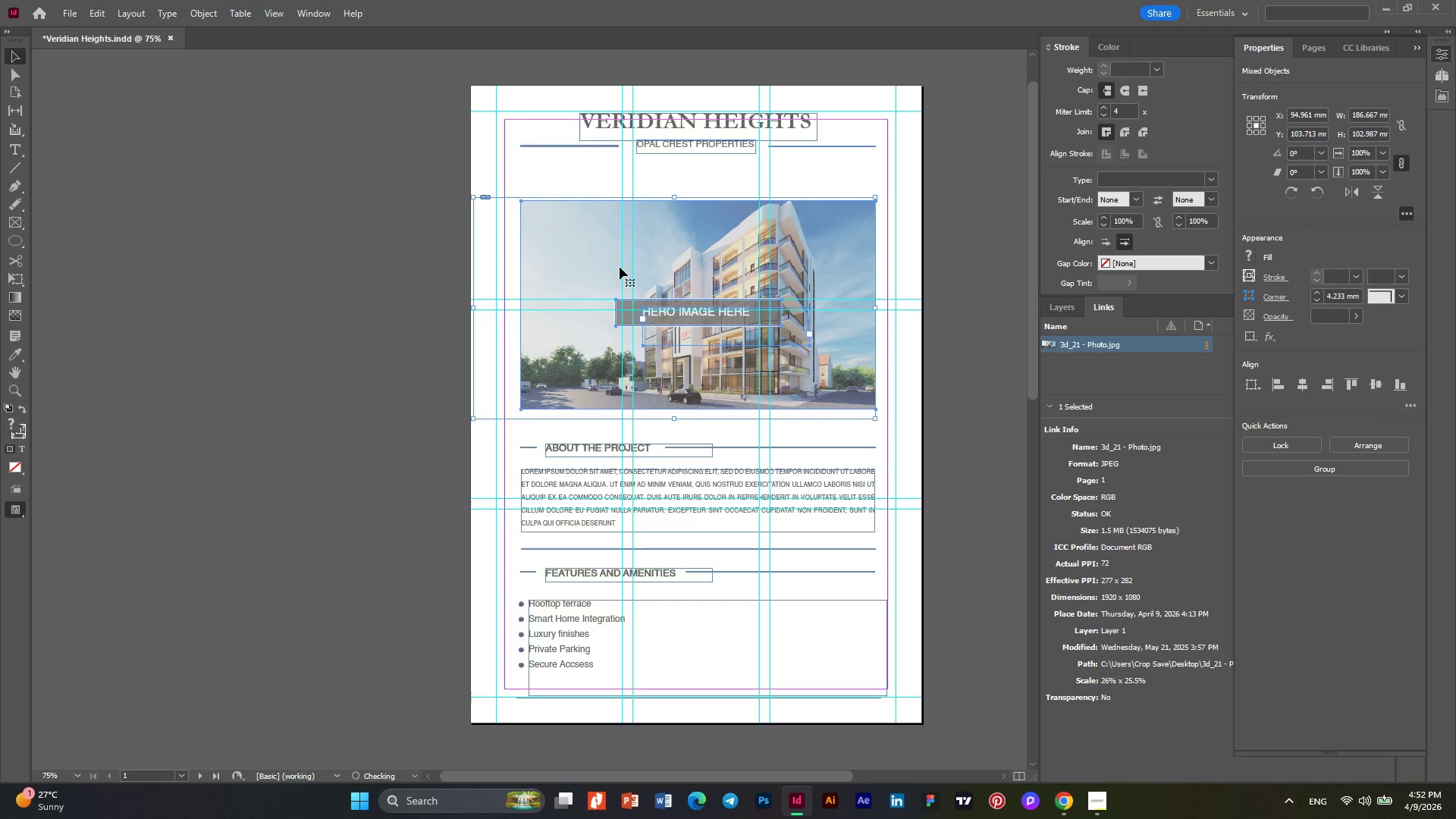 
key(ArrowDown)
 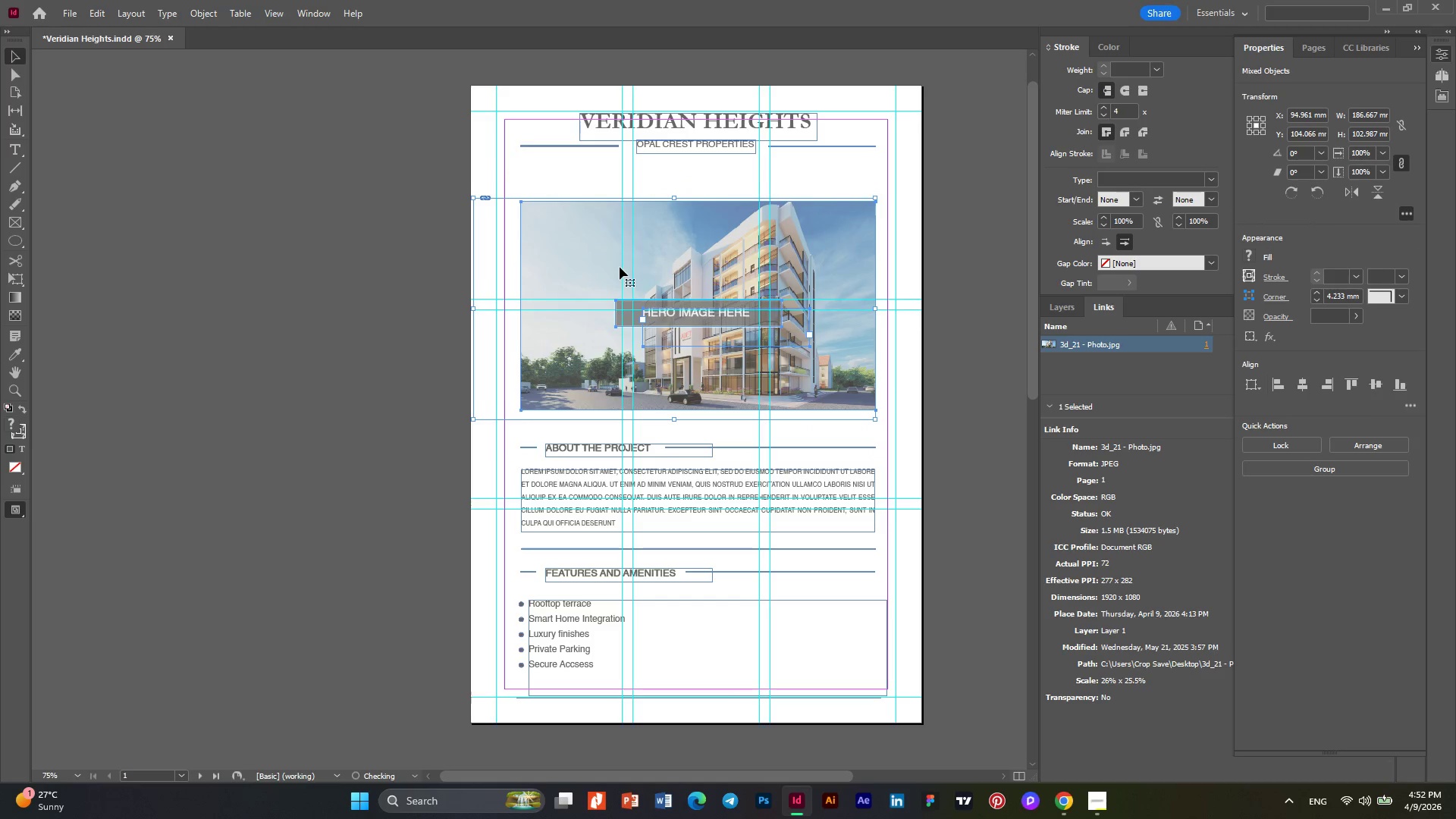 
key(ArrowDown)
 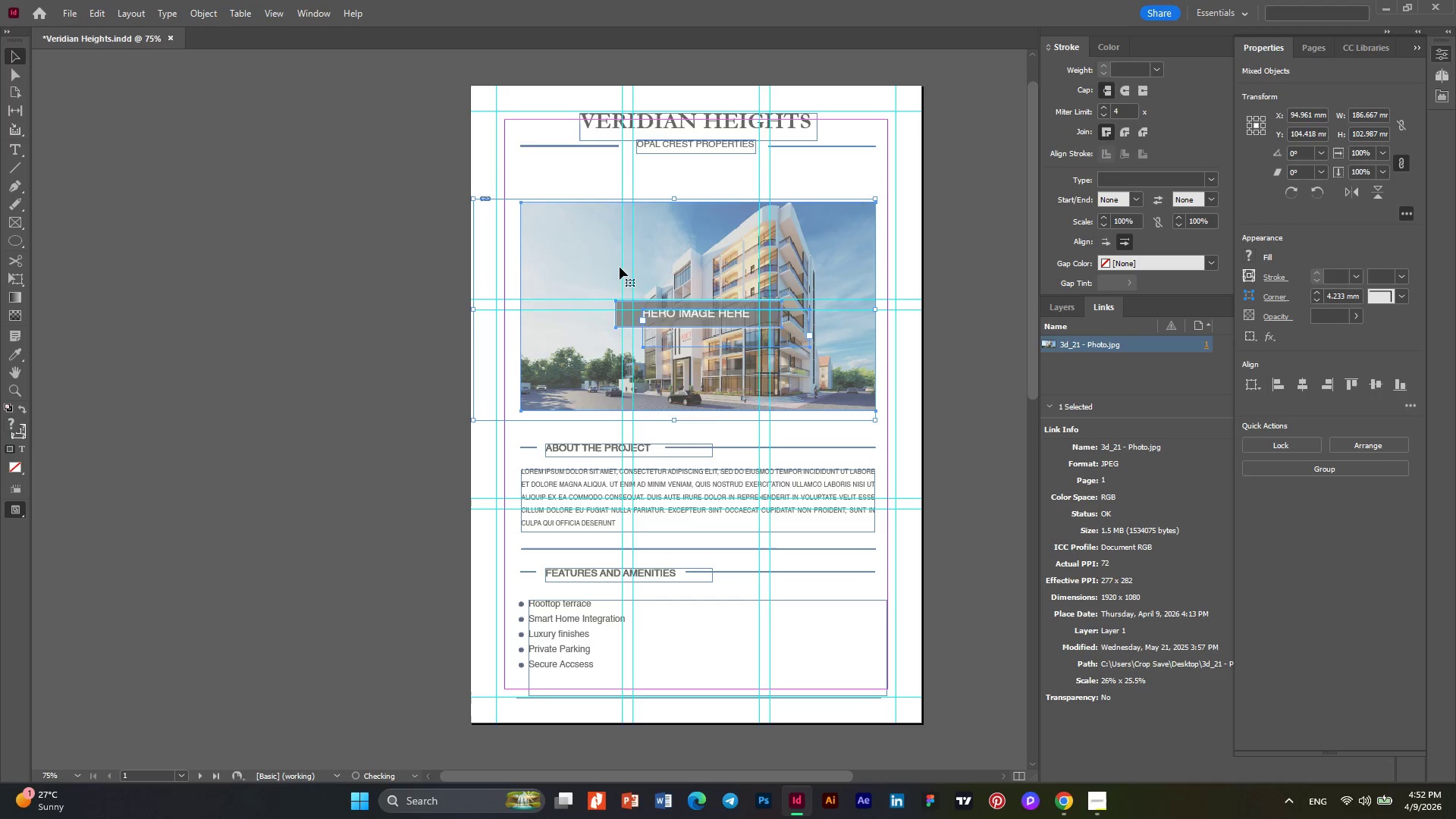 
key(ArrowDown)
 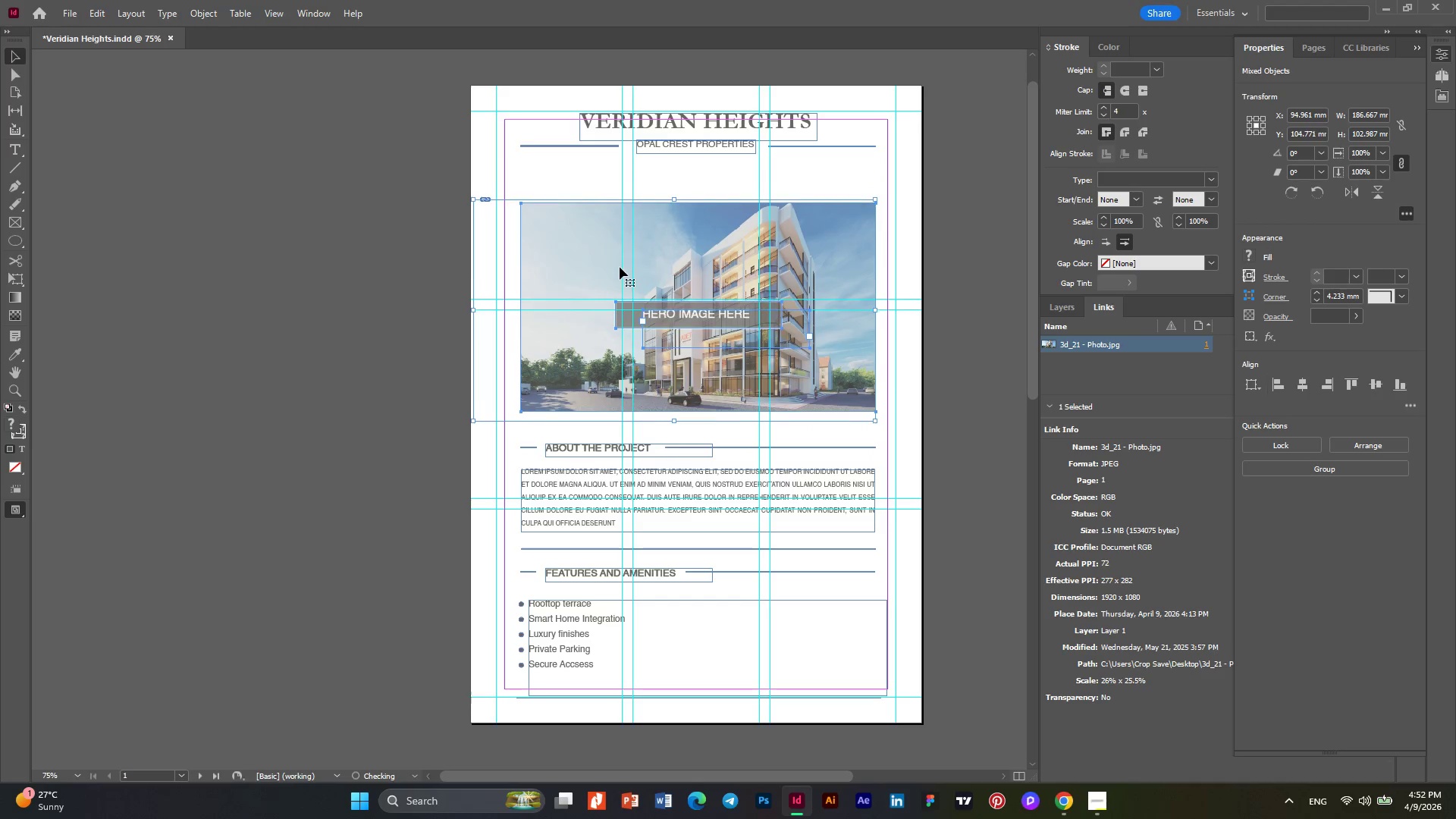 
key(ArrowDown)
 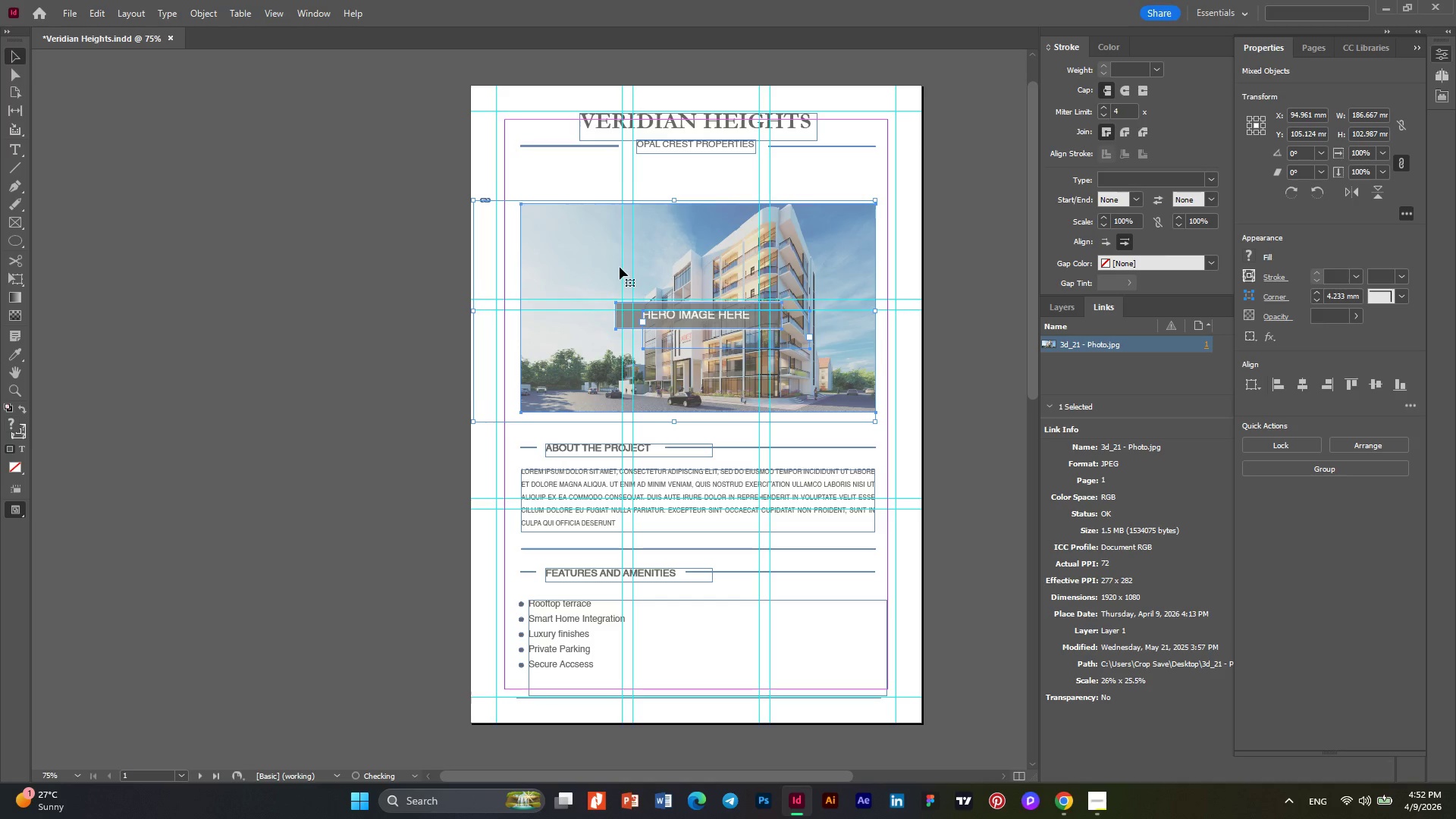 
key(ArrowDown)
 